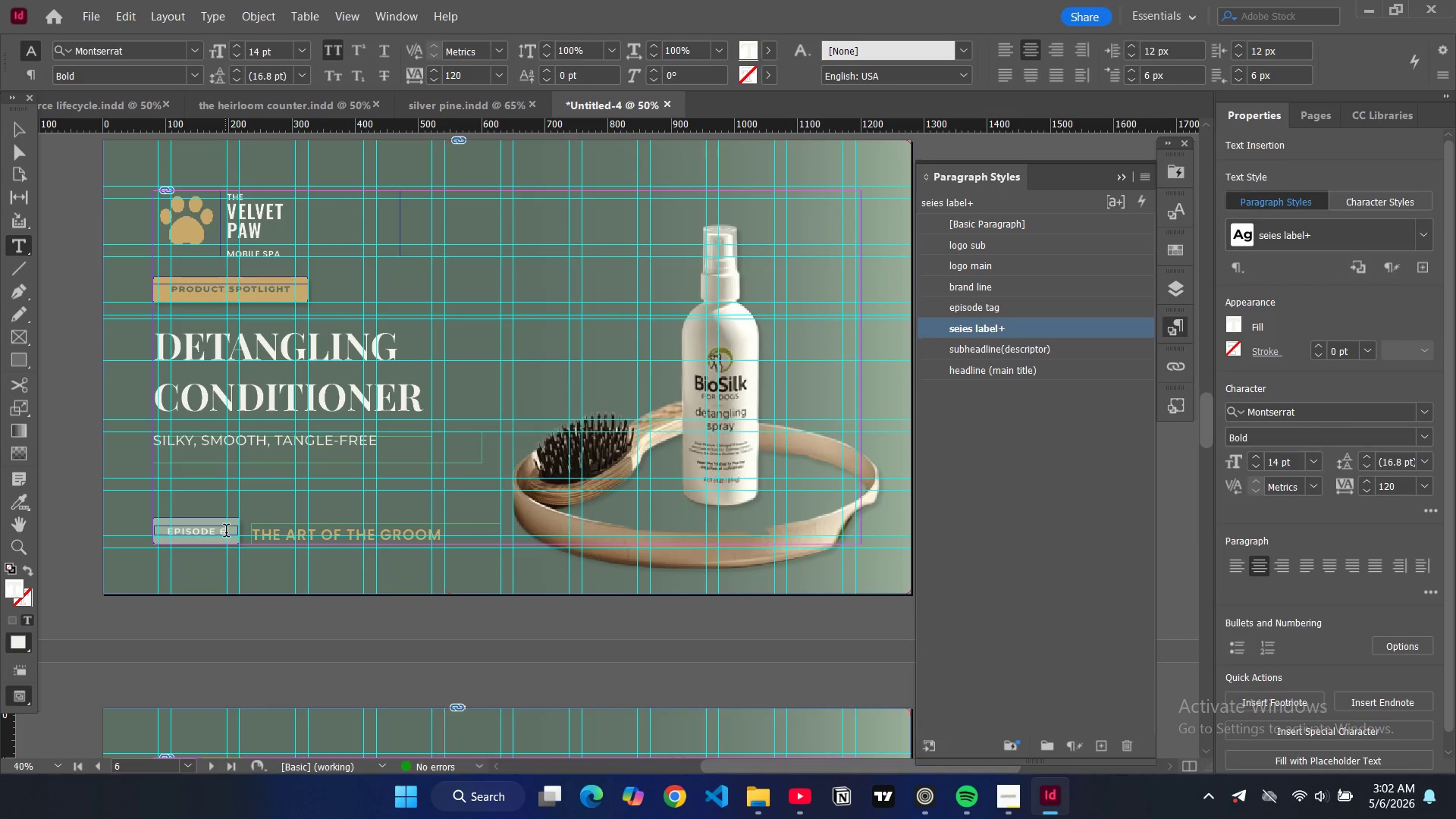 
left_click([226, 532])
 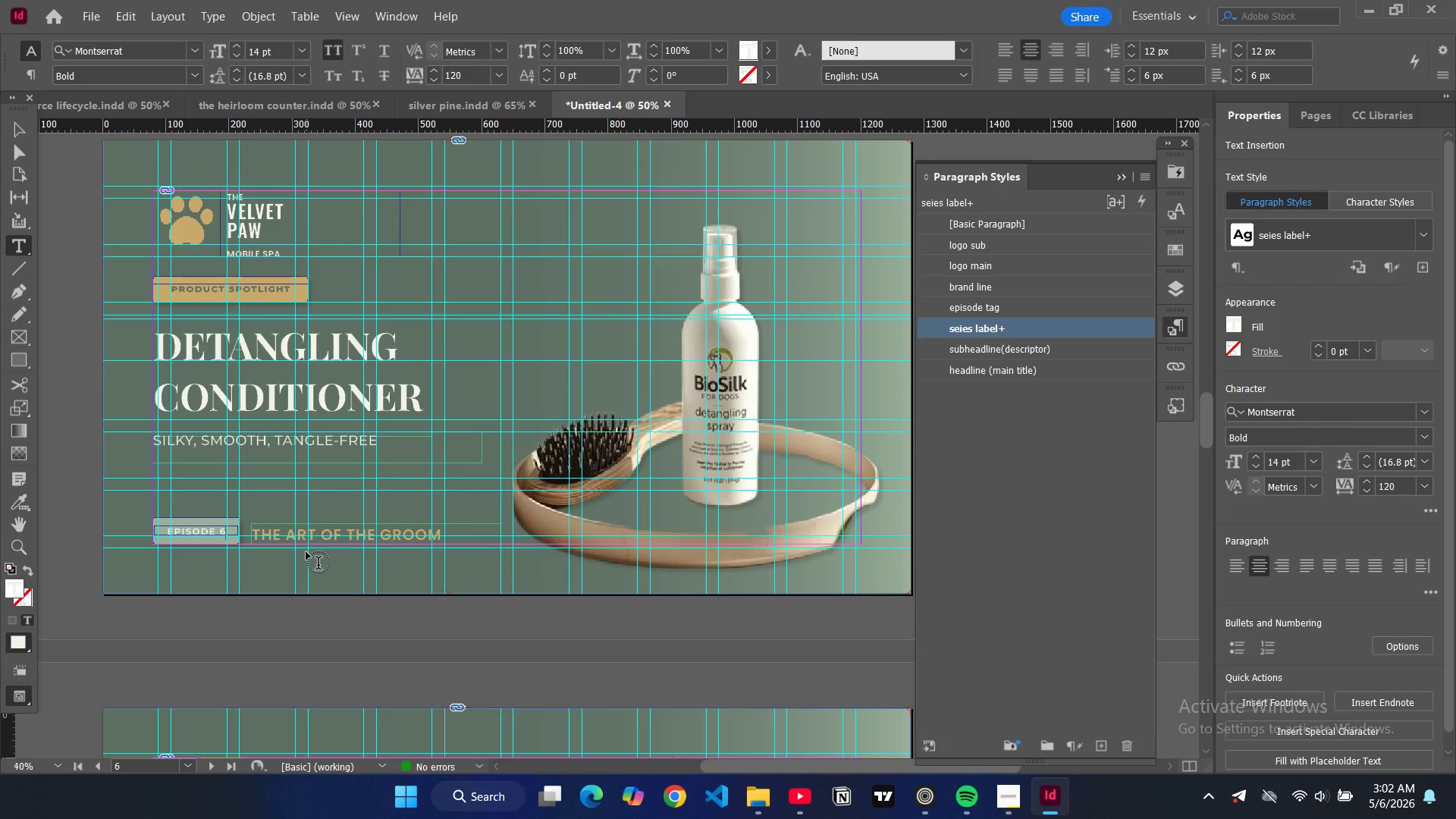 
key(Backspace)
 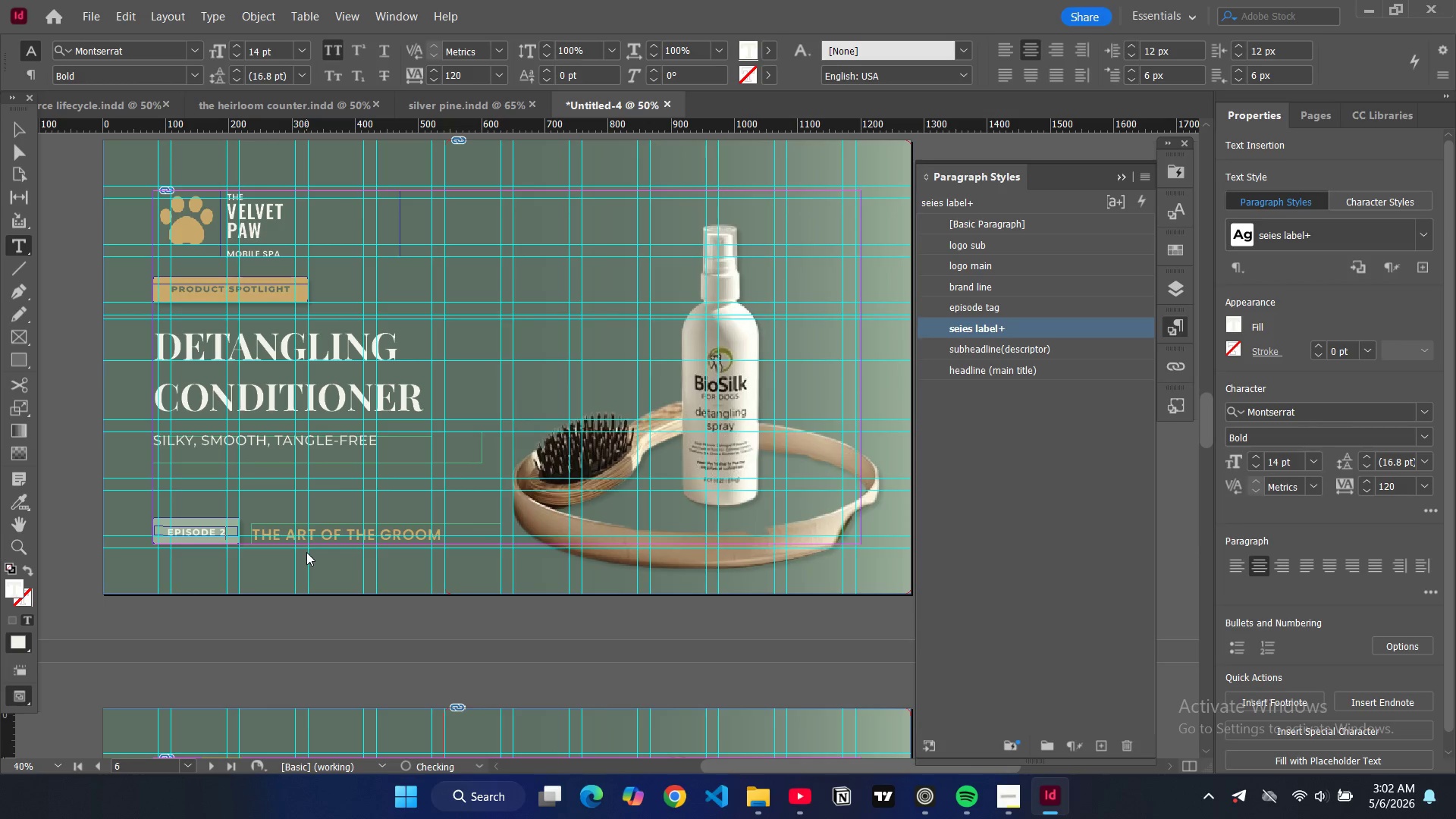 
key(2)
 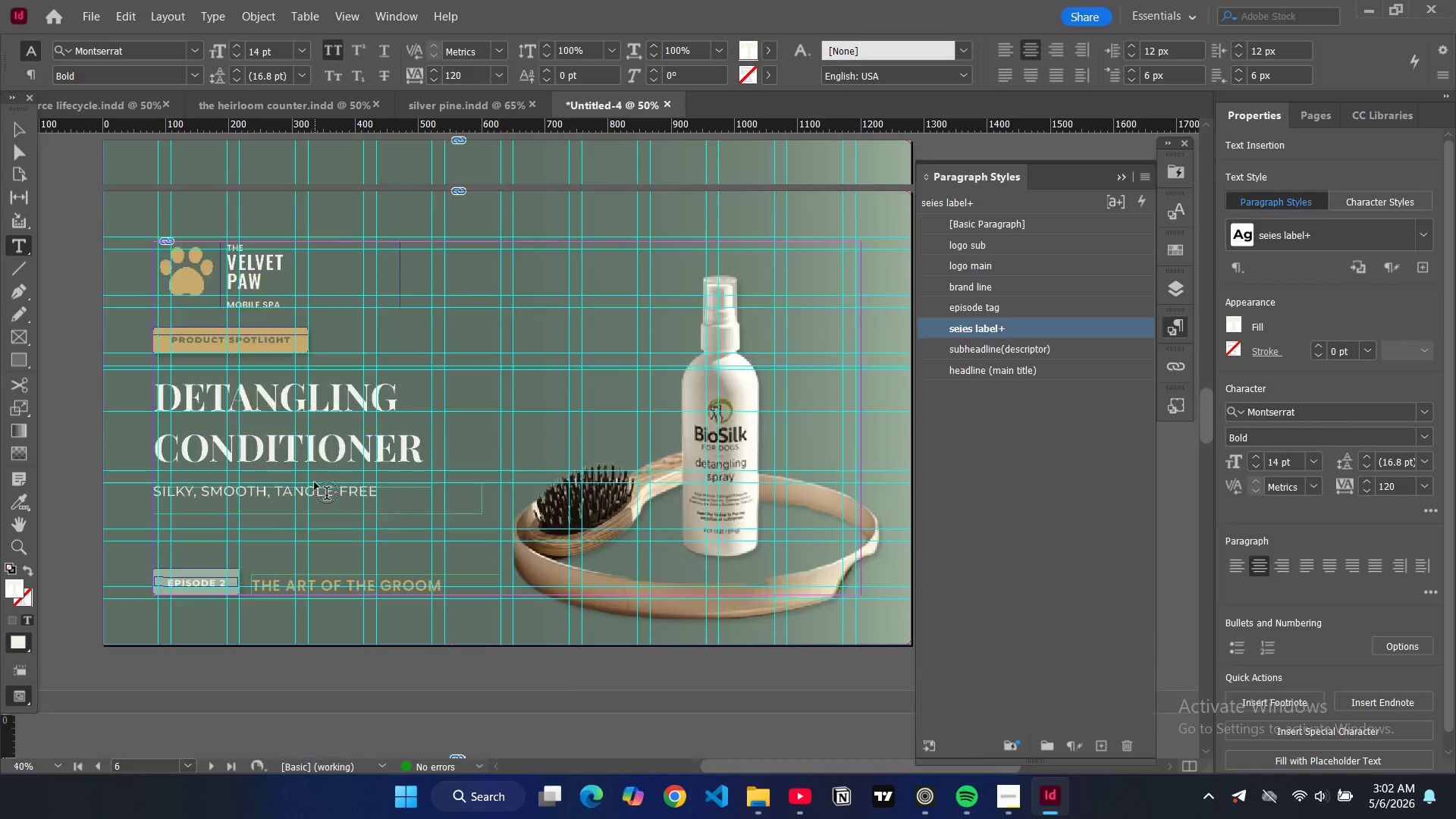 
scroll: coordinate [303, 482], scroll_direction: up, amount: 10.0
 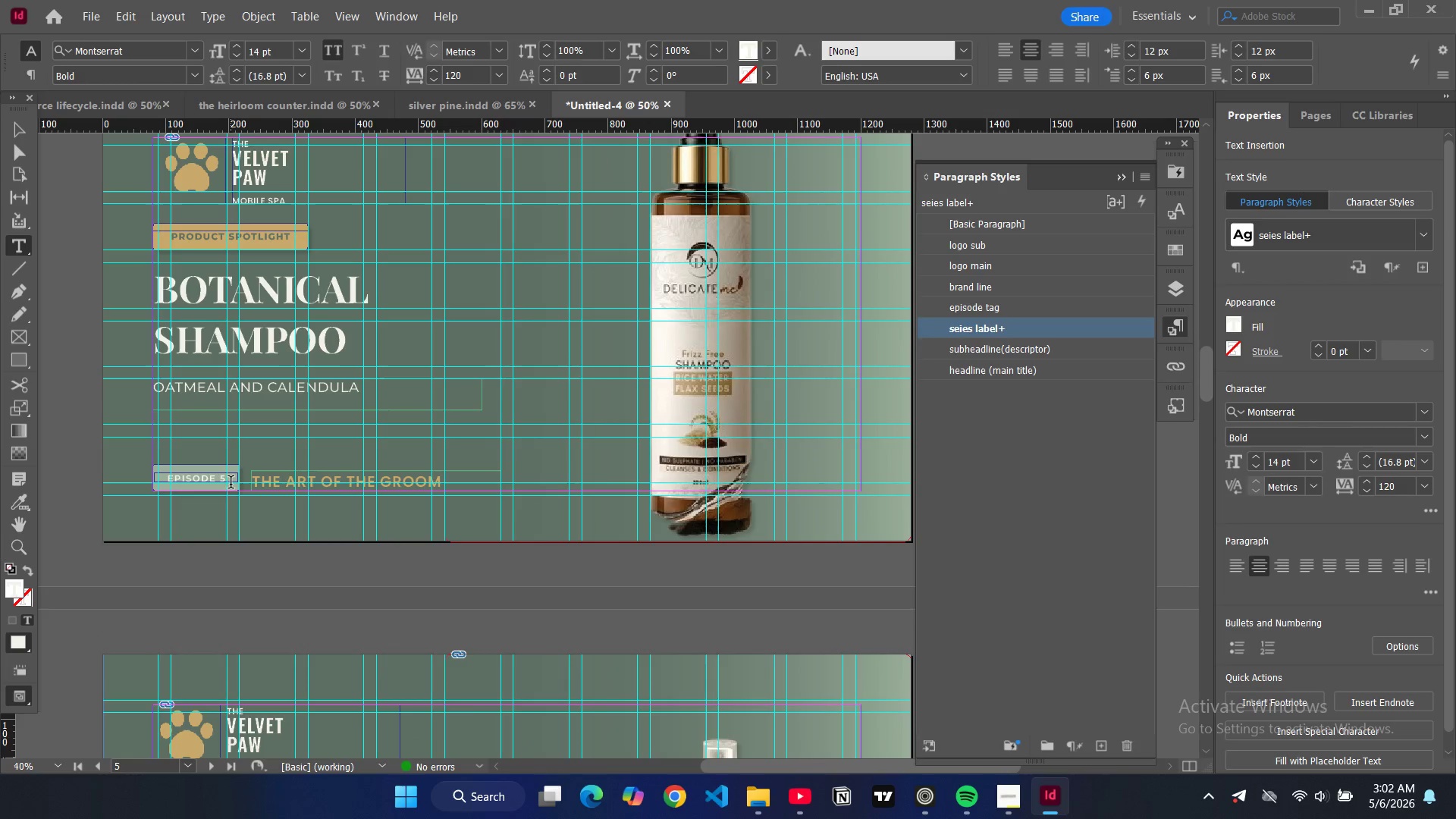 
left_click([231, 481])
 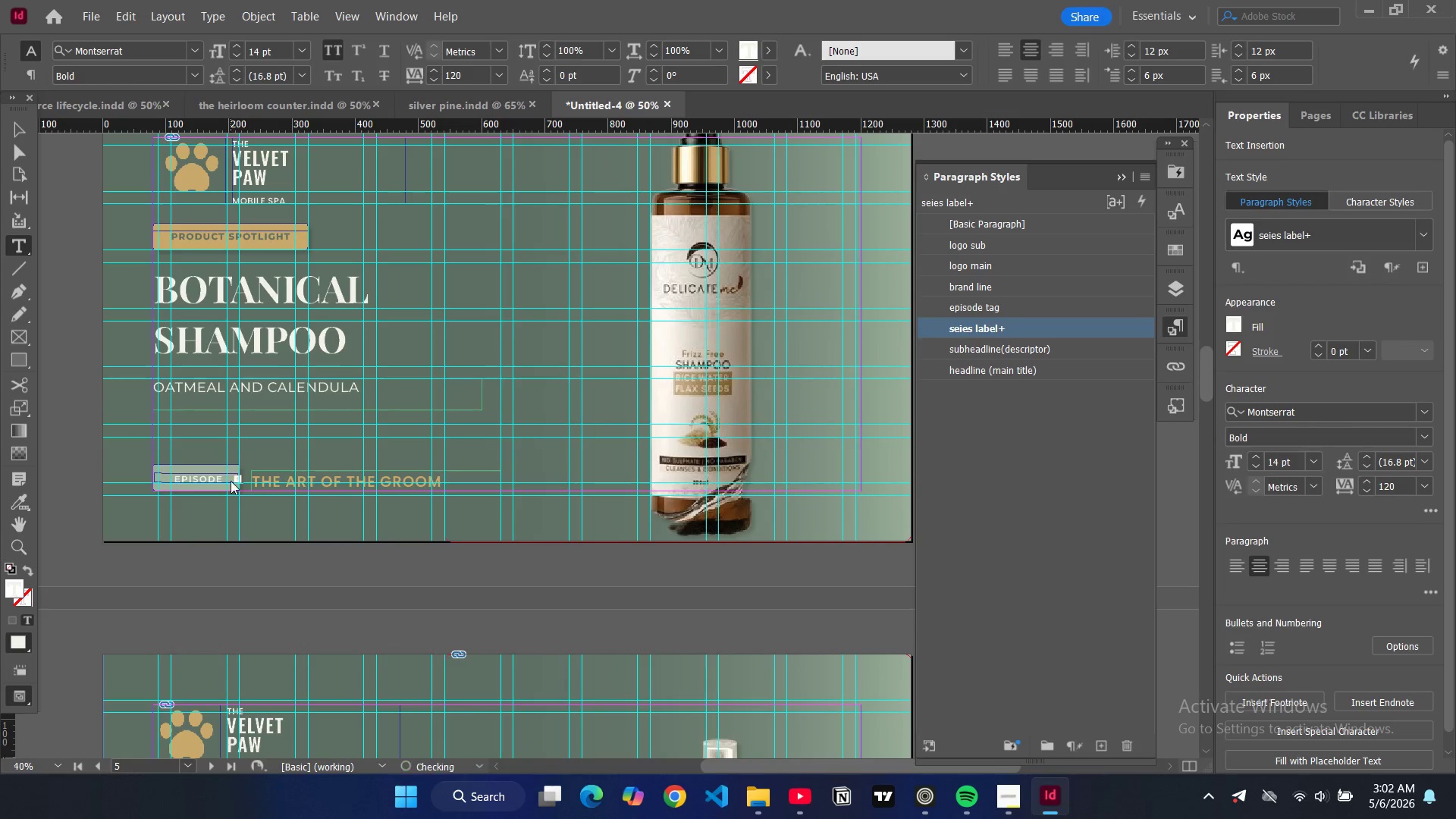 
type(111)
 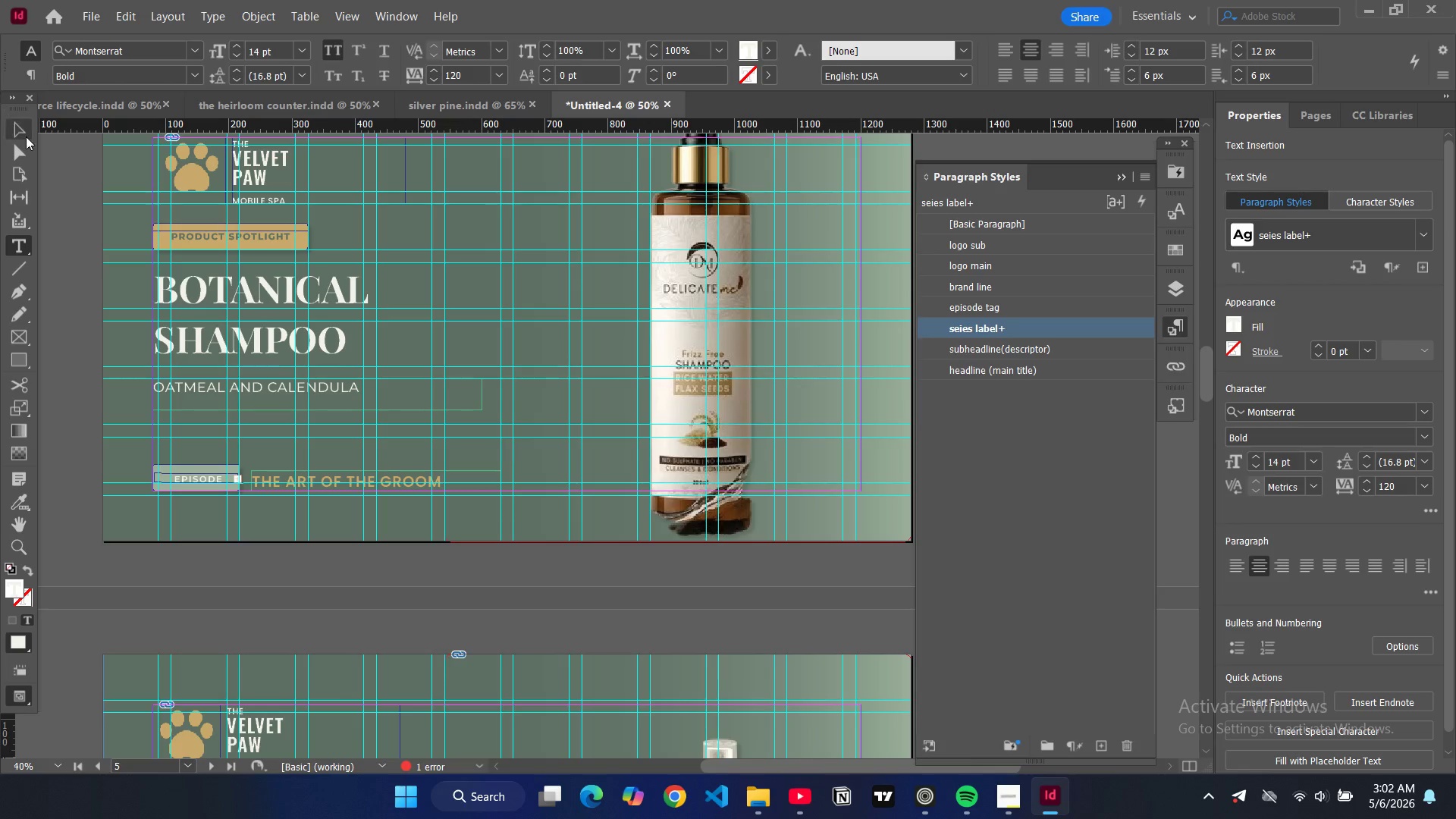 
left_click([28, 139])
 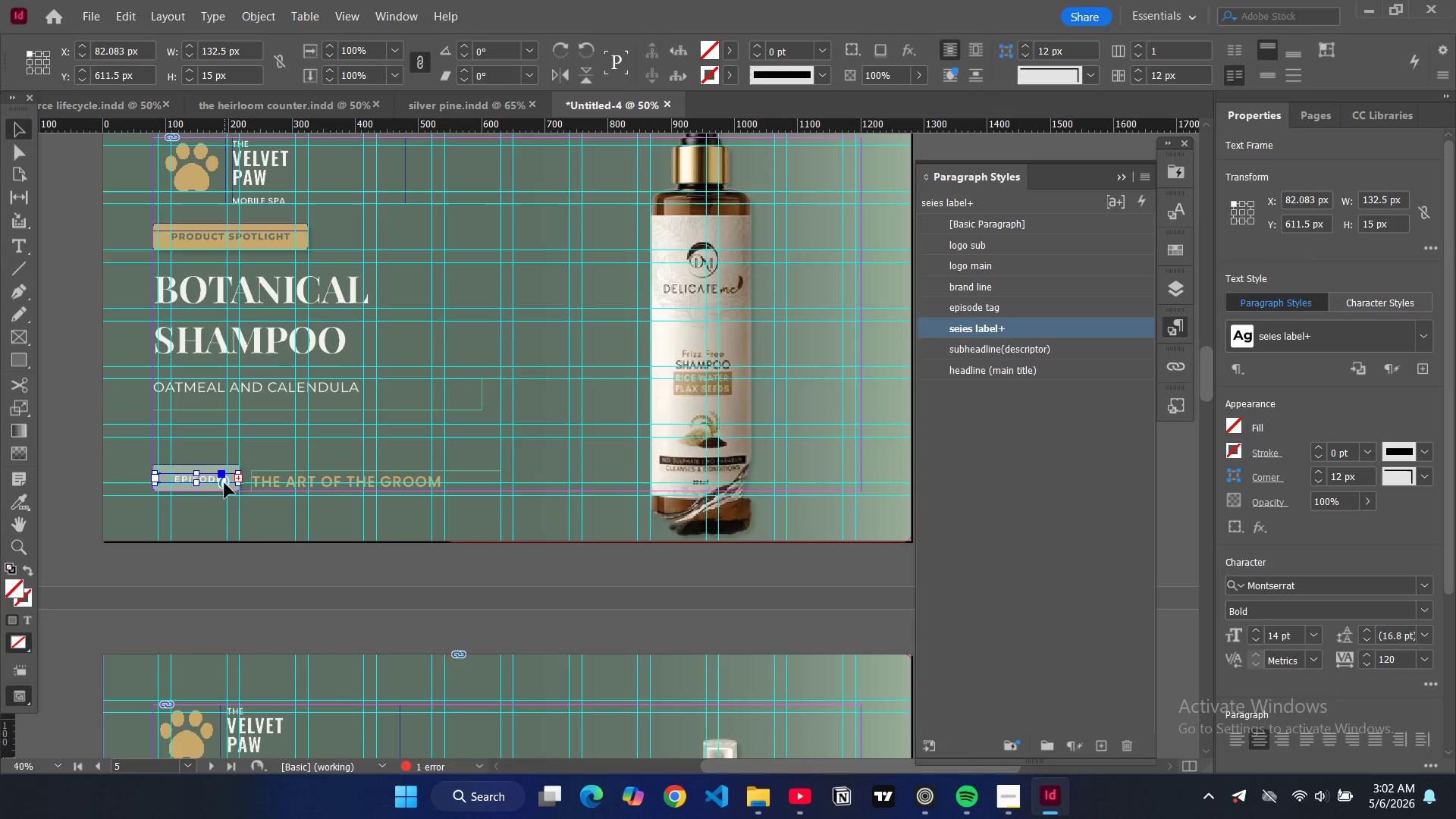 
double_click([224, 483])
 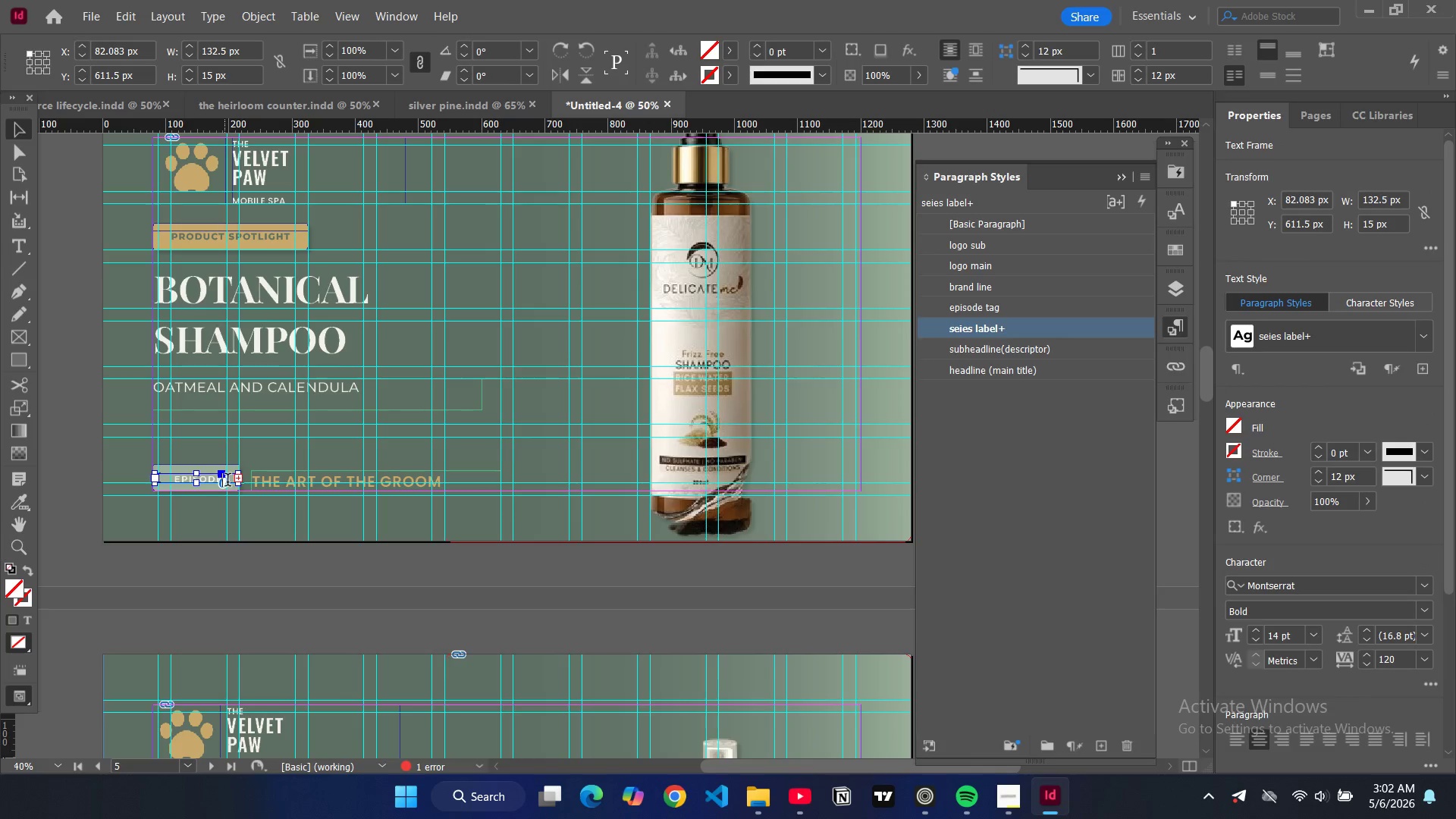 
triple_click([228, 482])
 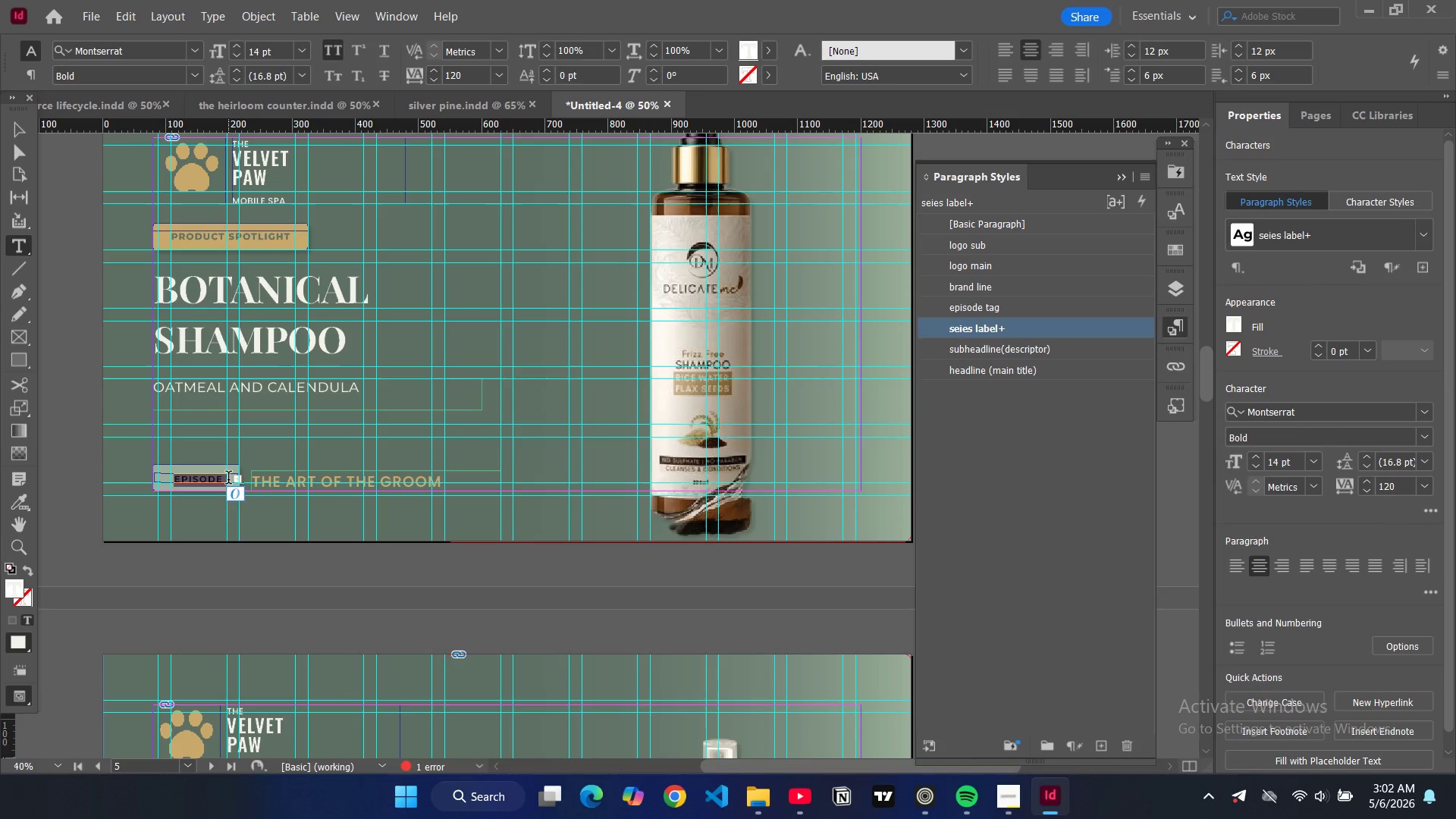 
key(Control+Z)
 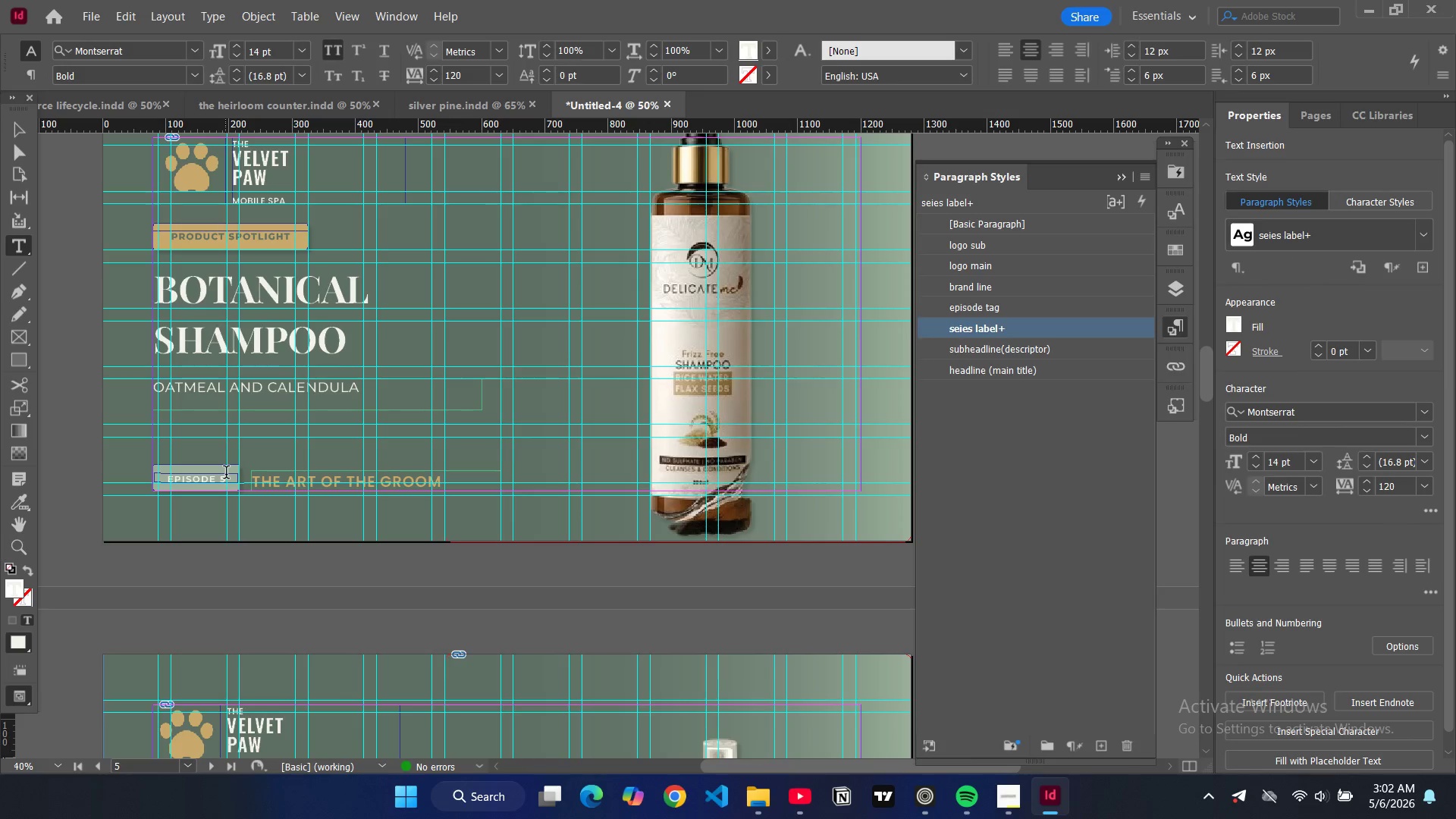 
key(Backspace)
 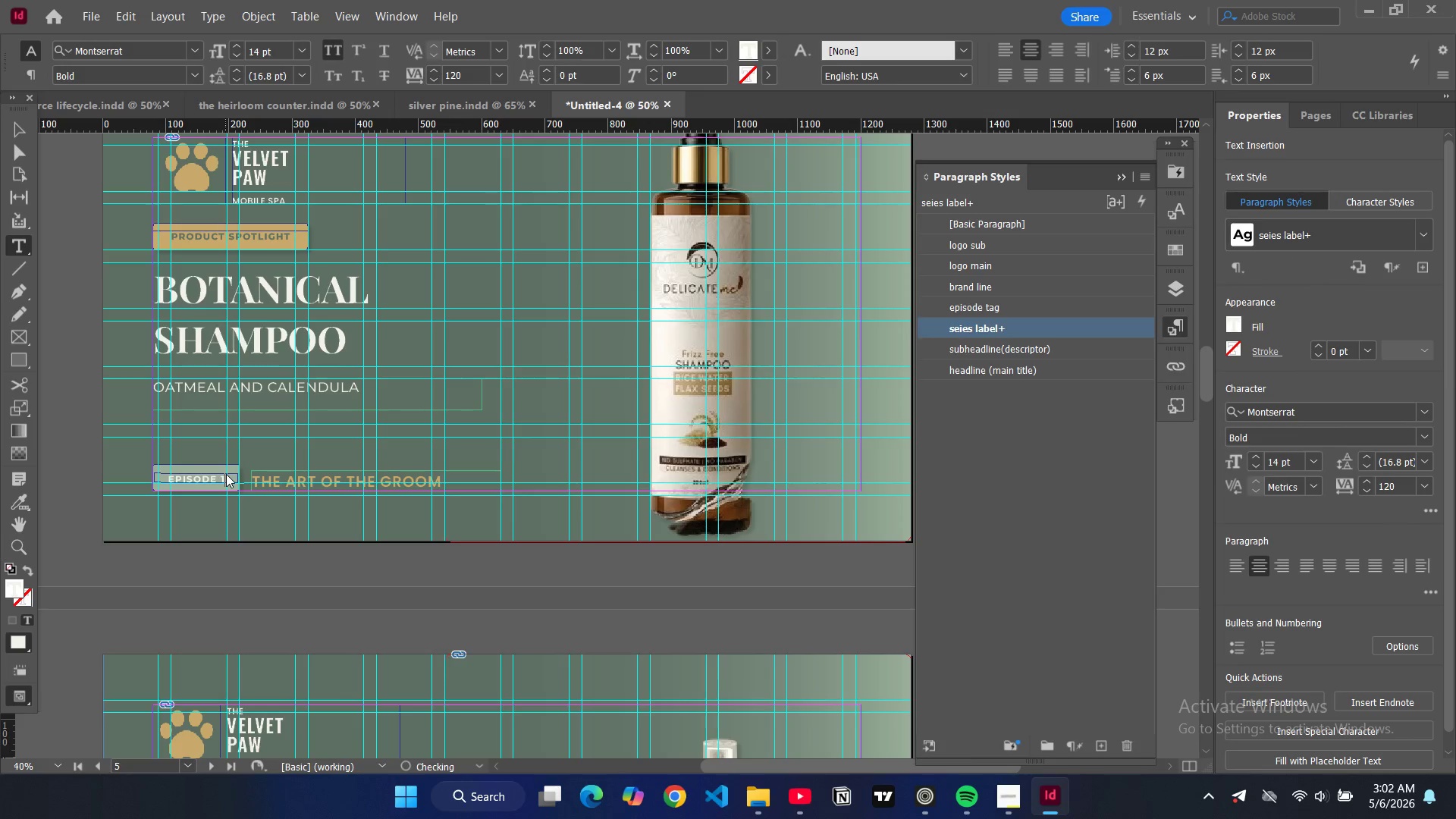 
key(1)
 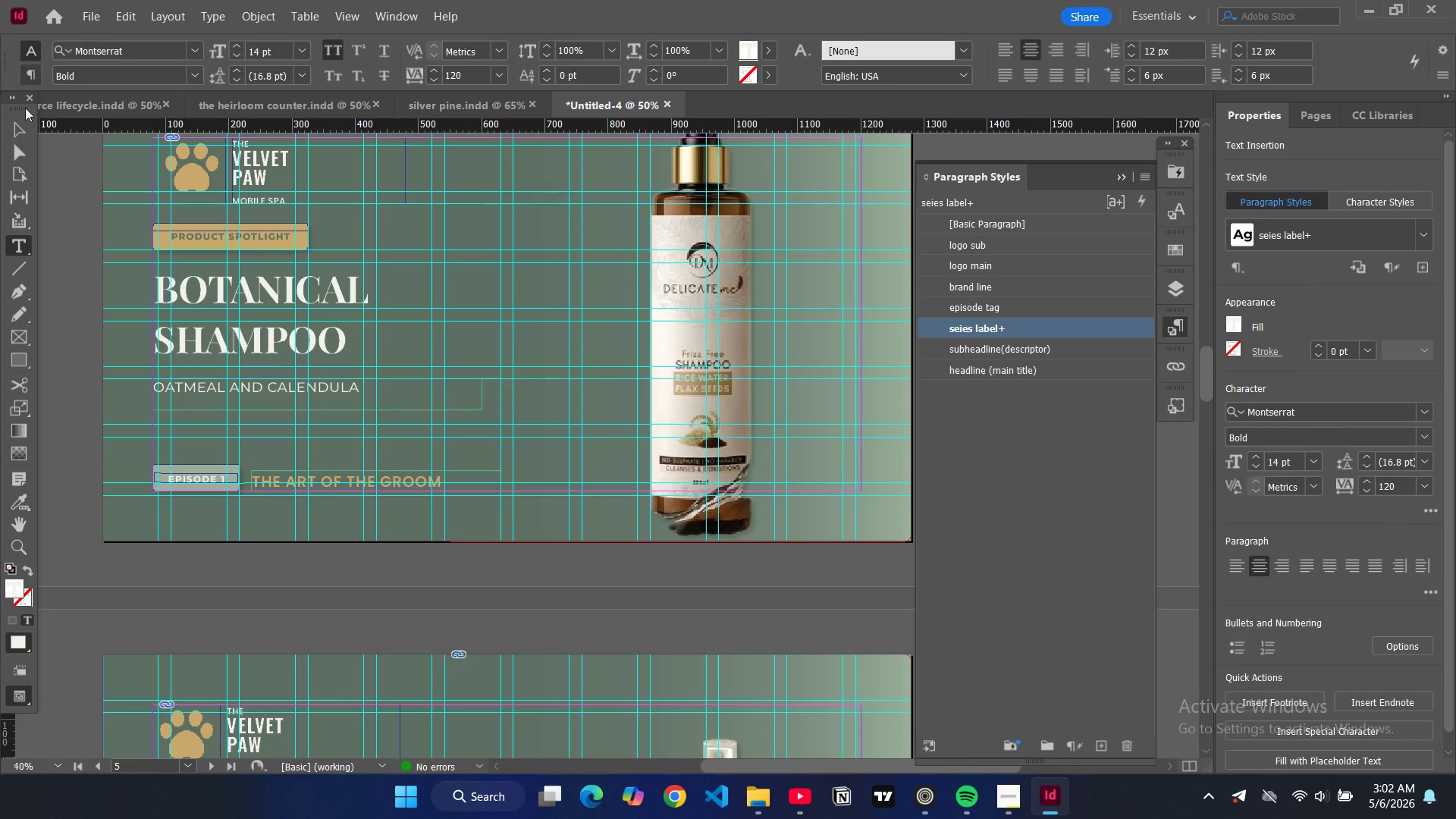 
left_click([21, 133])
 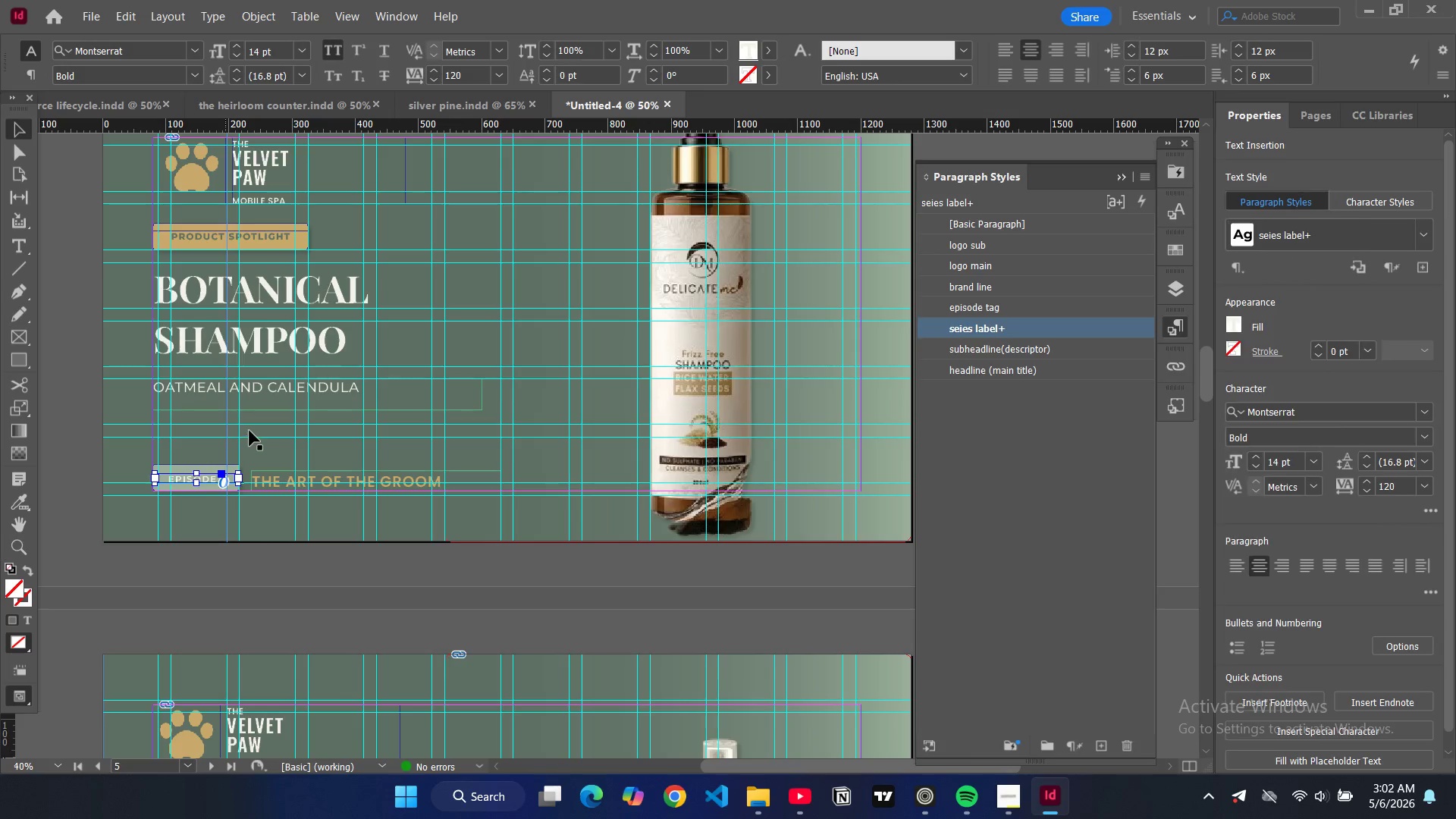 
scroll: coordinate [249, 432], scroll_direction: down, amount: 42.0
 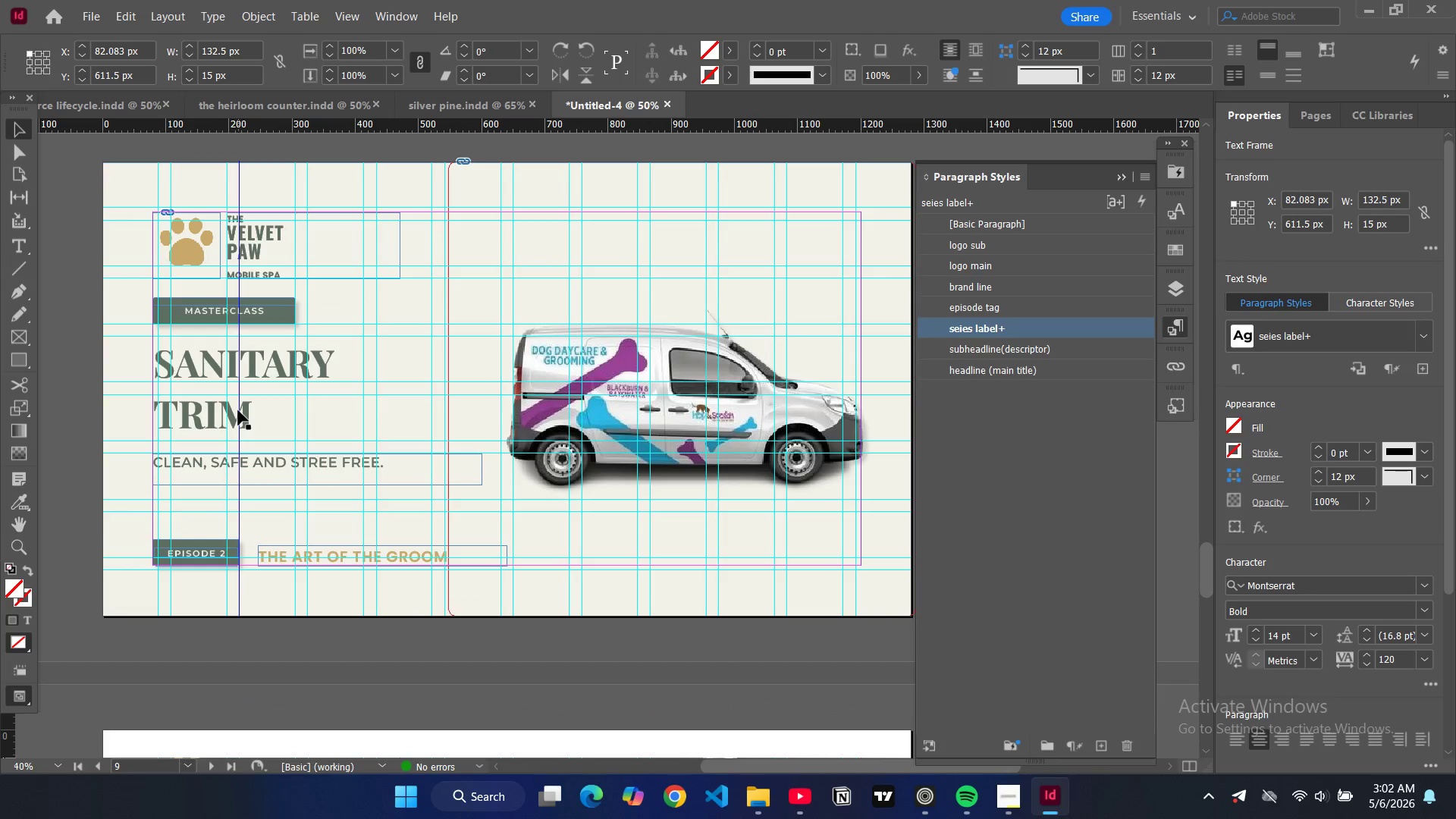 
double_click([238, 410])
 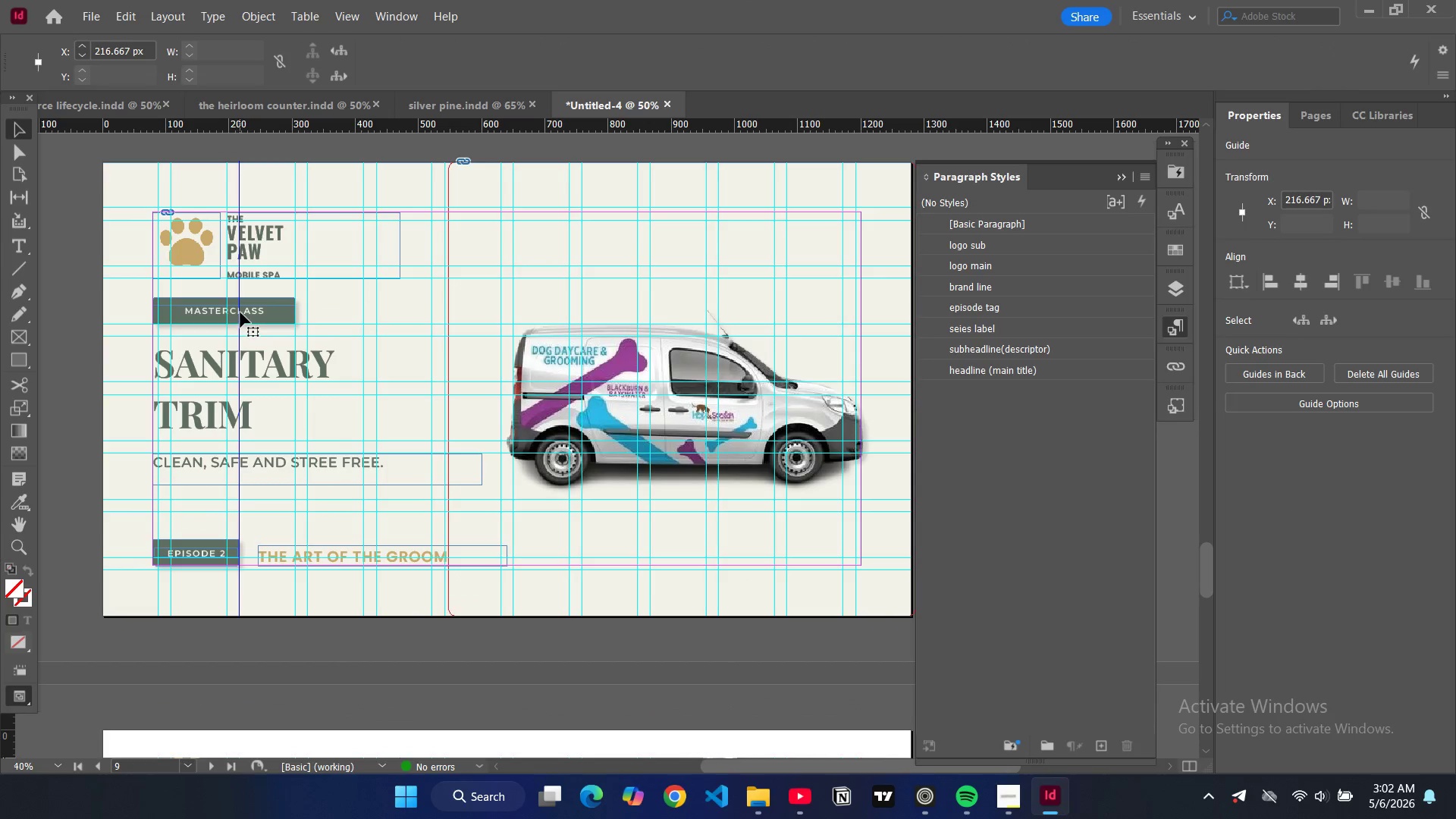 
double_click([240, 312])
 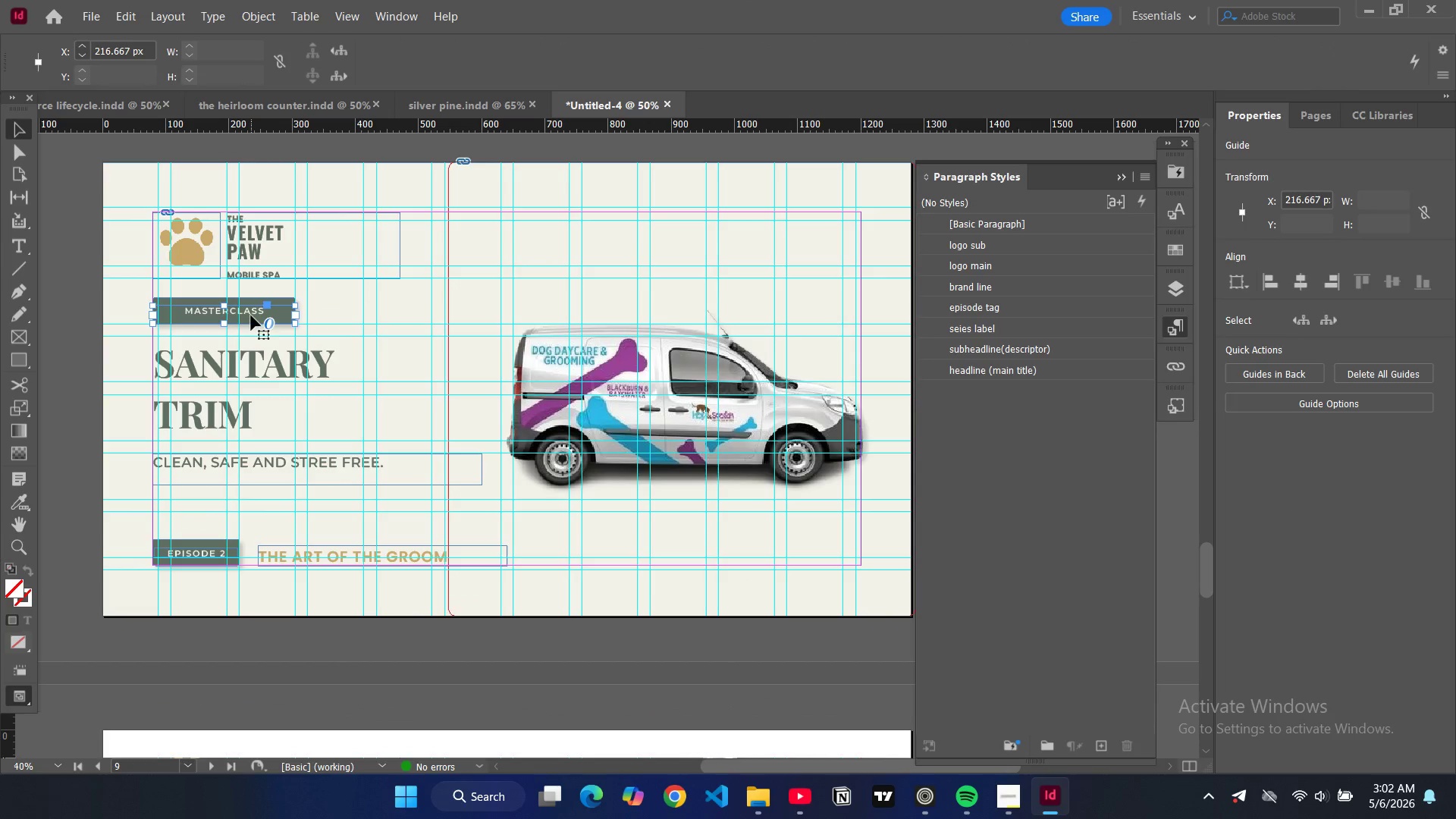 
double_click([251, 315])
 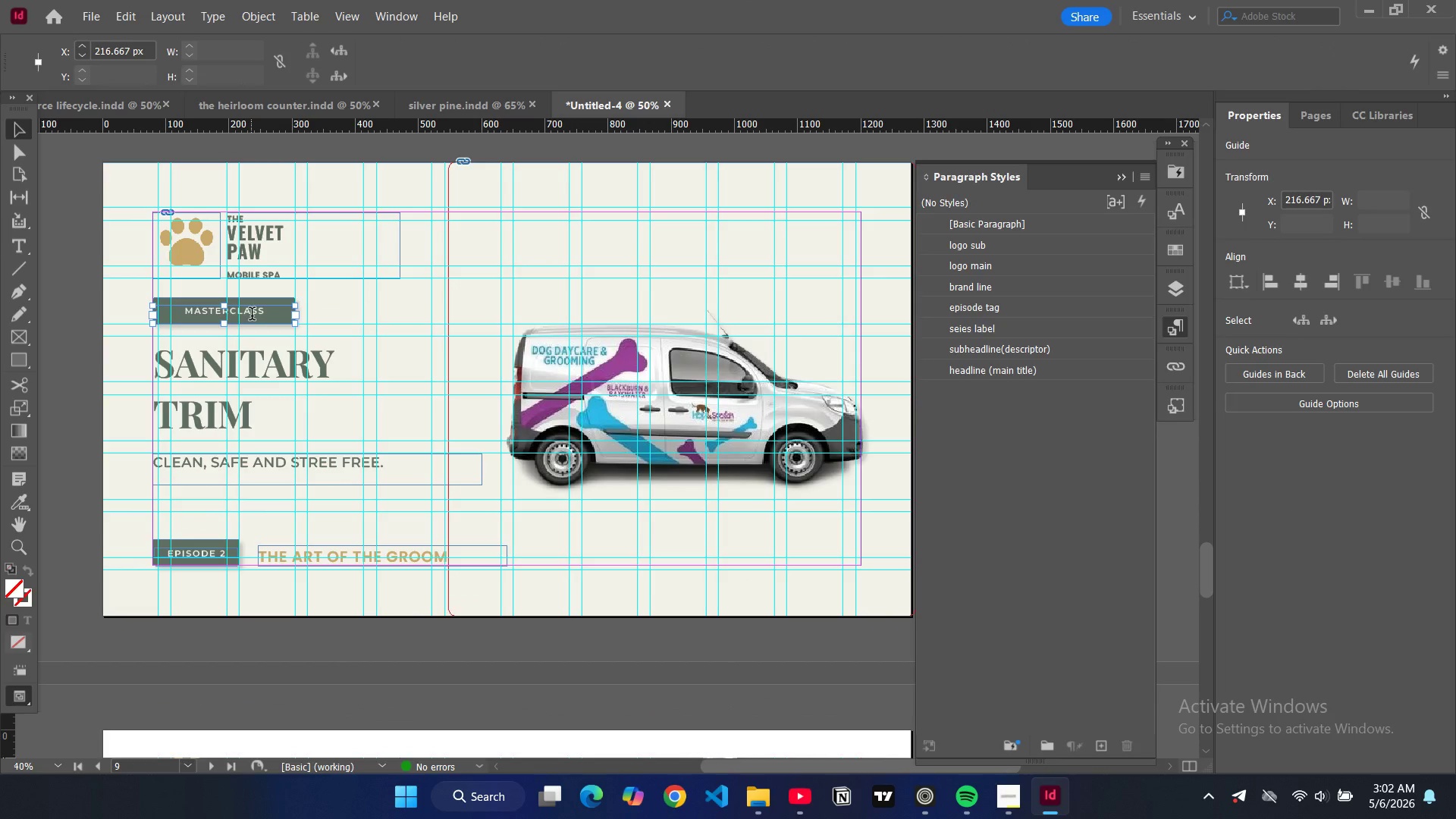 
key(Control+A)
 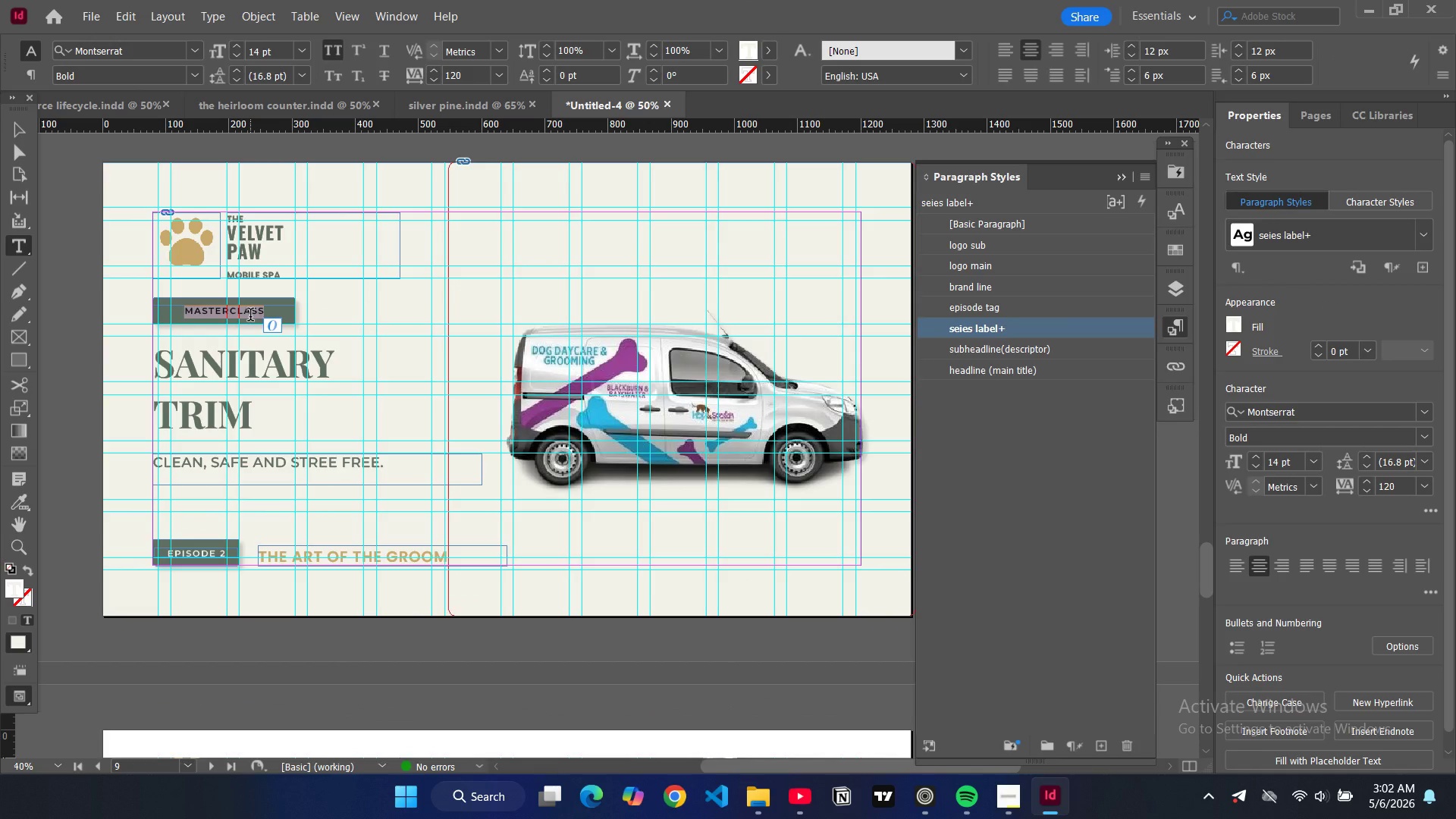 
type(da)
 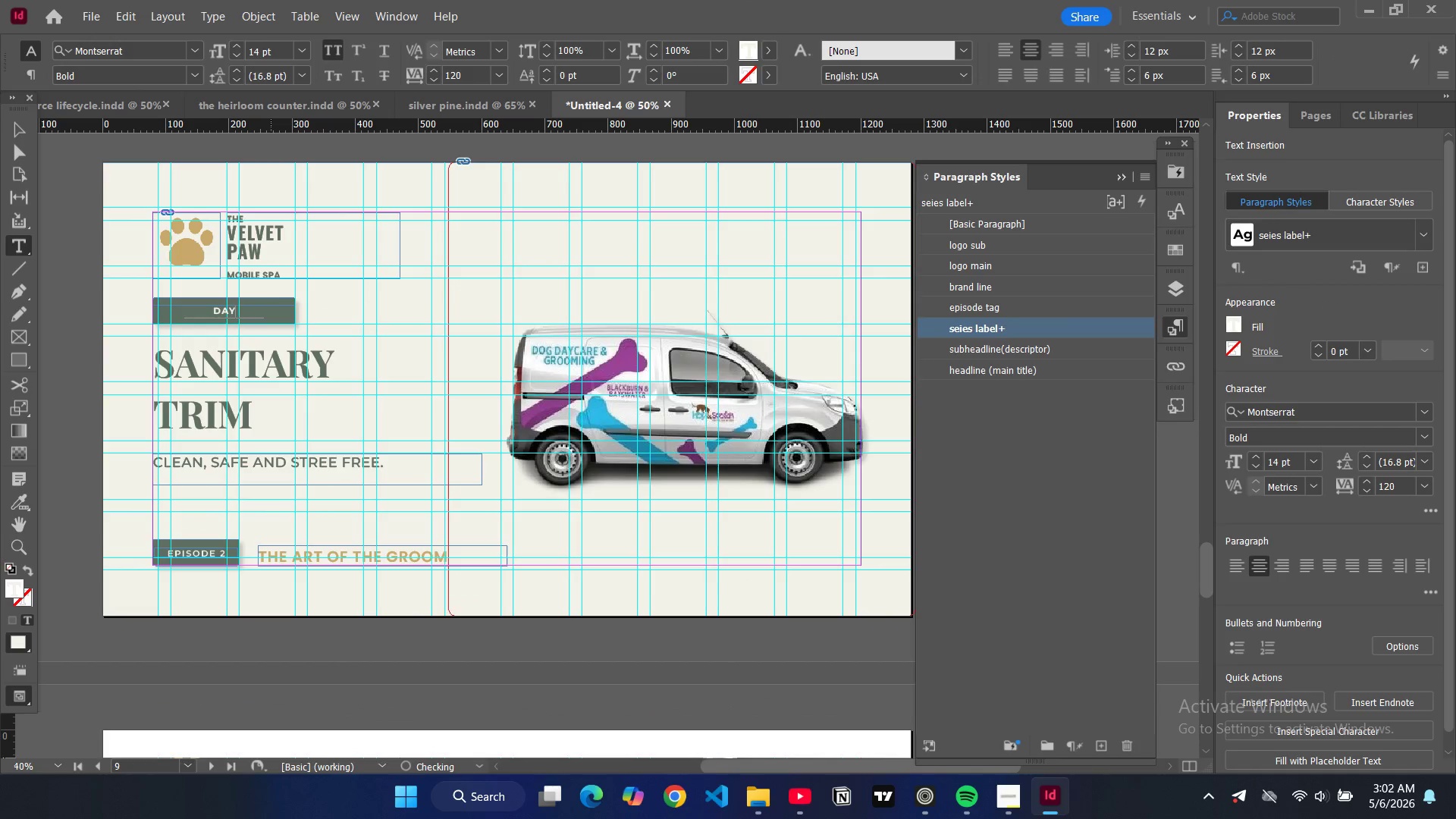 
type(y in life)
 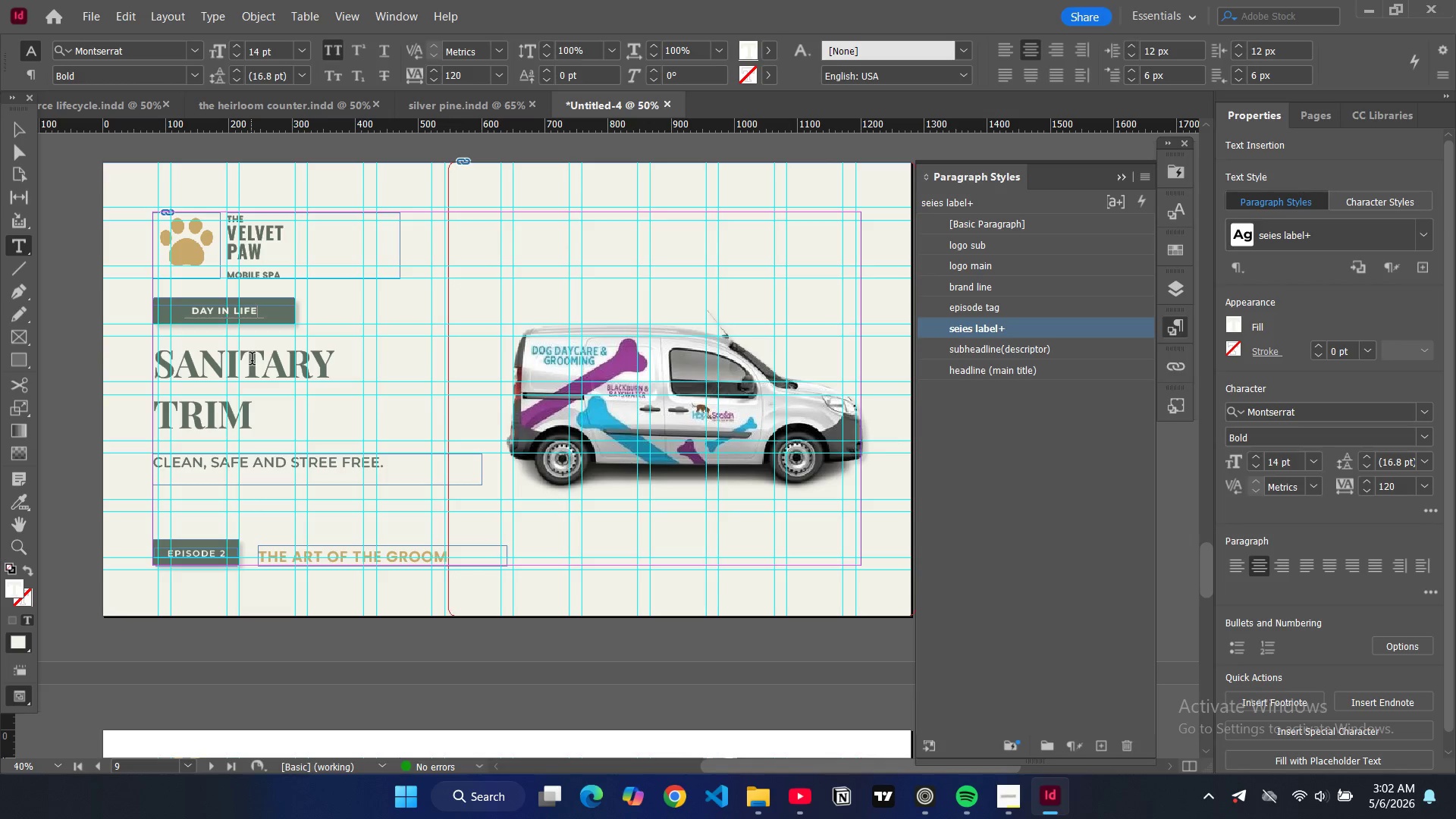 
double_click([252, 360])
 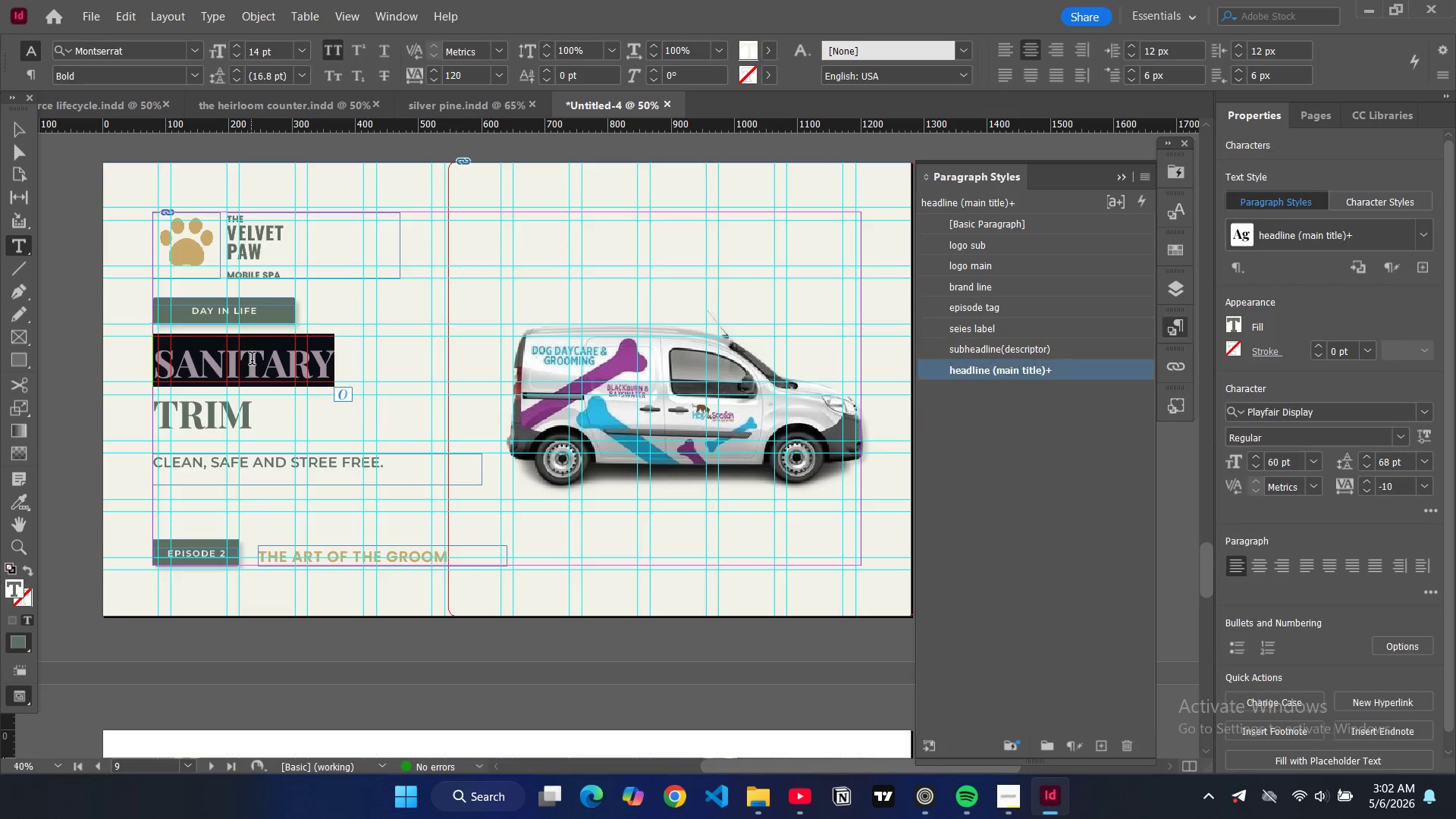 
key(Control+A)
 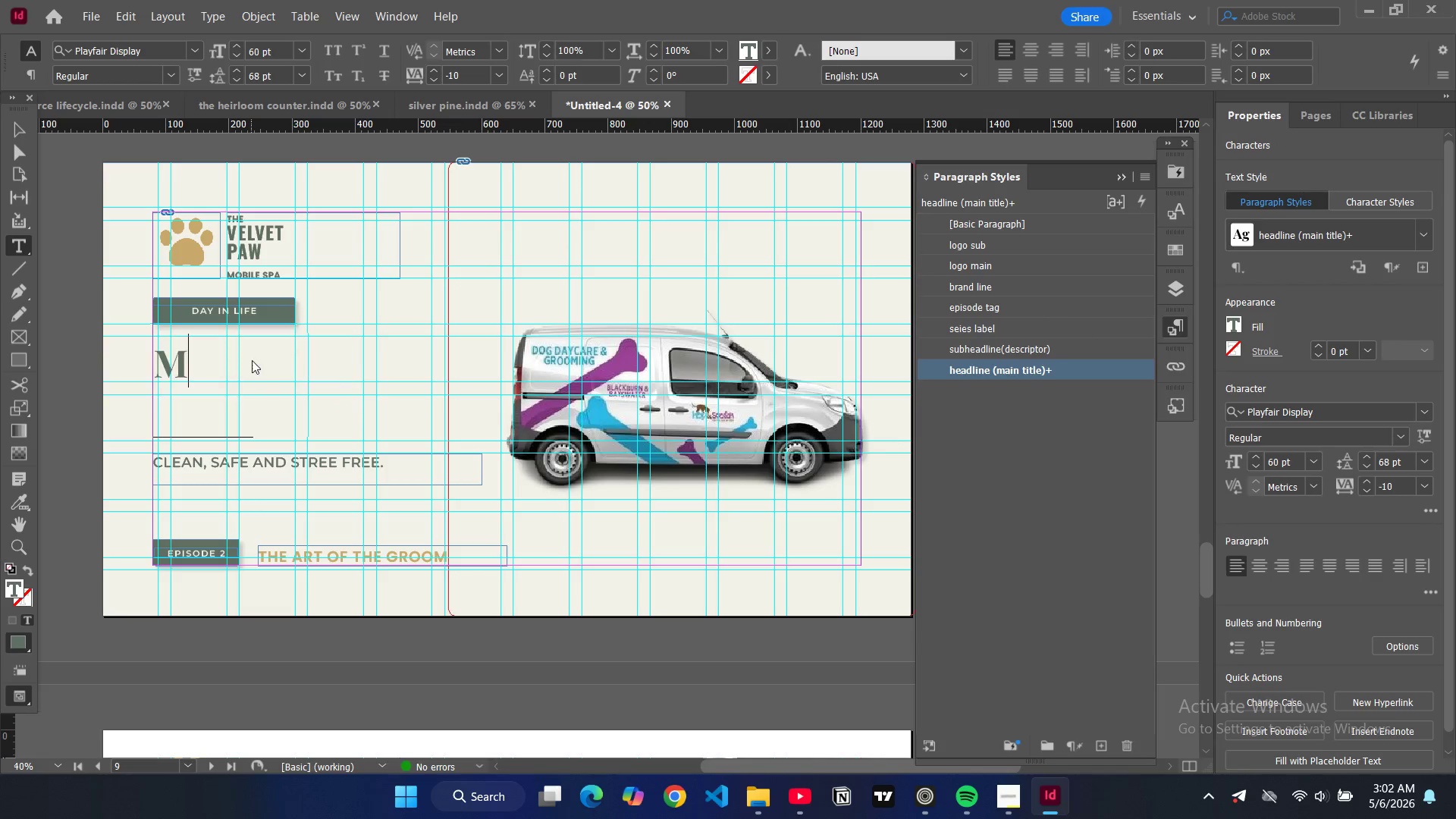 
type(morning)
 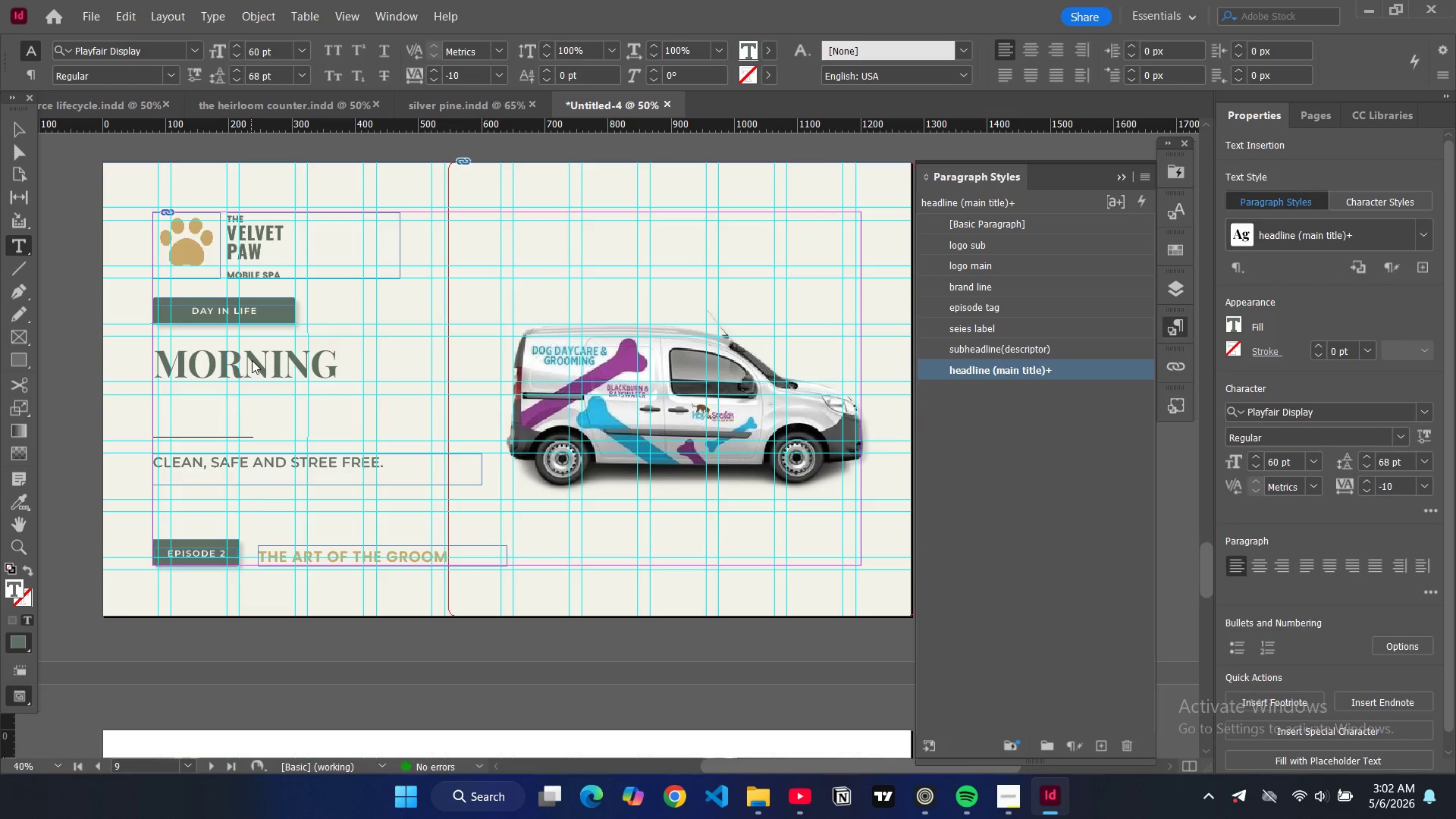 
key(Enter)
 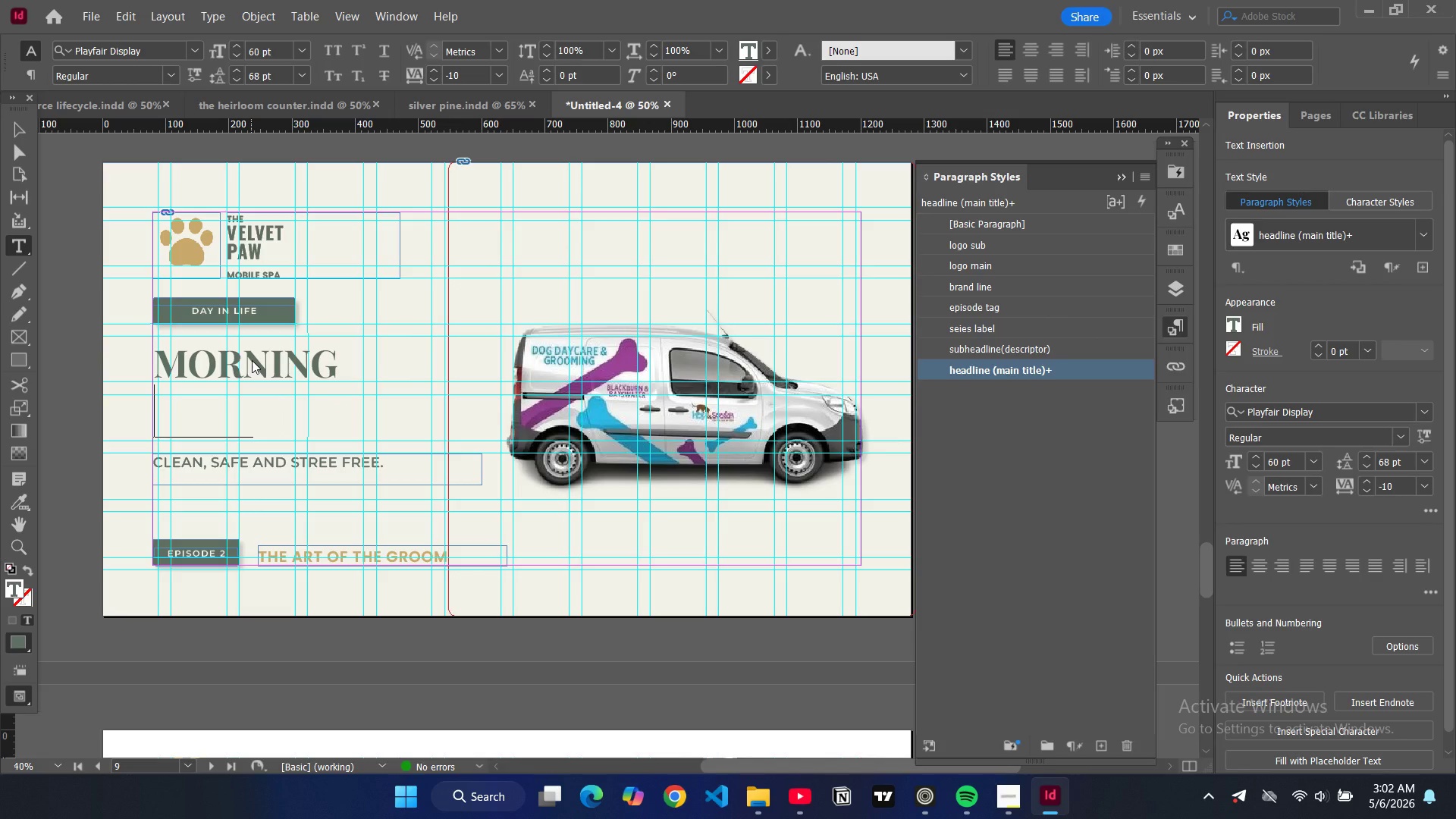 
type(routine)
 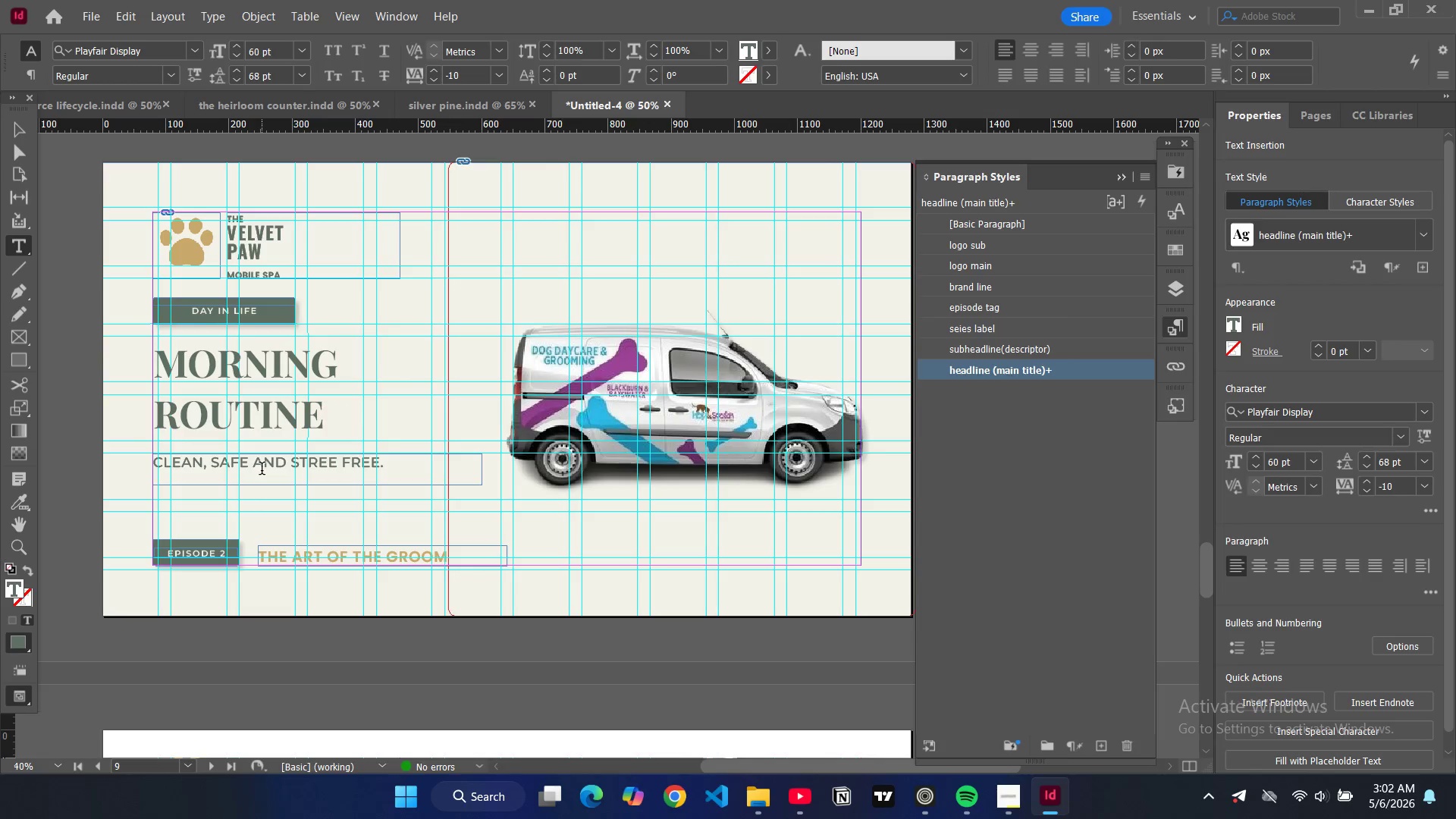 
double_click([262, 470])
 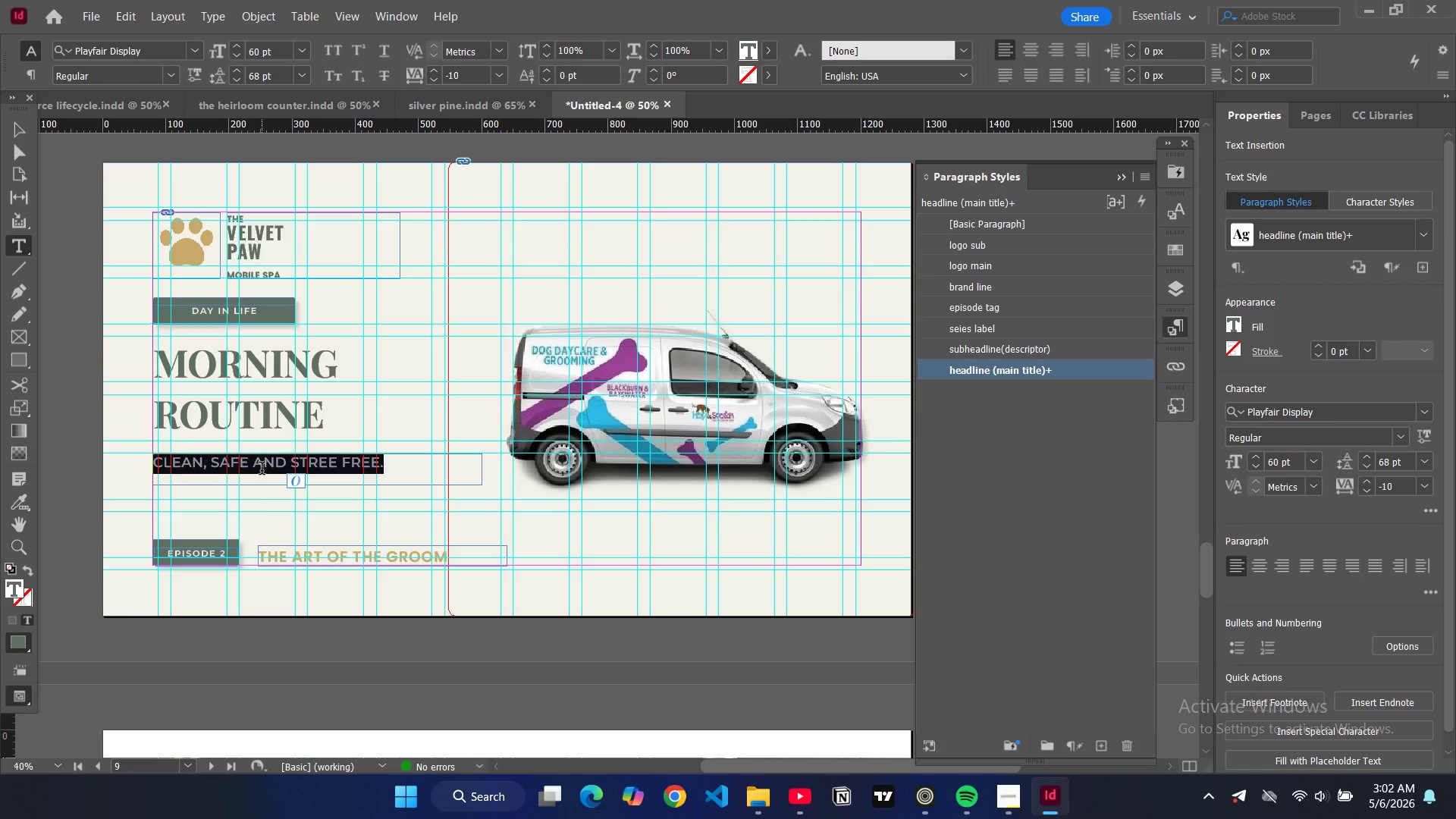 
triple_click([262, 470])
 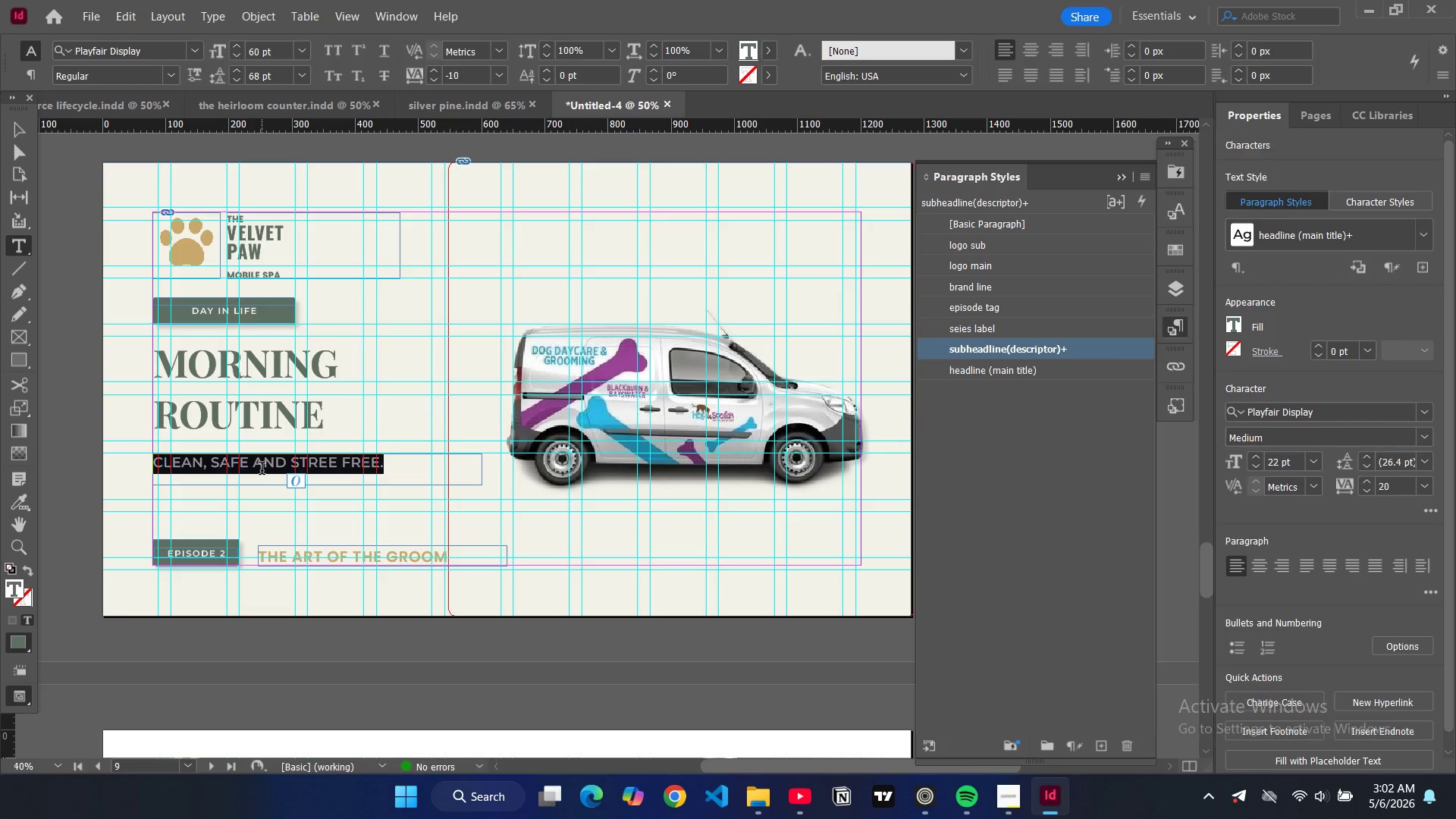 
key(Control+A)
 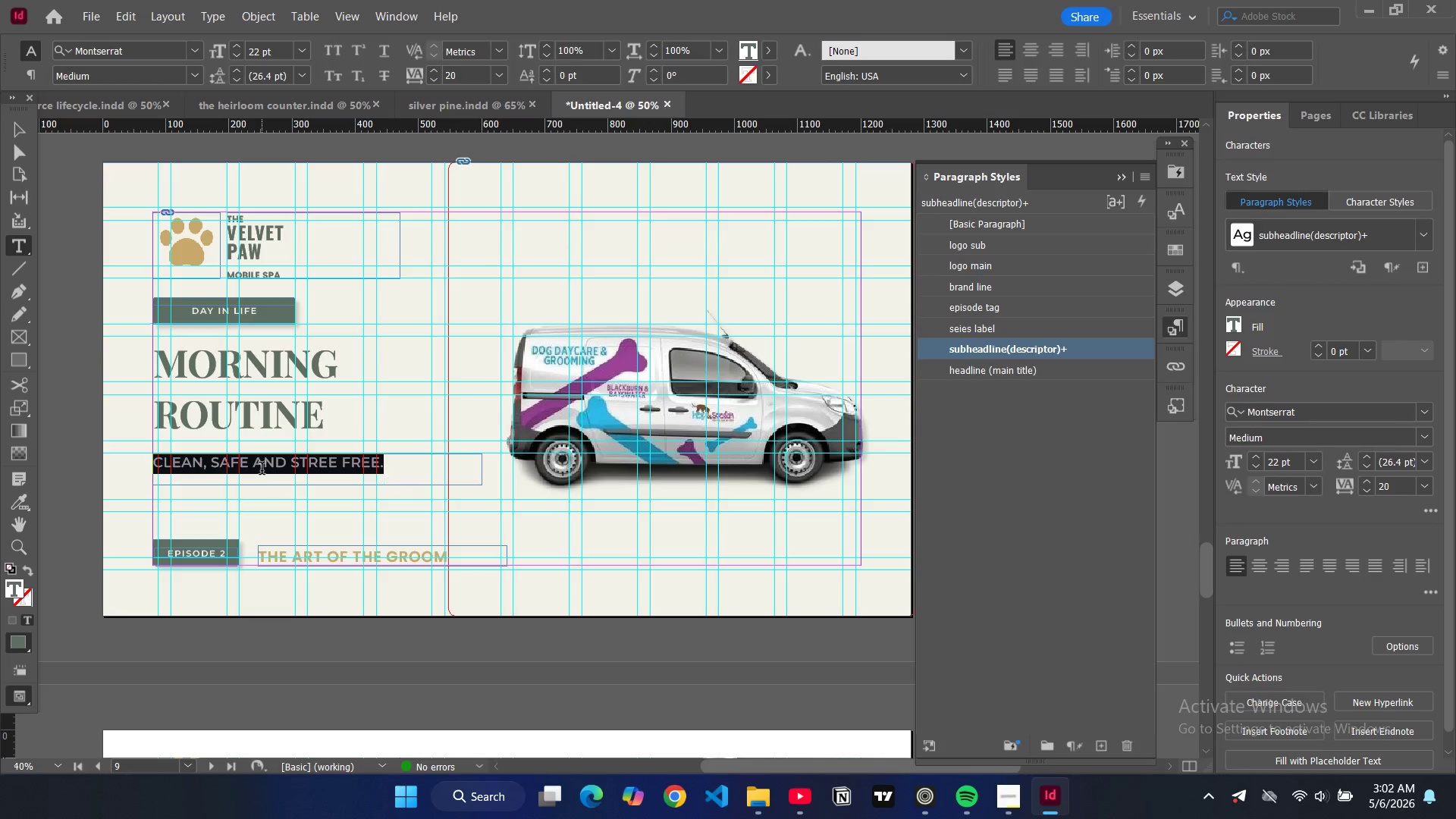 
type(prepare,)
key(Backspace)
type(. plan. pamper)
 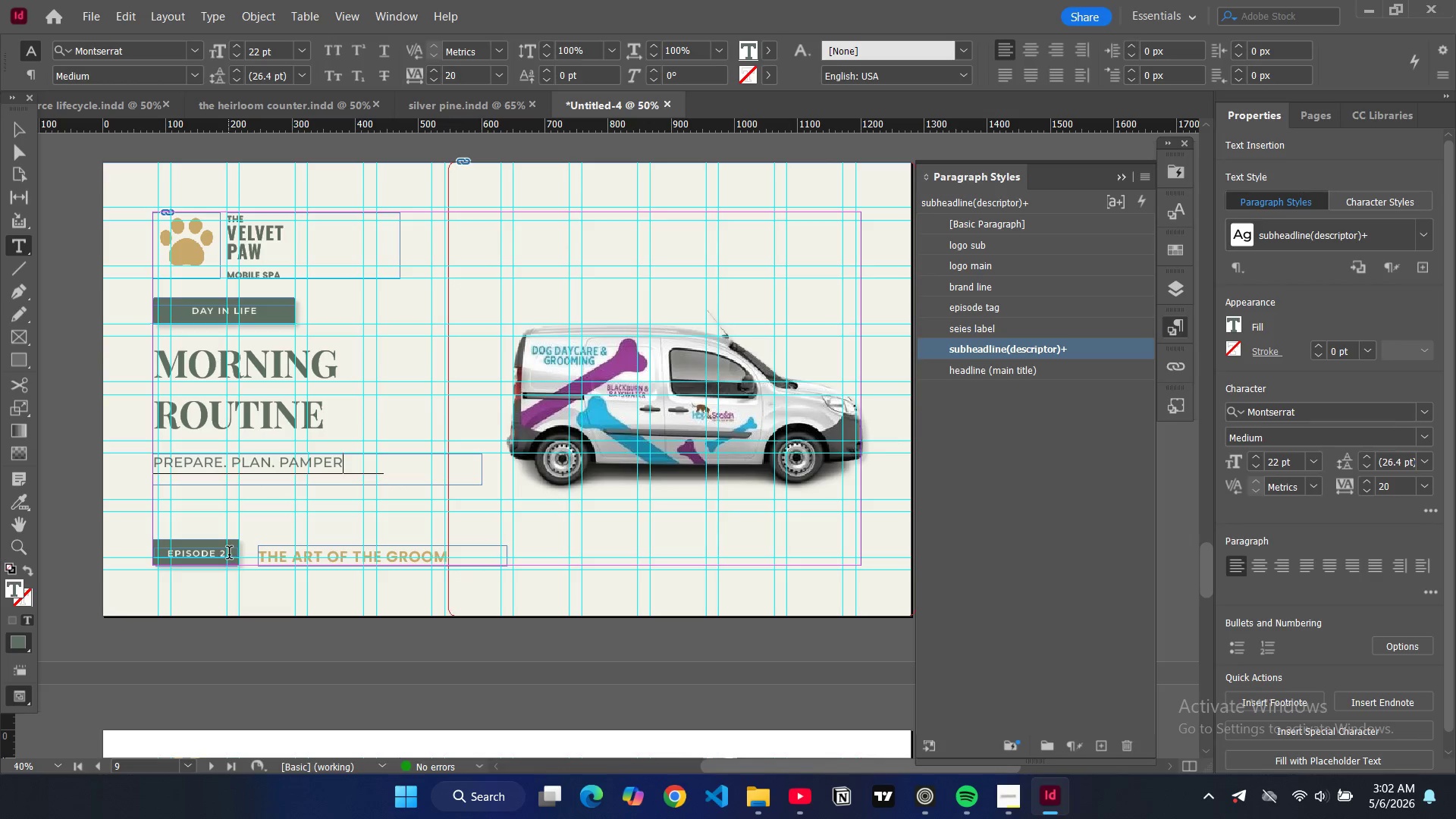 
left_click([227, 554])
 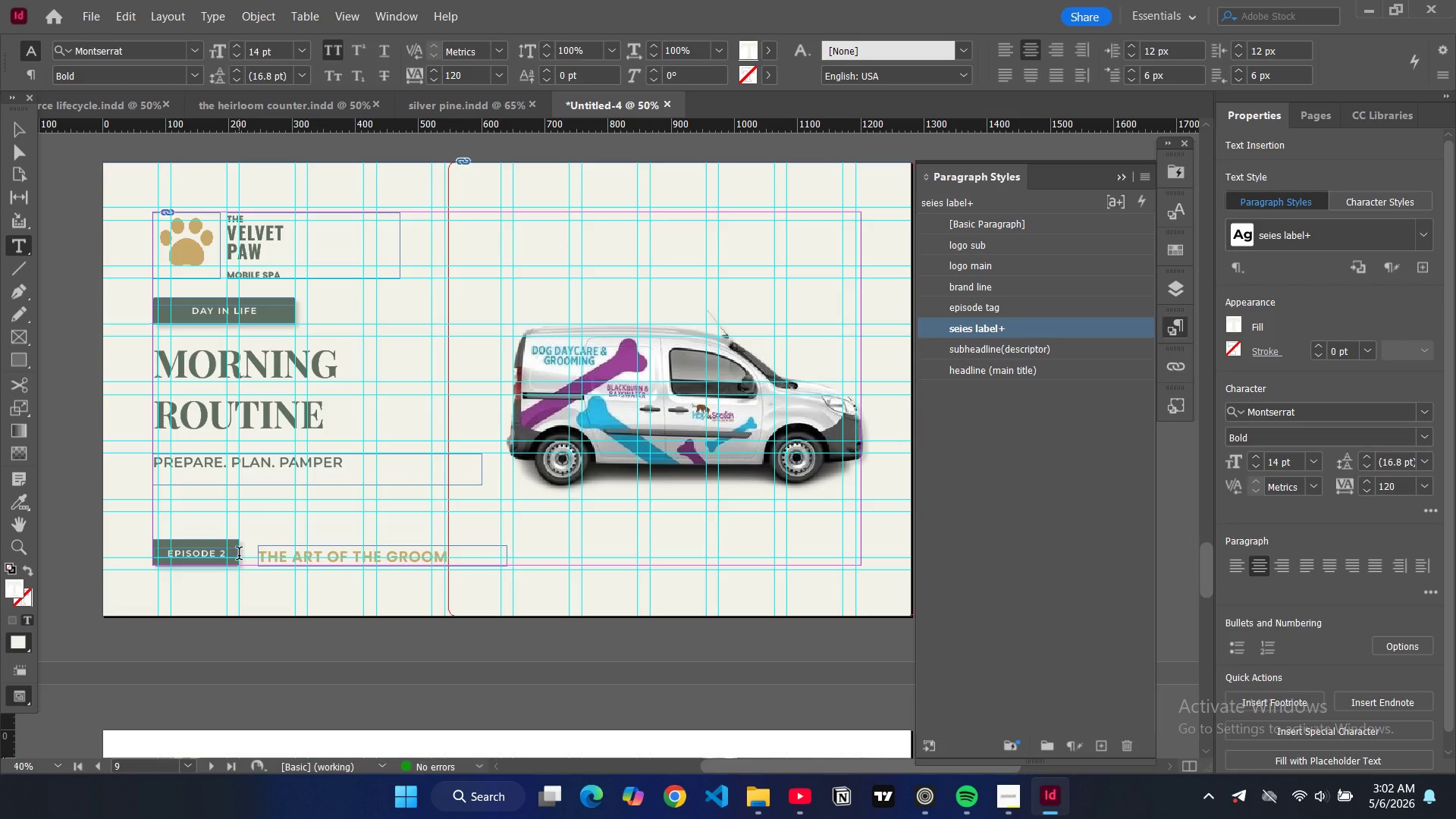 
key(Backspace)
 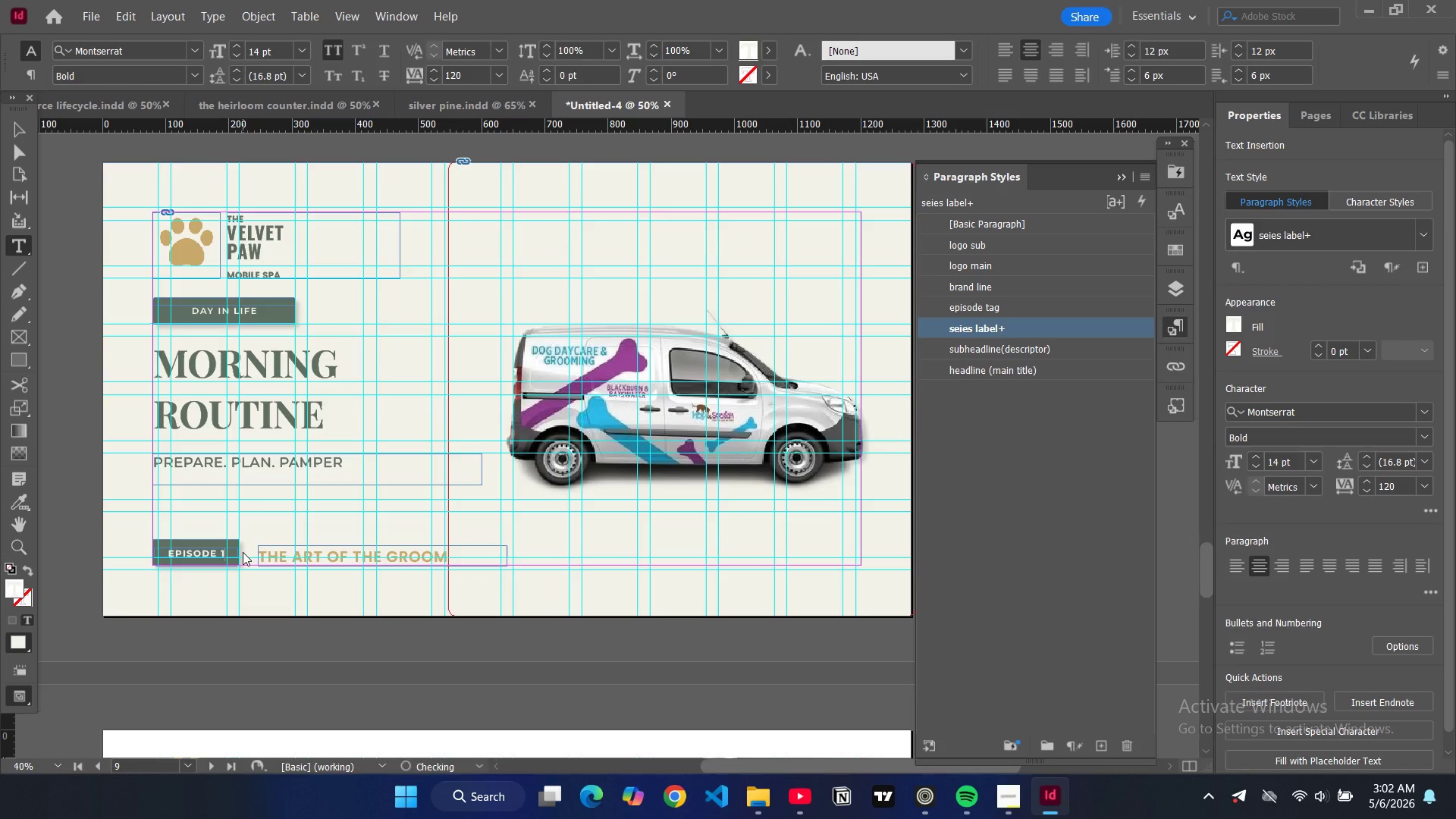 
key(1)
 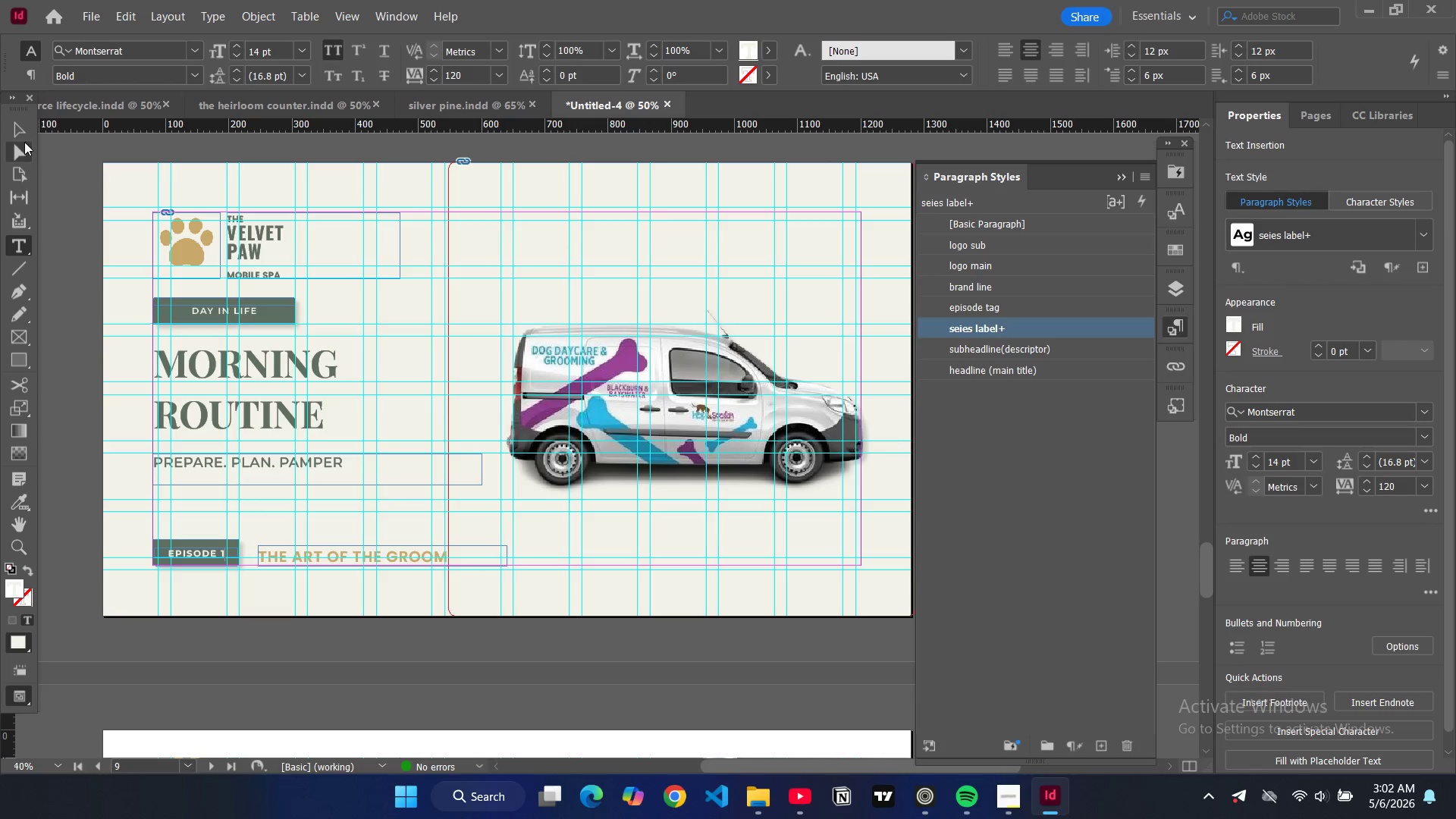 
left_click([22, 130])
 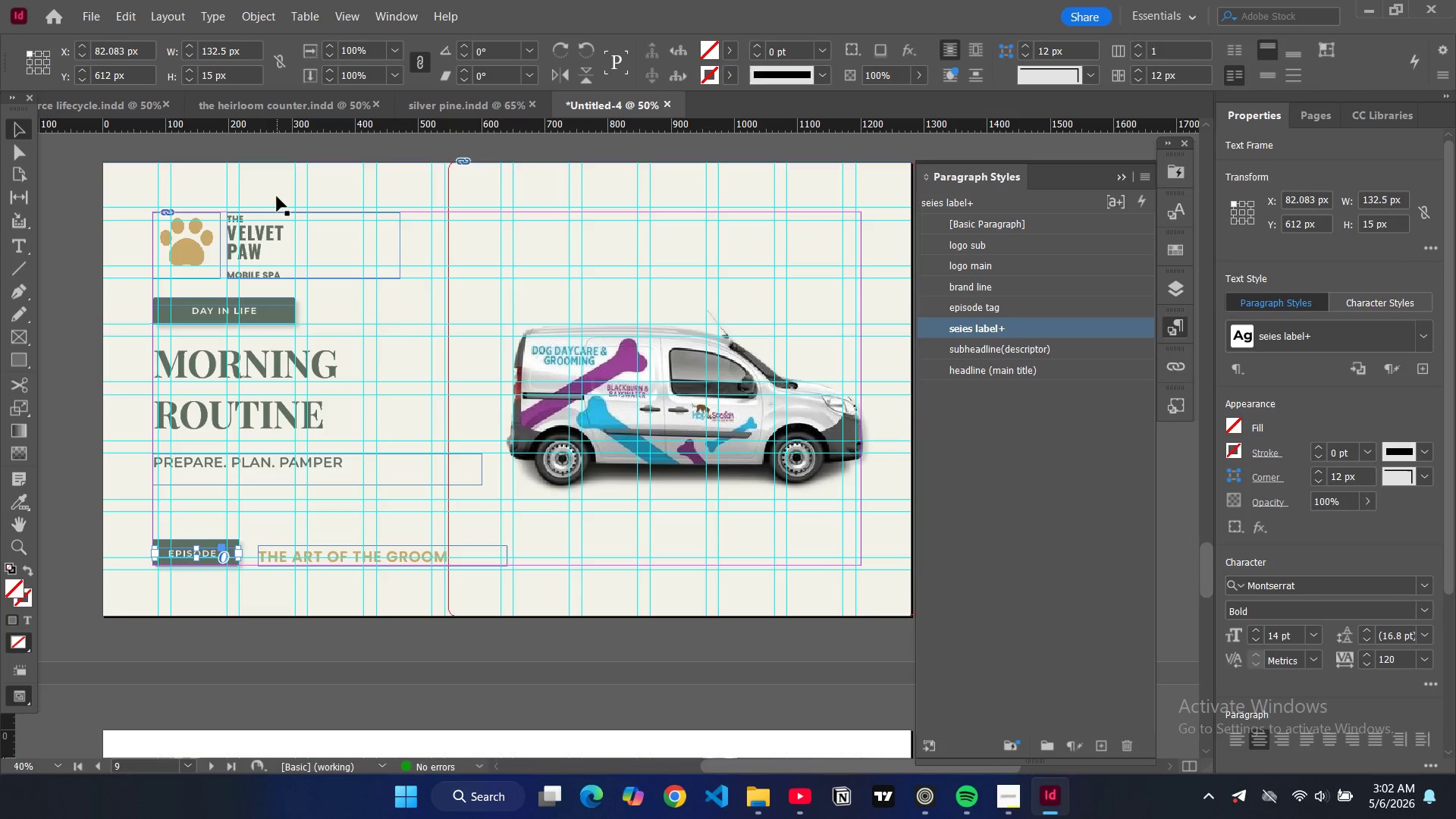 
left_click([277, 195])
 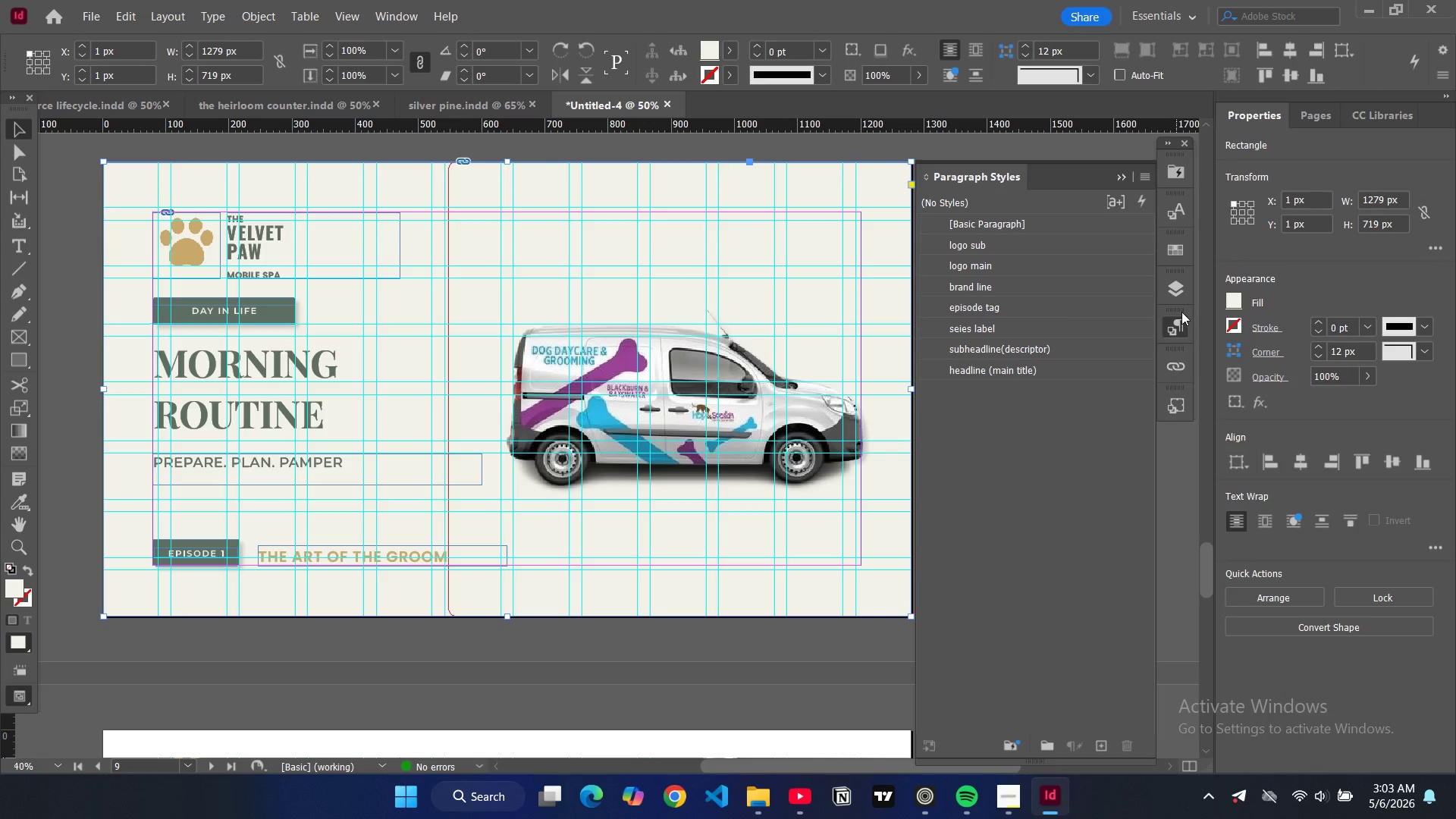 
left_click([1174, 291])
 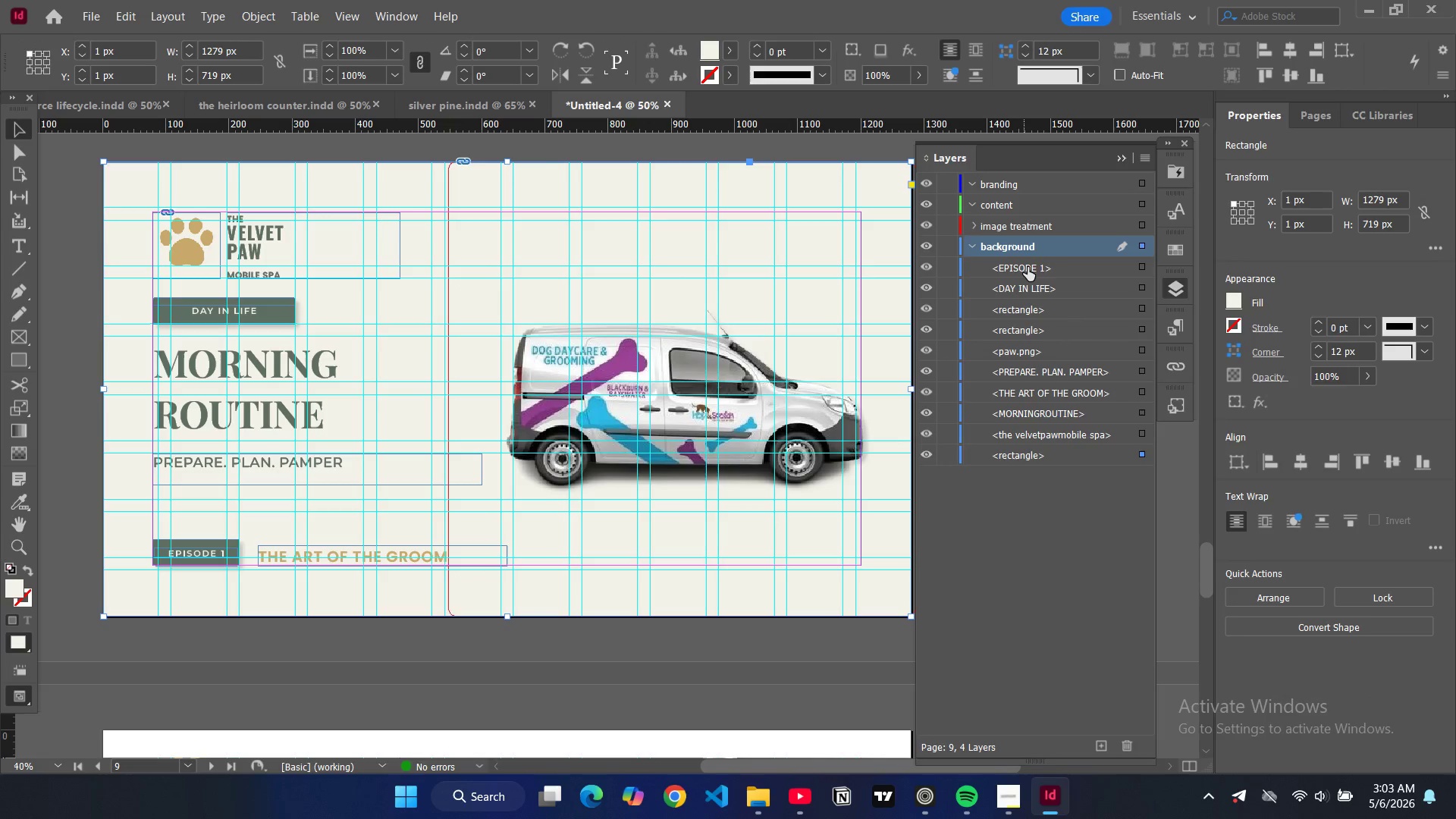 
left_click_drag(start_coordinate=[1028, 267], to_coordinate=[1018, 186])
 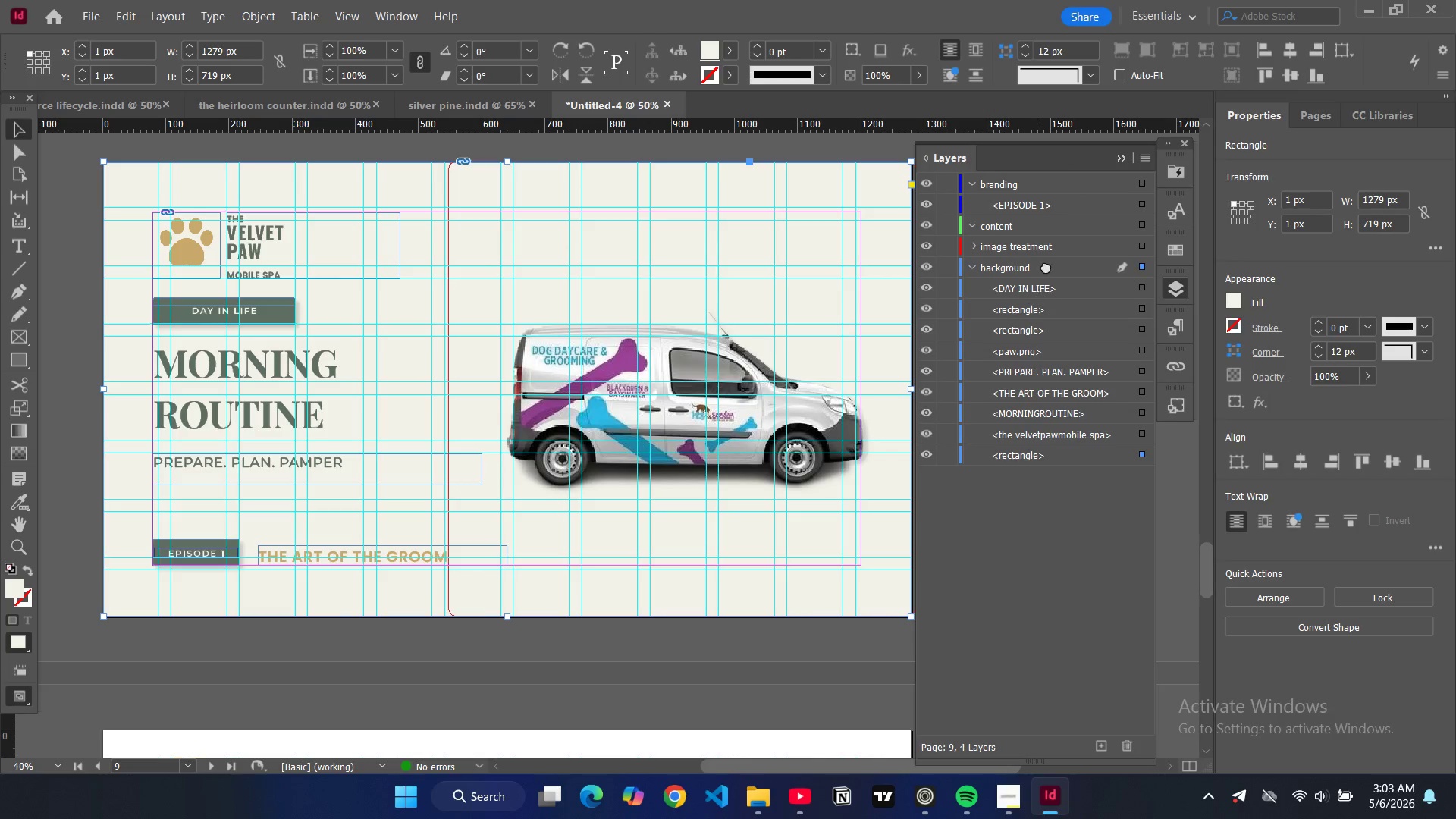 
left_click_drag(start_coordinate=[1040, 291], to_coordinate=[1033, 240])
 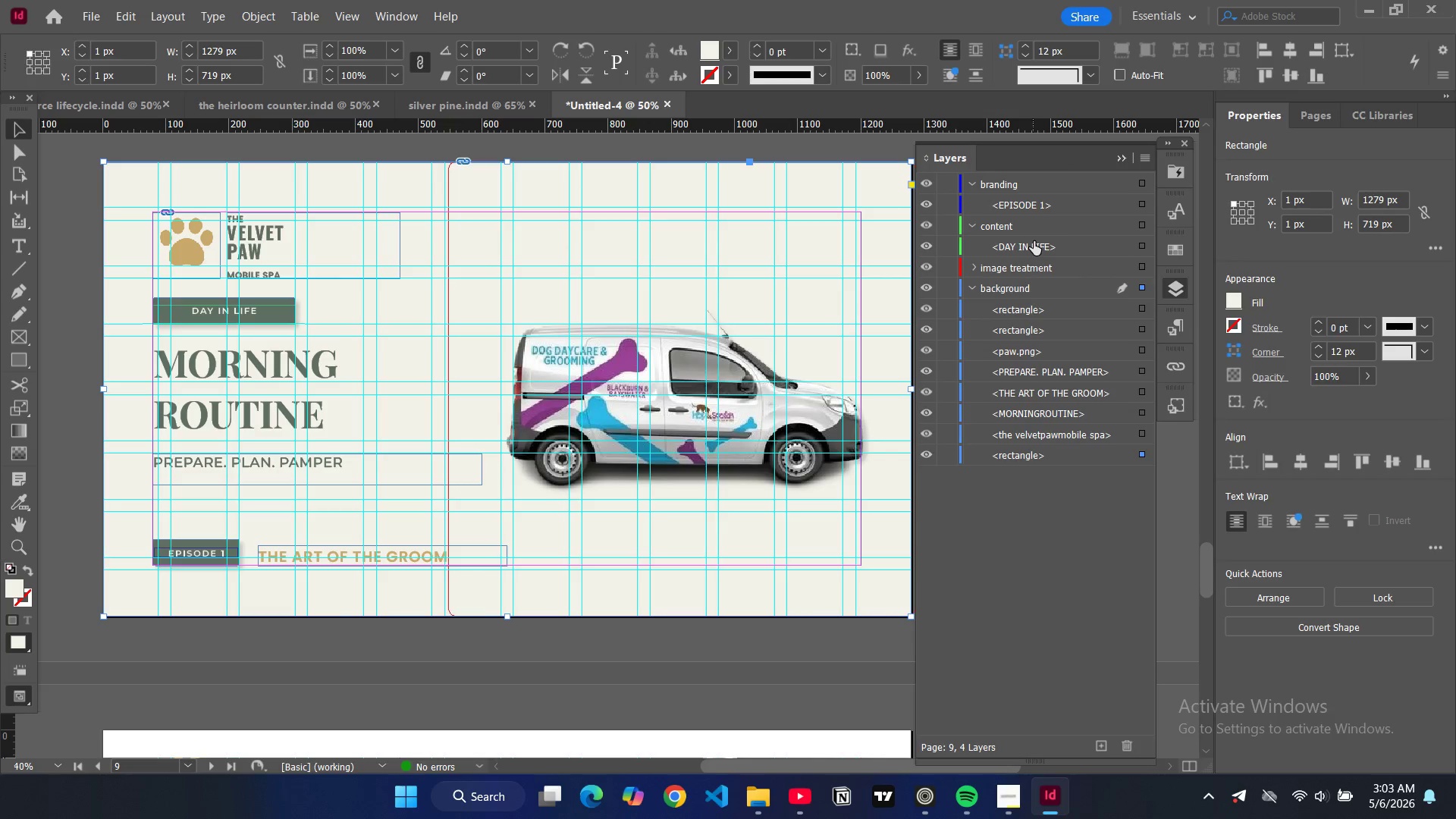 
left_click_drag(start_coordinate=[1034, 241], to_coordinate=[1037, 209])
 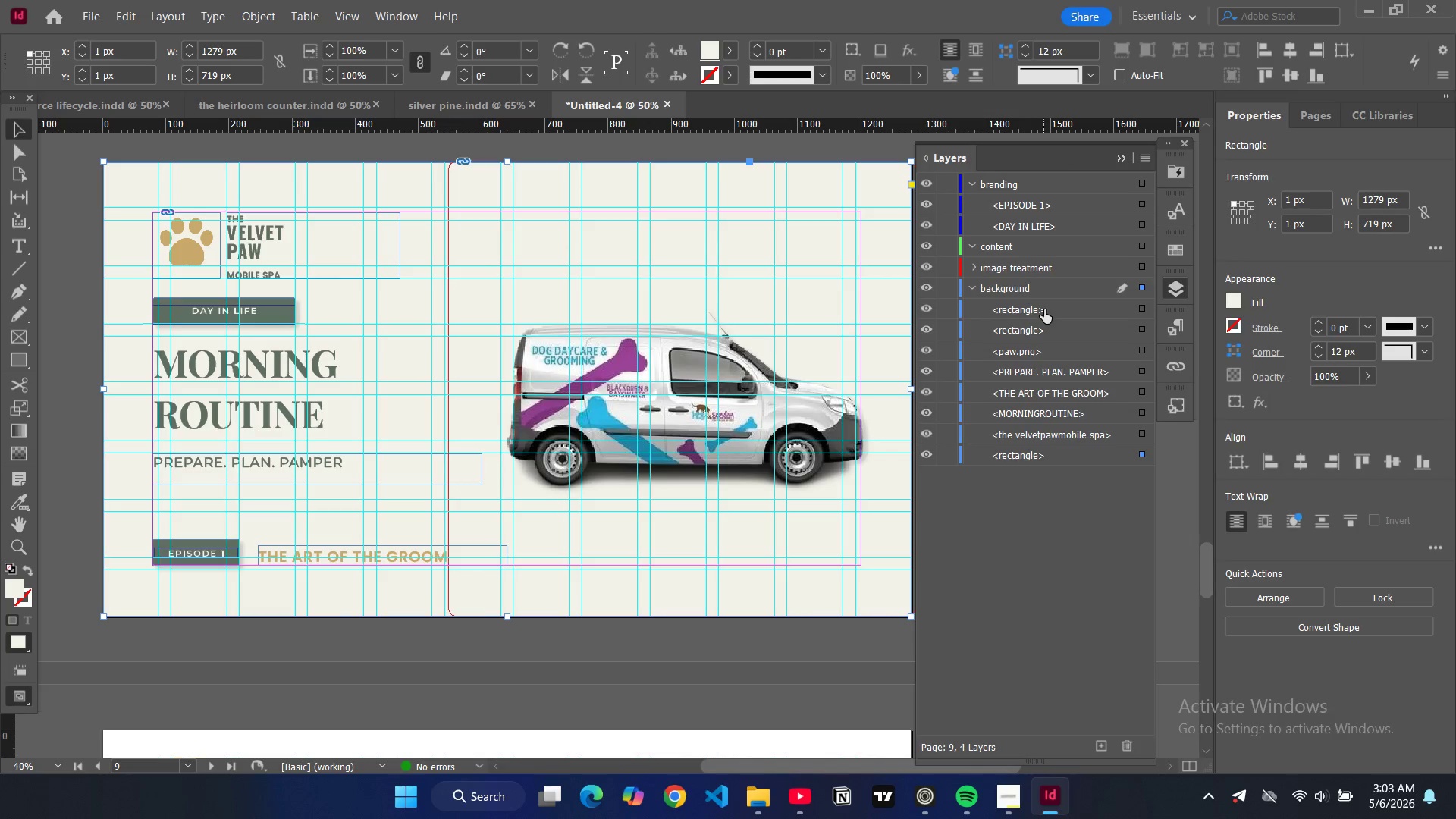 
left_click_drag(start_coordinate=[1044, 309], to_coordinate=[1042, 228])
 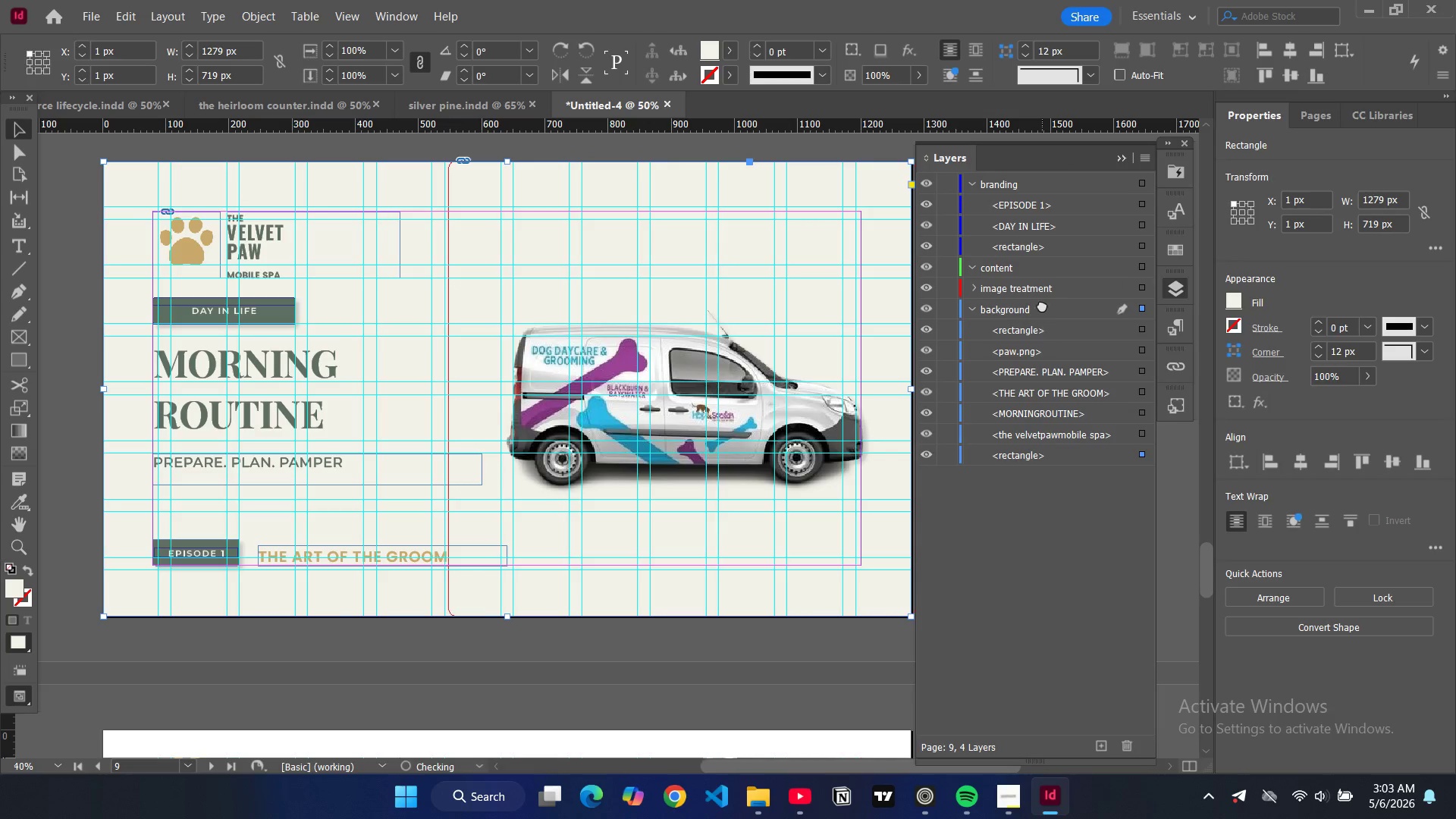 
left_click_drag(start_coordinate=[1042, 328], to_coordinate=[1047, 253])
 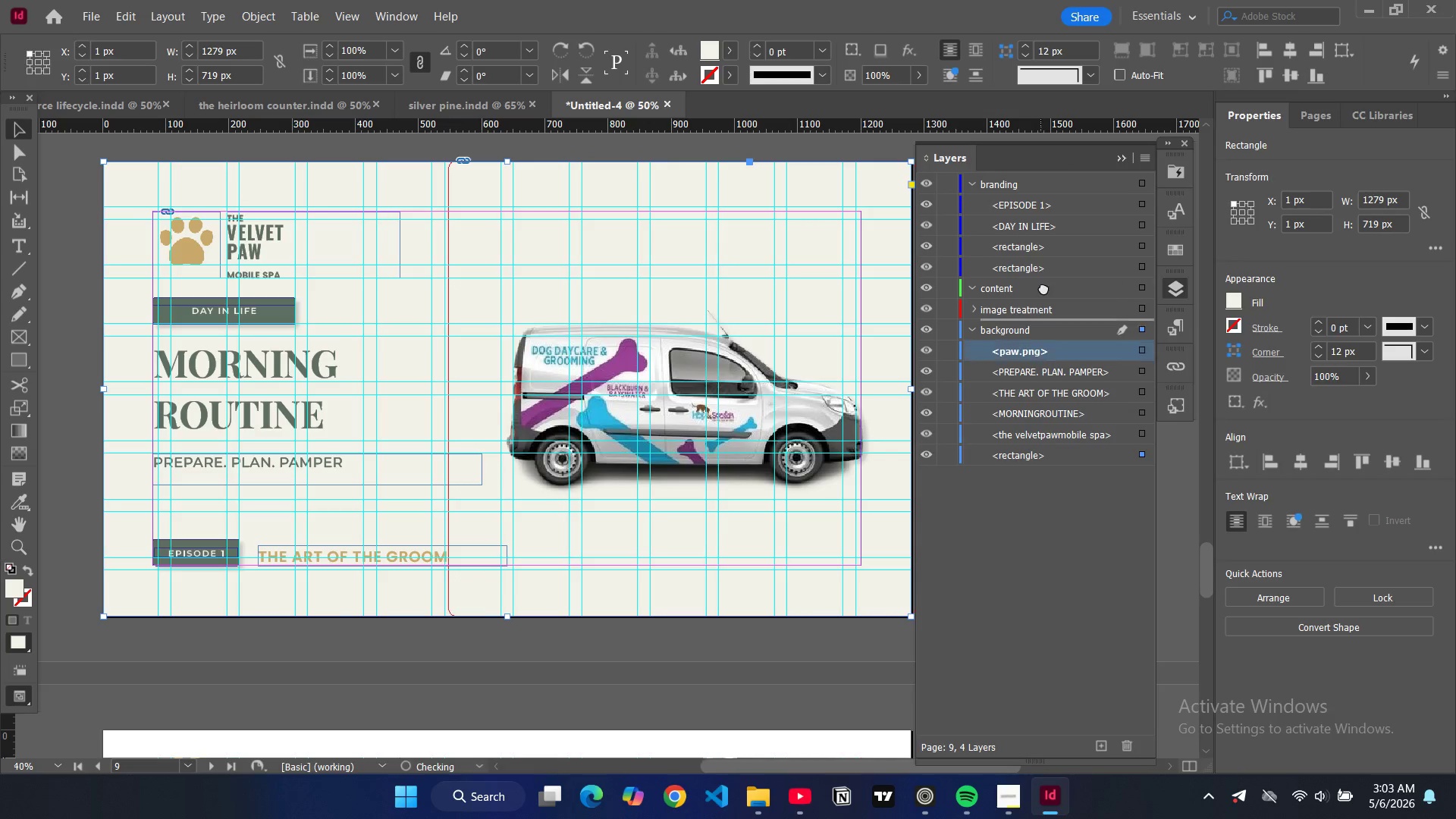 
left_click_drag(start_coordinate=[1041, 349], to_coordinate=[1047, 199])
 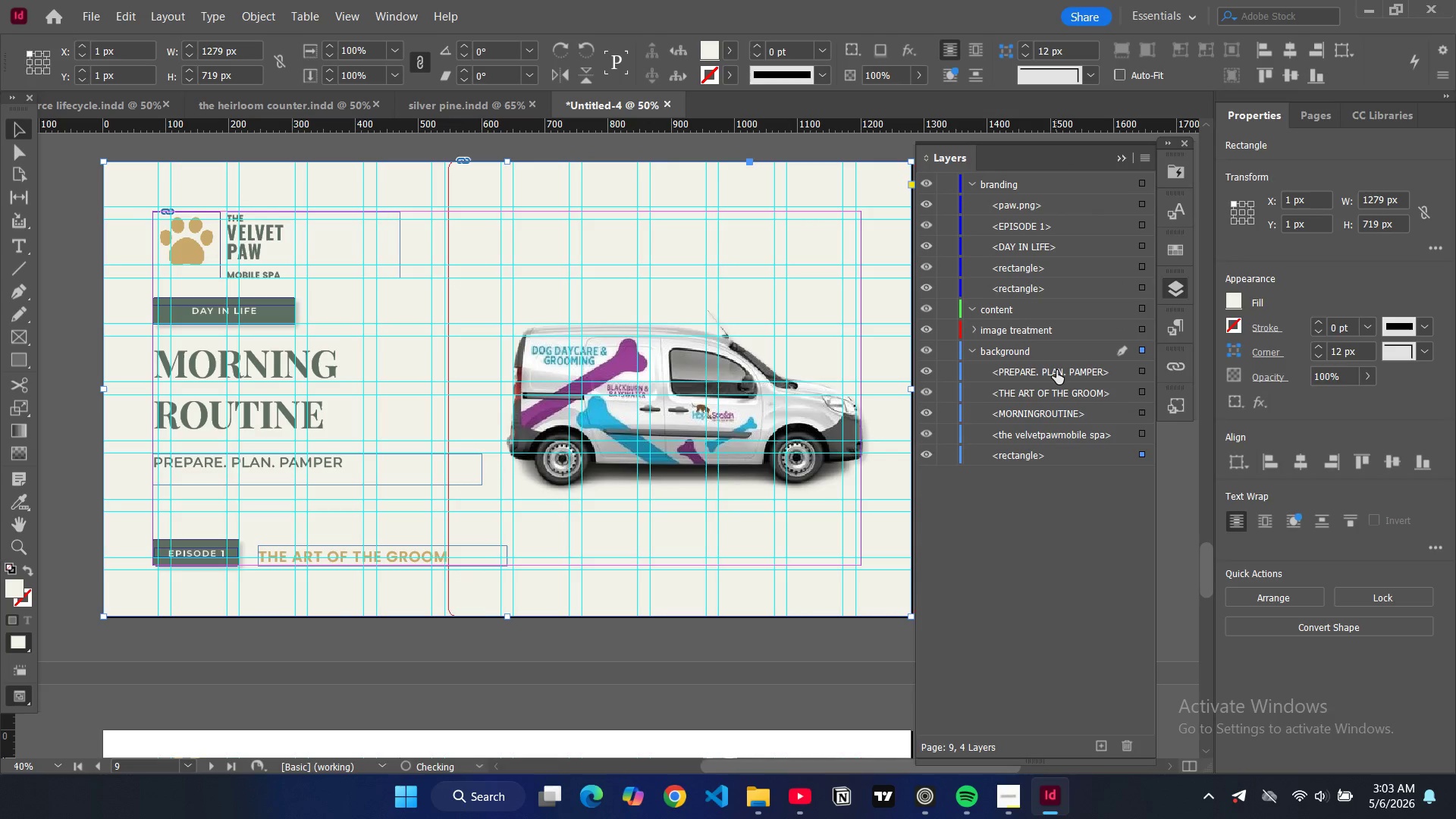 
left_click_drag(start_coordinate=[1056, 370], to_coordinate=[1046, 310])
 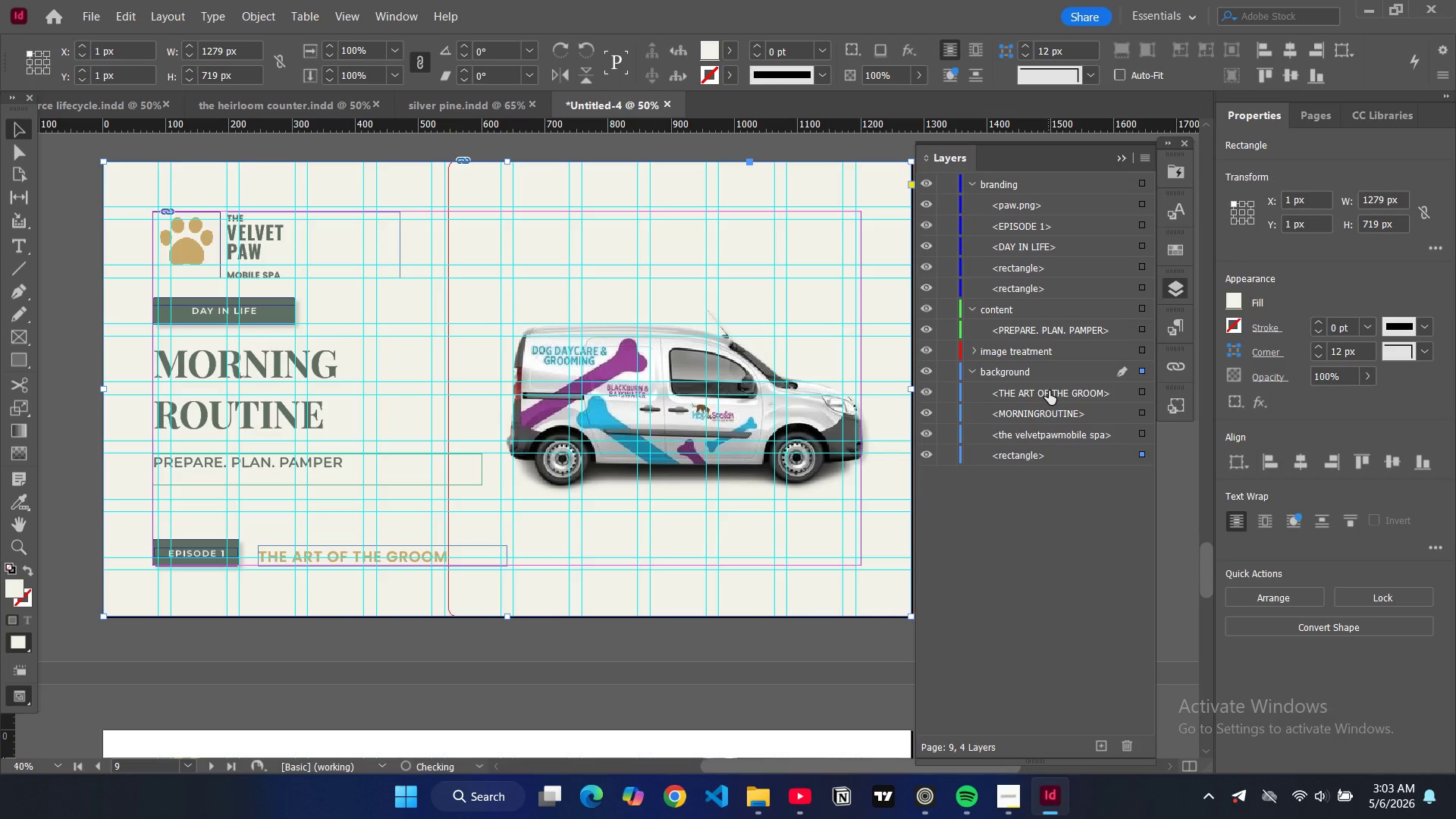 
left_click_drag(start_coordinate=[1049, 391], to_coordinate=[1037, 330])
 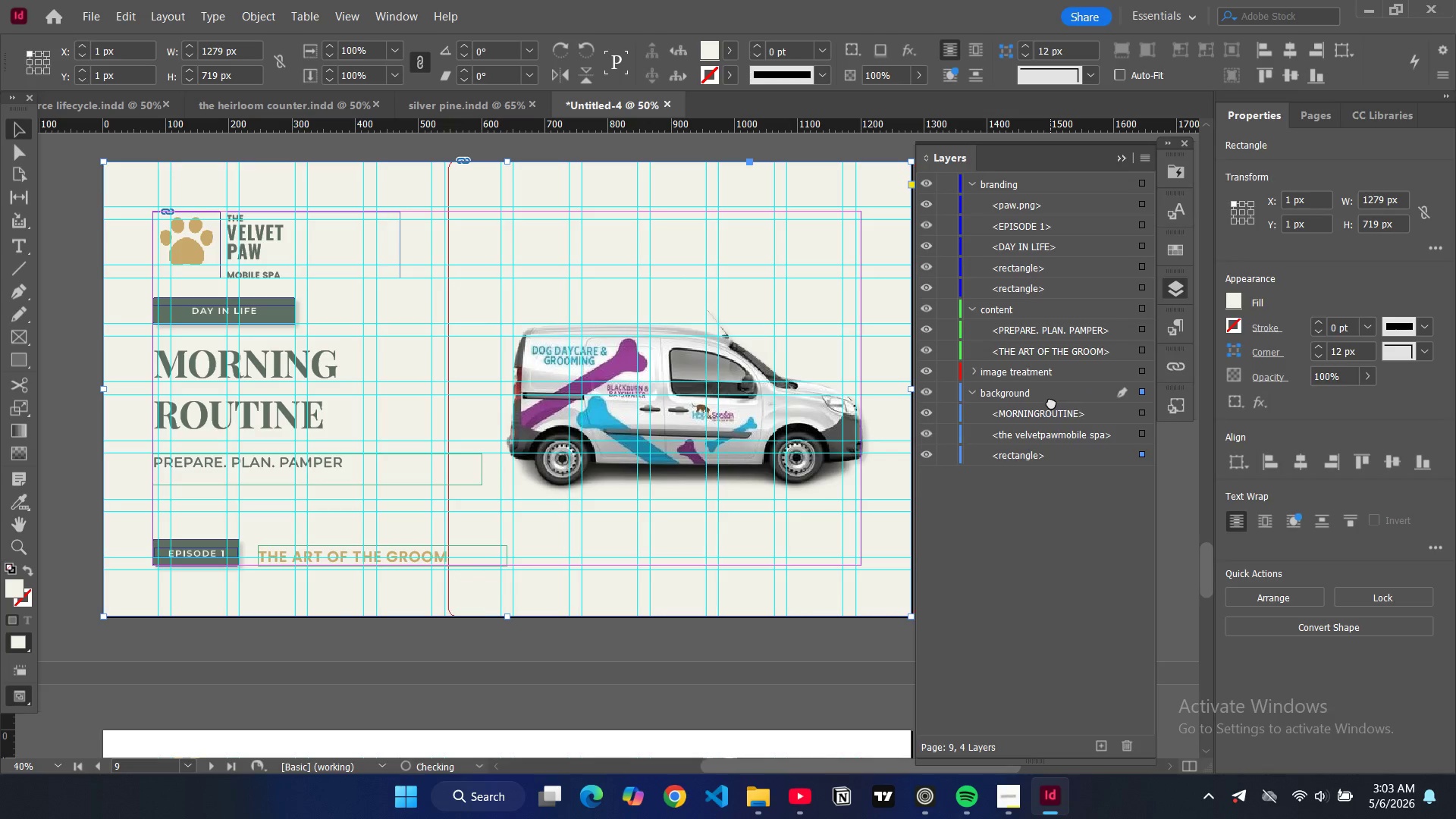 
left_click_drag(start_coordinate=[1050, 411], to_coordinate=[1046, 349])
 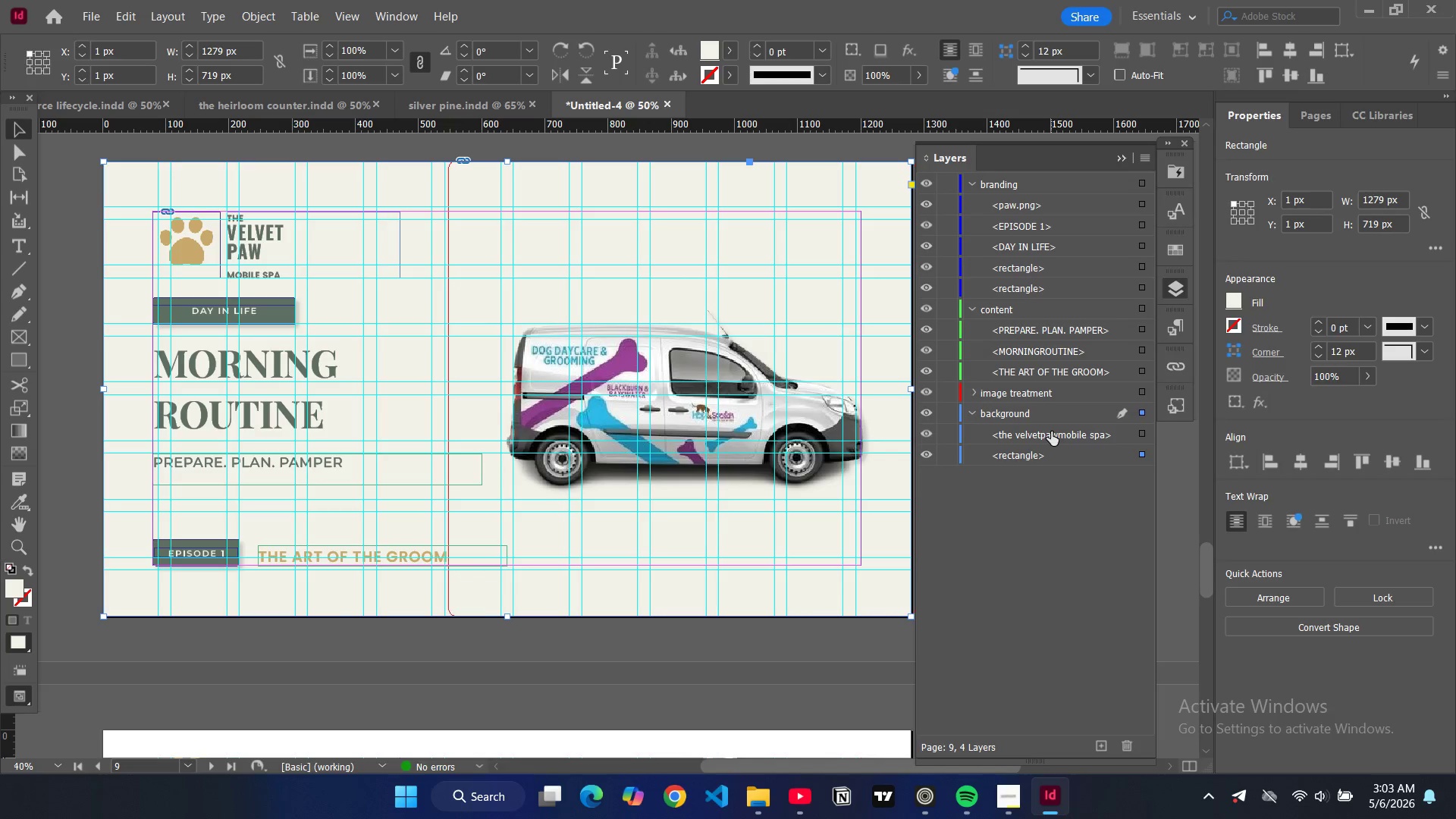 
left_click_drag(start_coordinate=[1051, 431], to_coordinate=[1050, 400])
 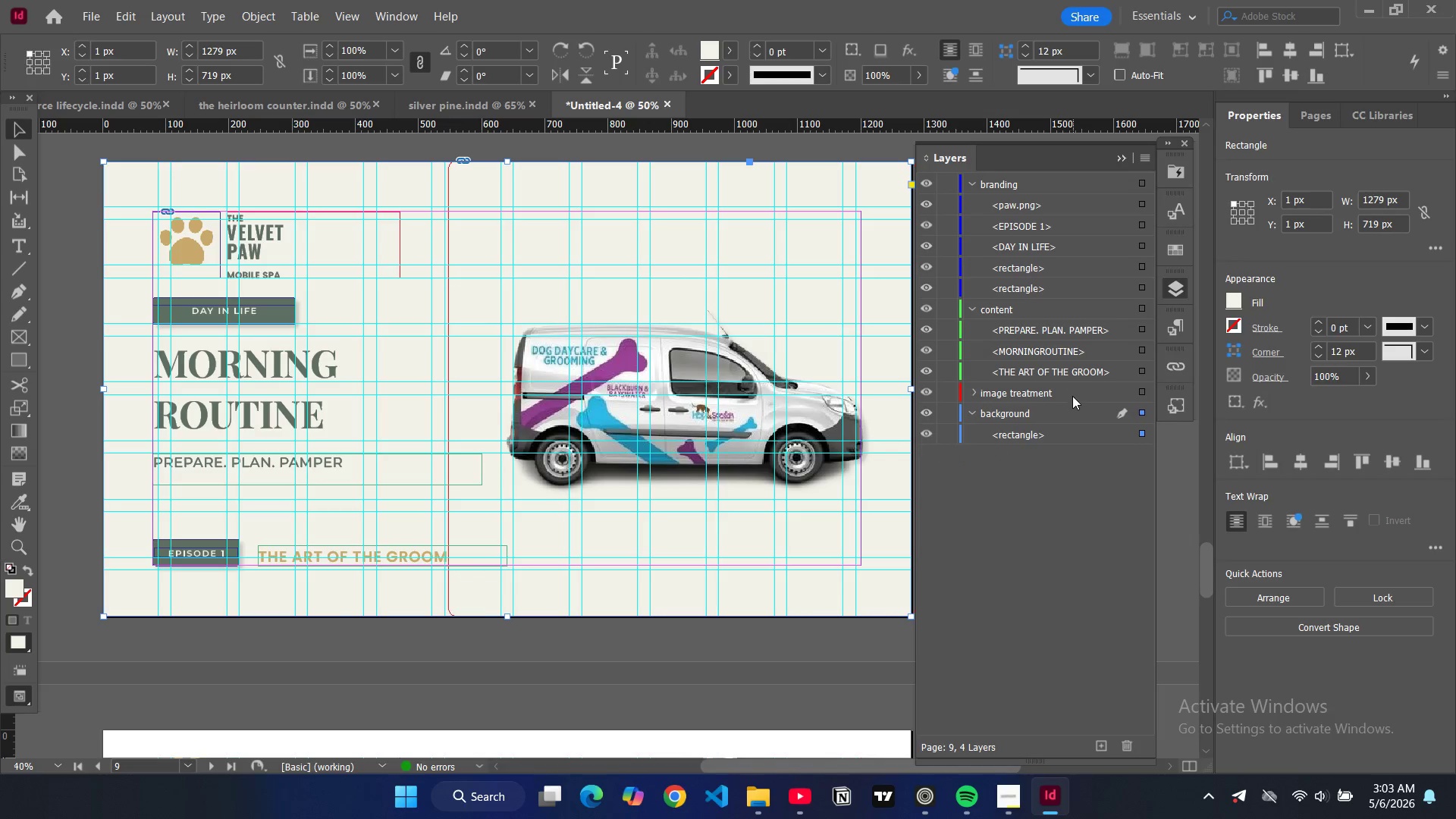 
left_click([1066, 395])
 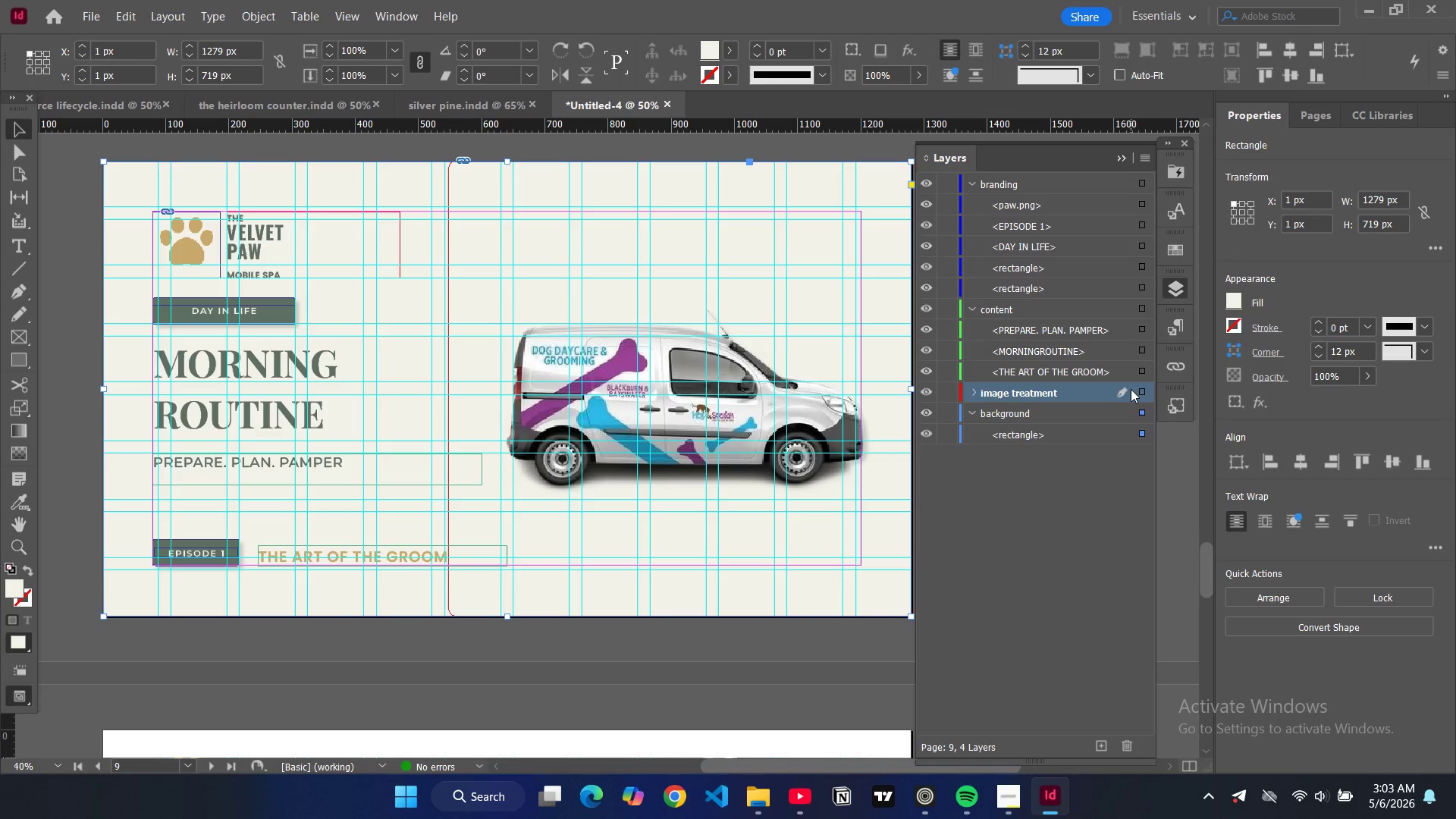 
left_click([1141, 393])
 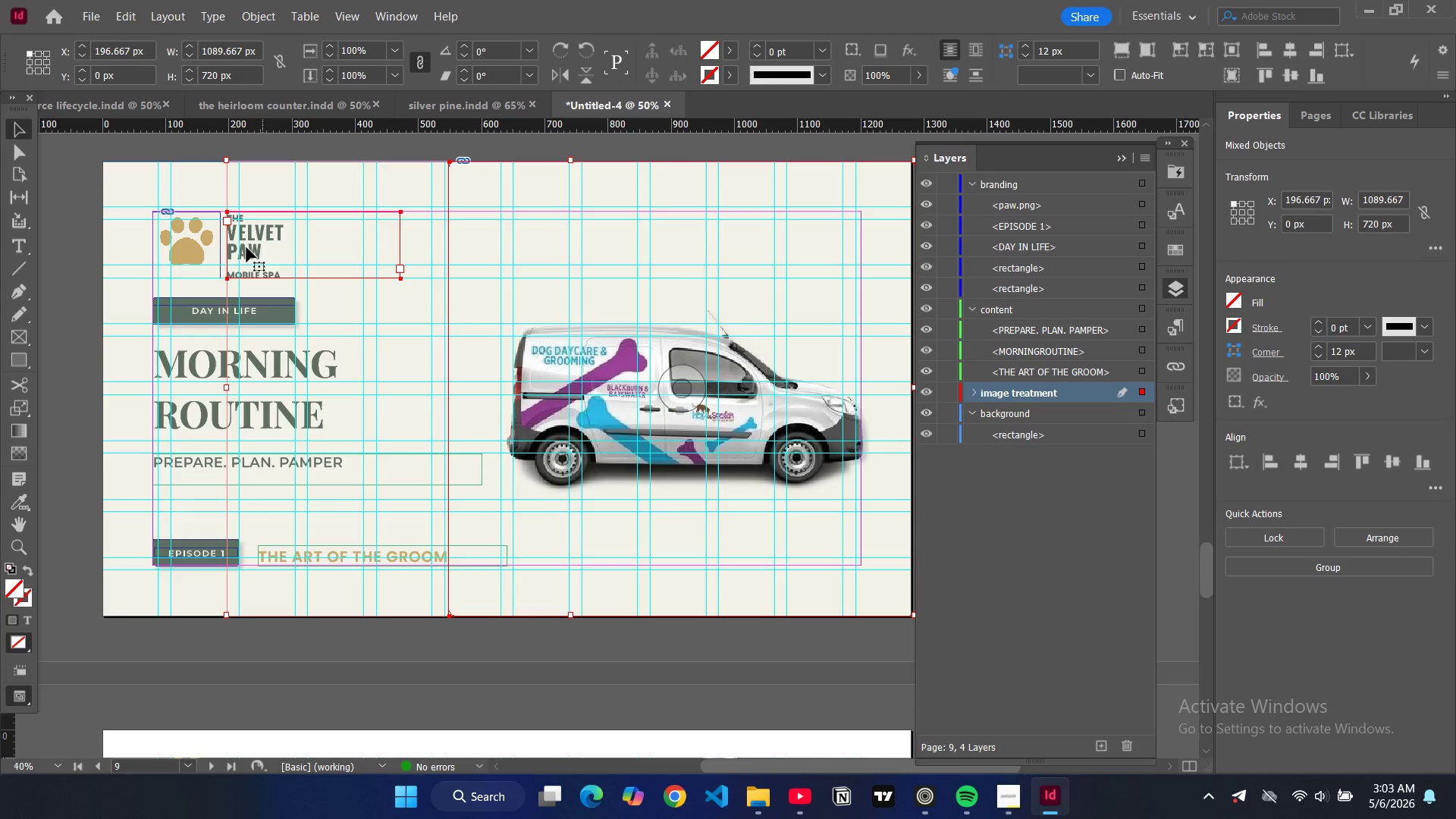 
left_click([259, 193])
 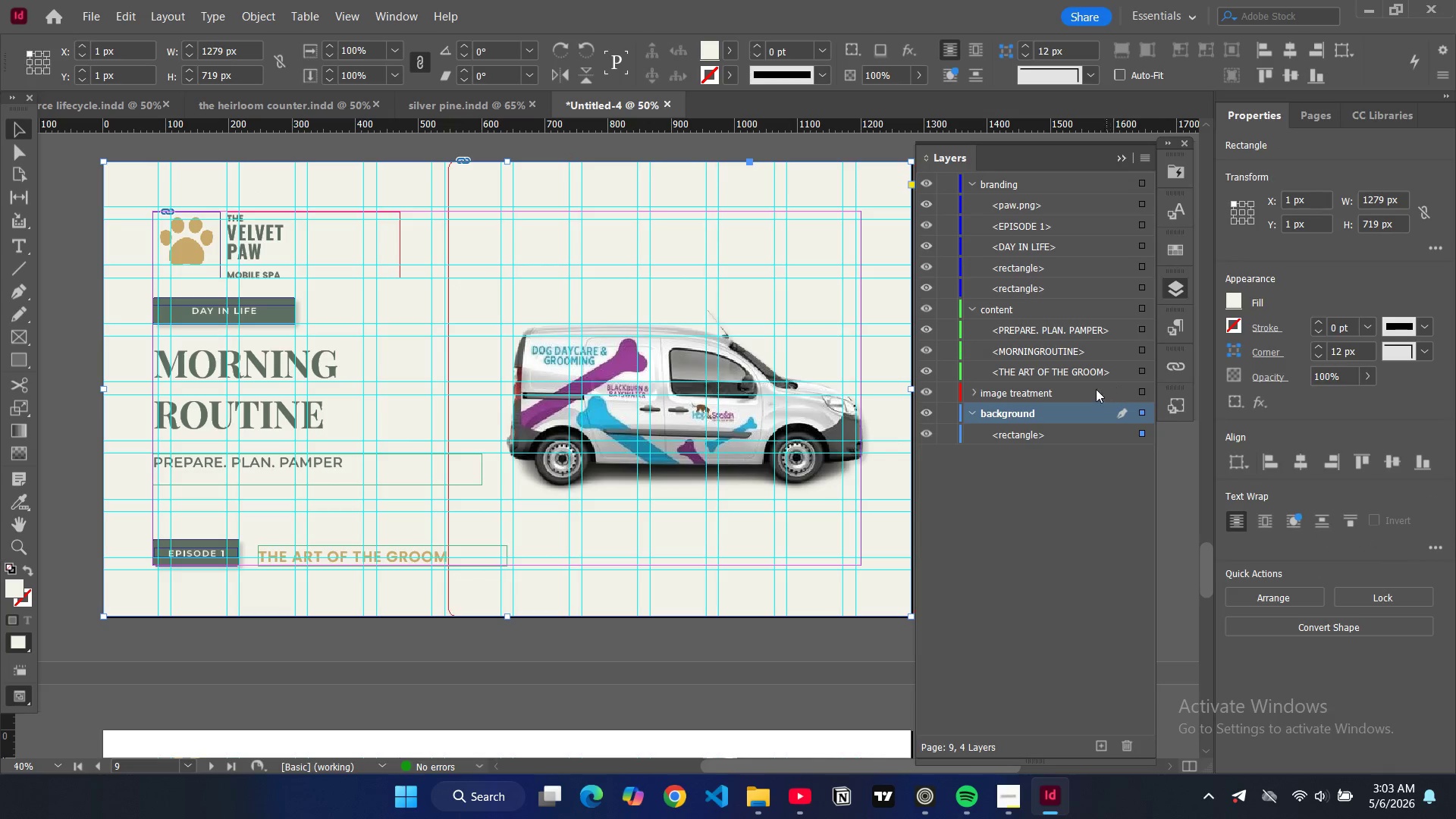 
left_click([1021, 391])
 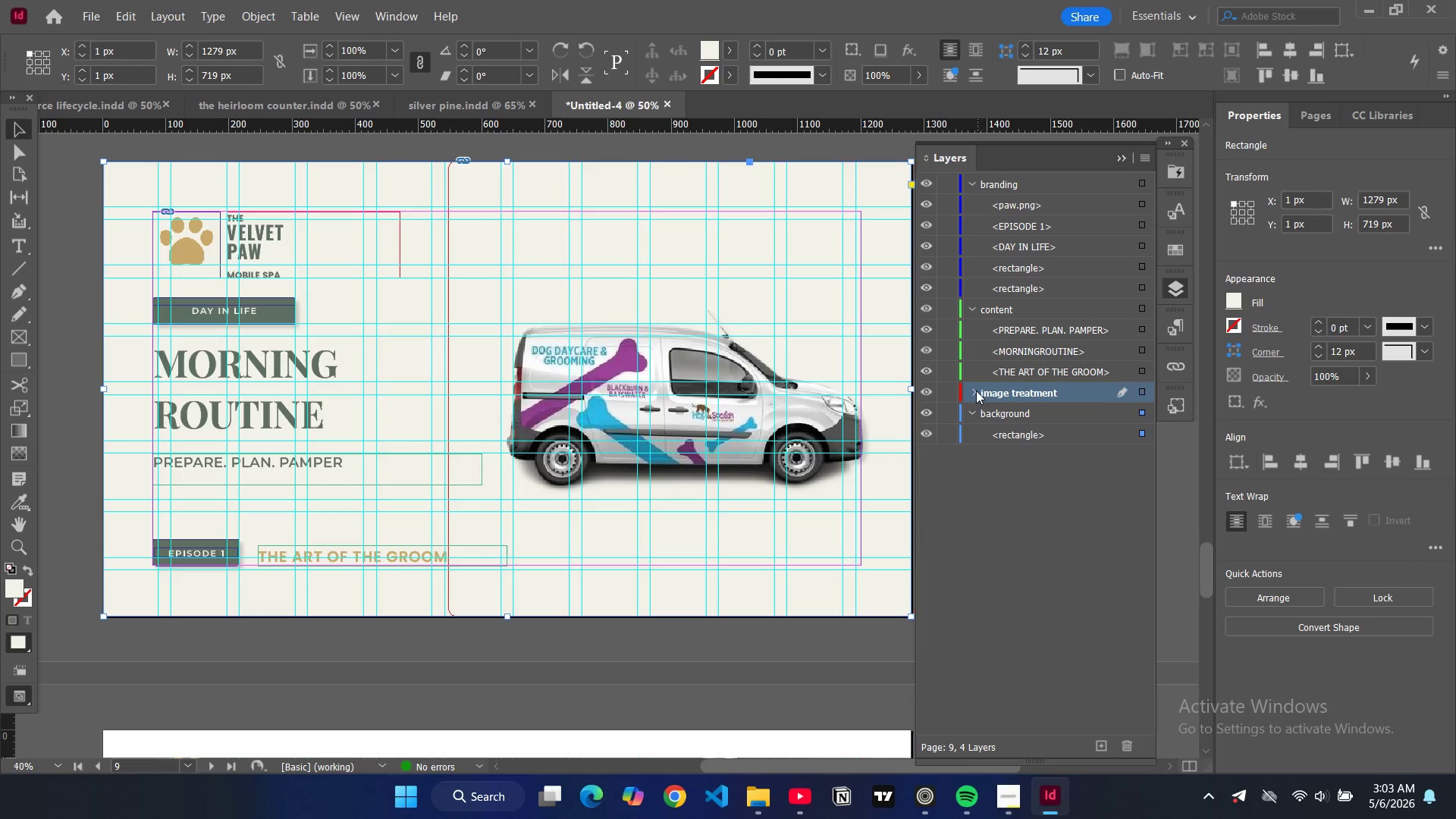 
left_click([976, 391])
 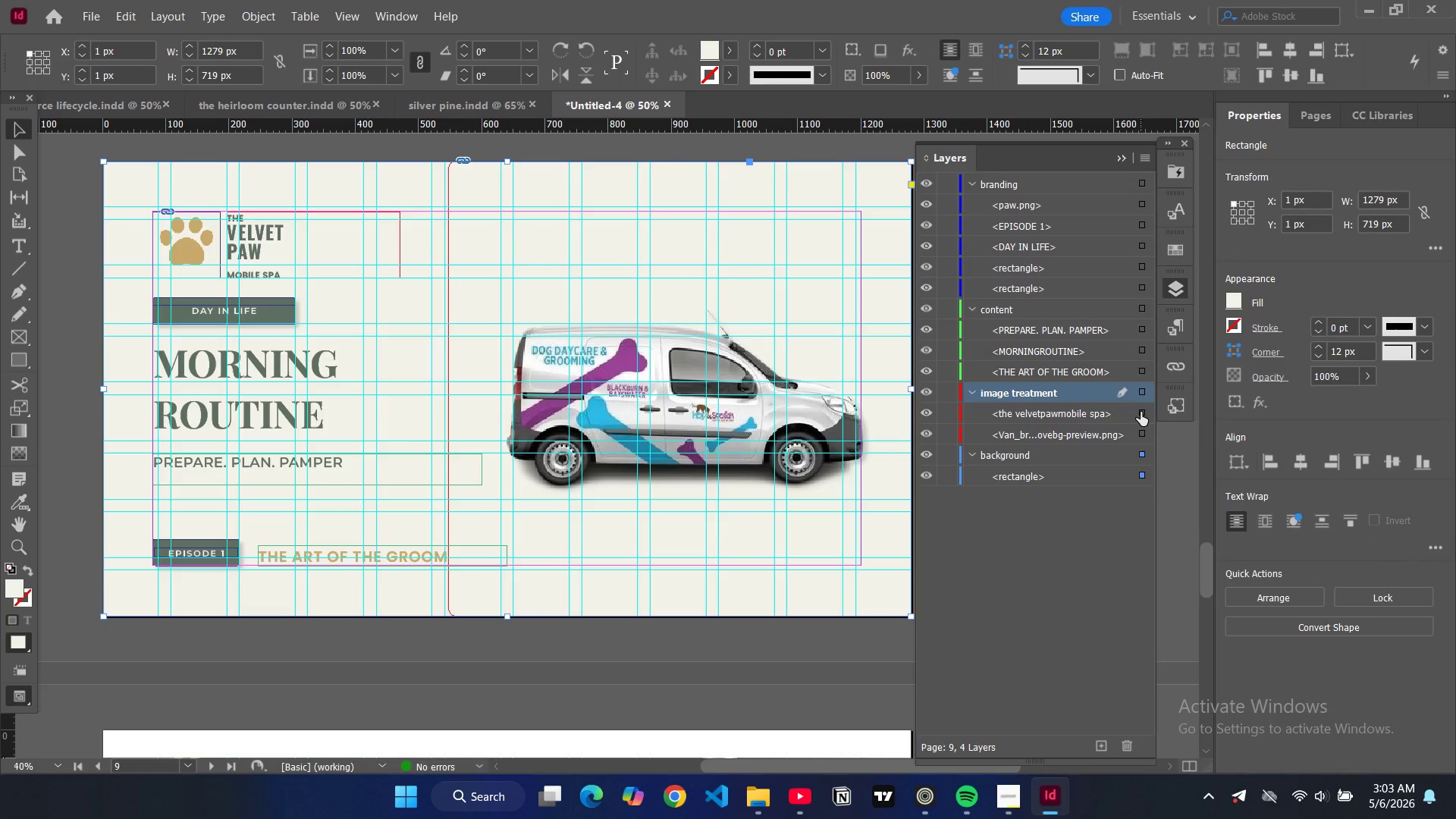 
left_click([1141, 412])
 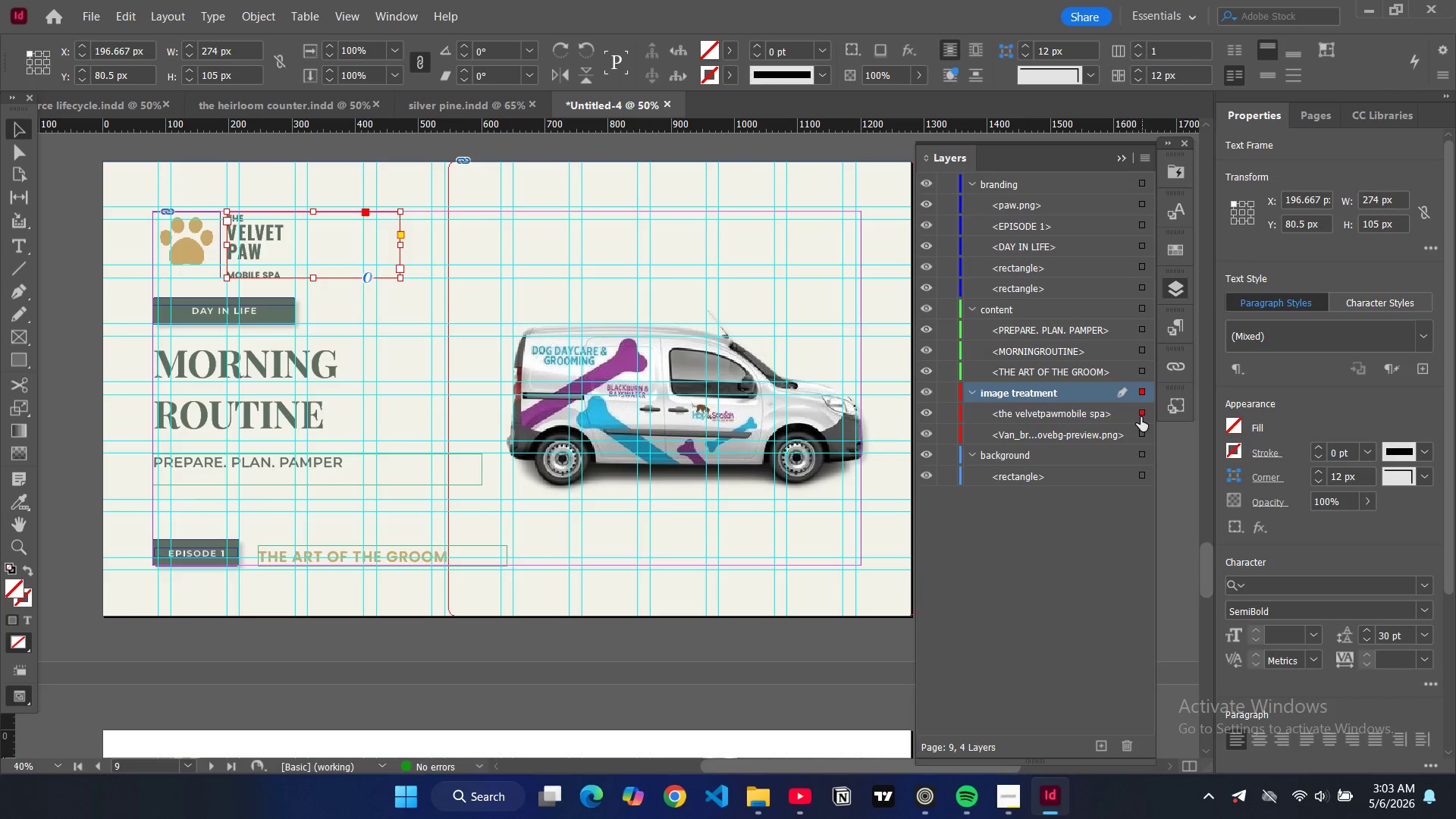 
left_click_drag(start_coordinate=[1097, 410], to_coordinate=[1045, 197])
 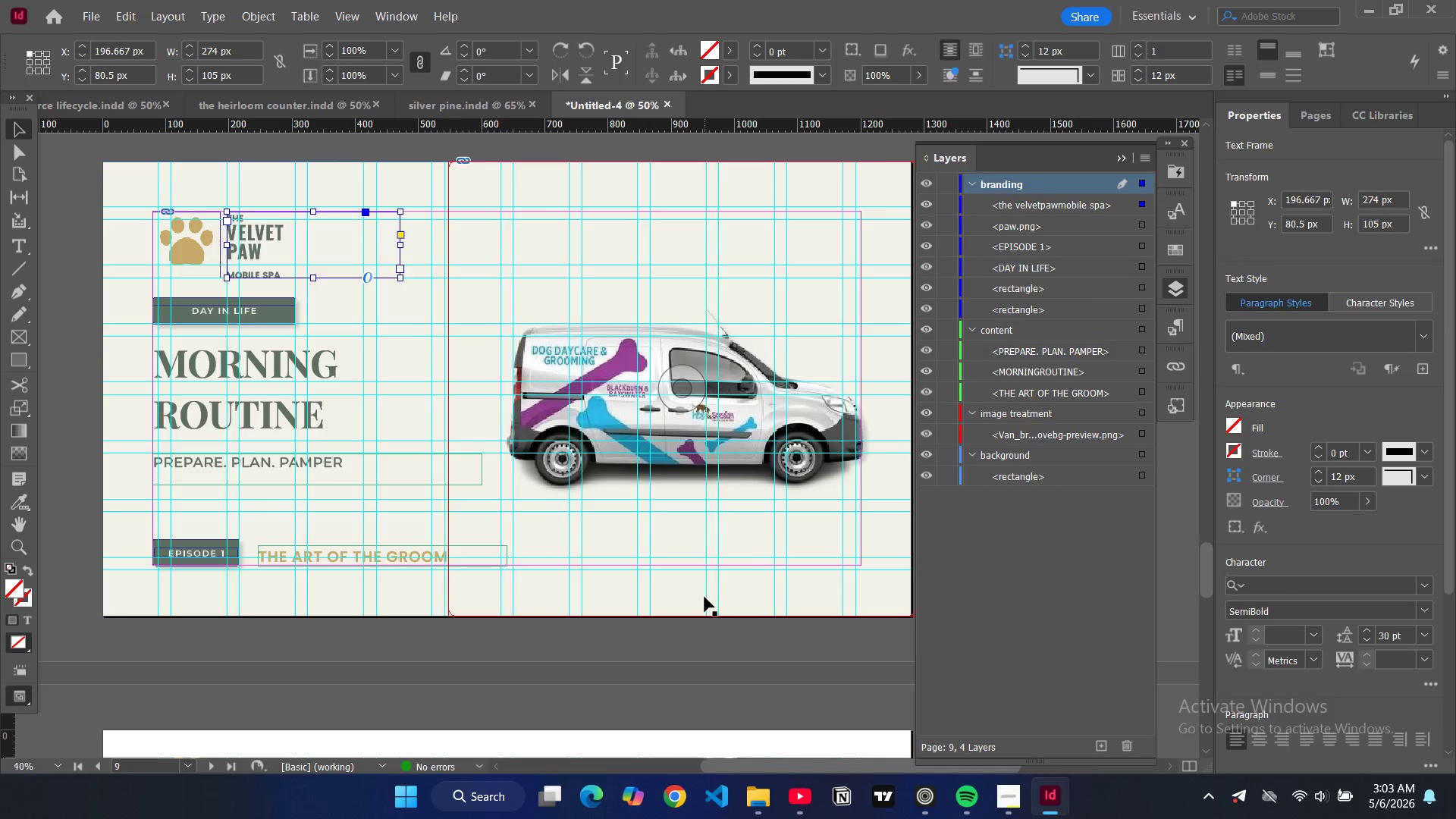 
left_click([708, 655])
 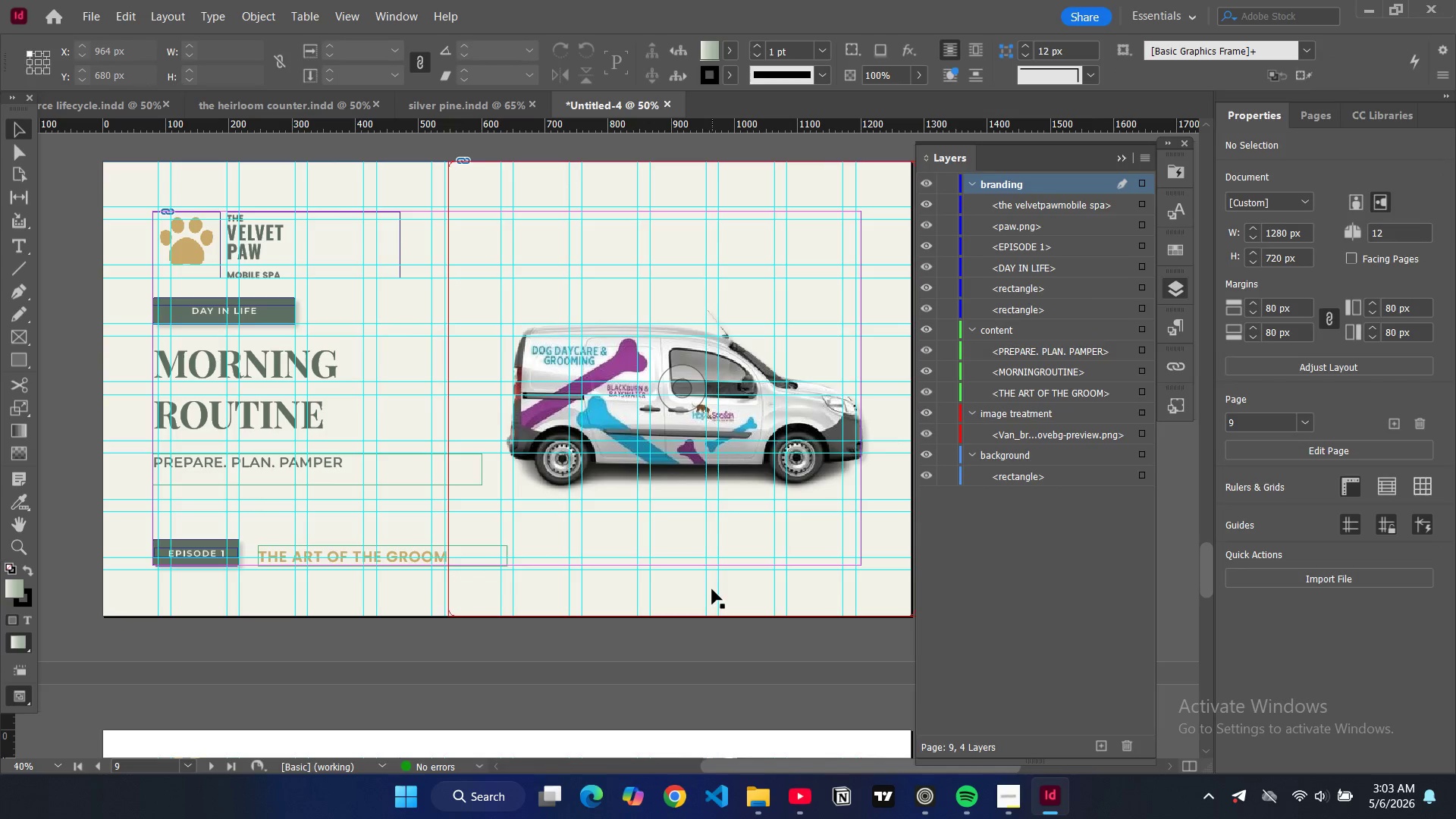 
key(W)
 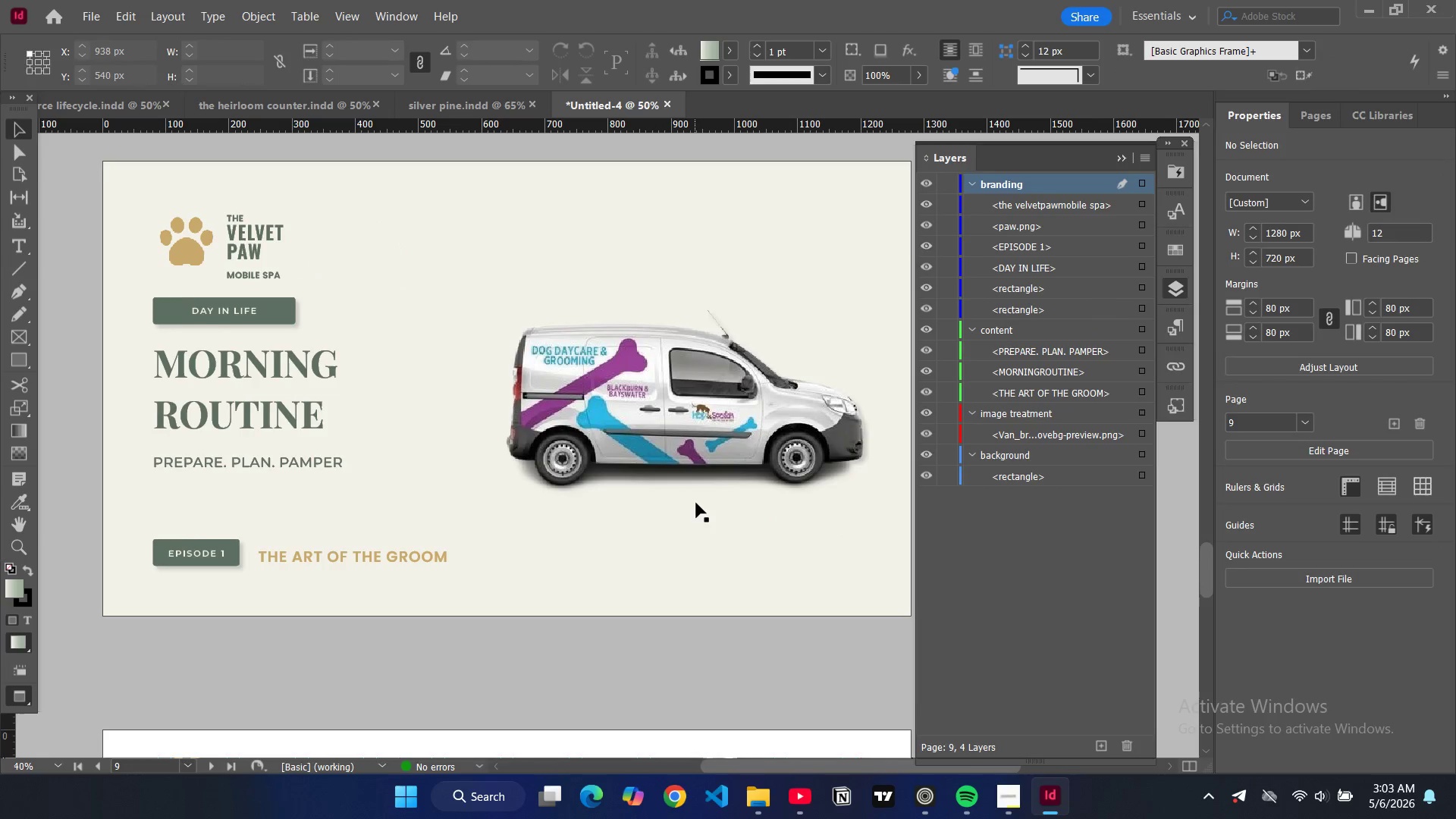 
left_click([573, 455])
 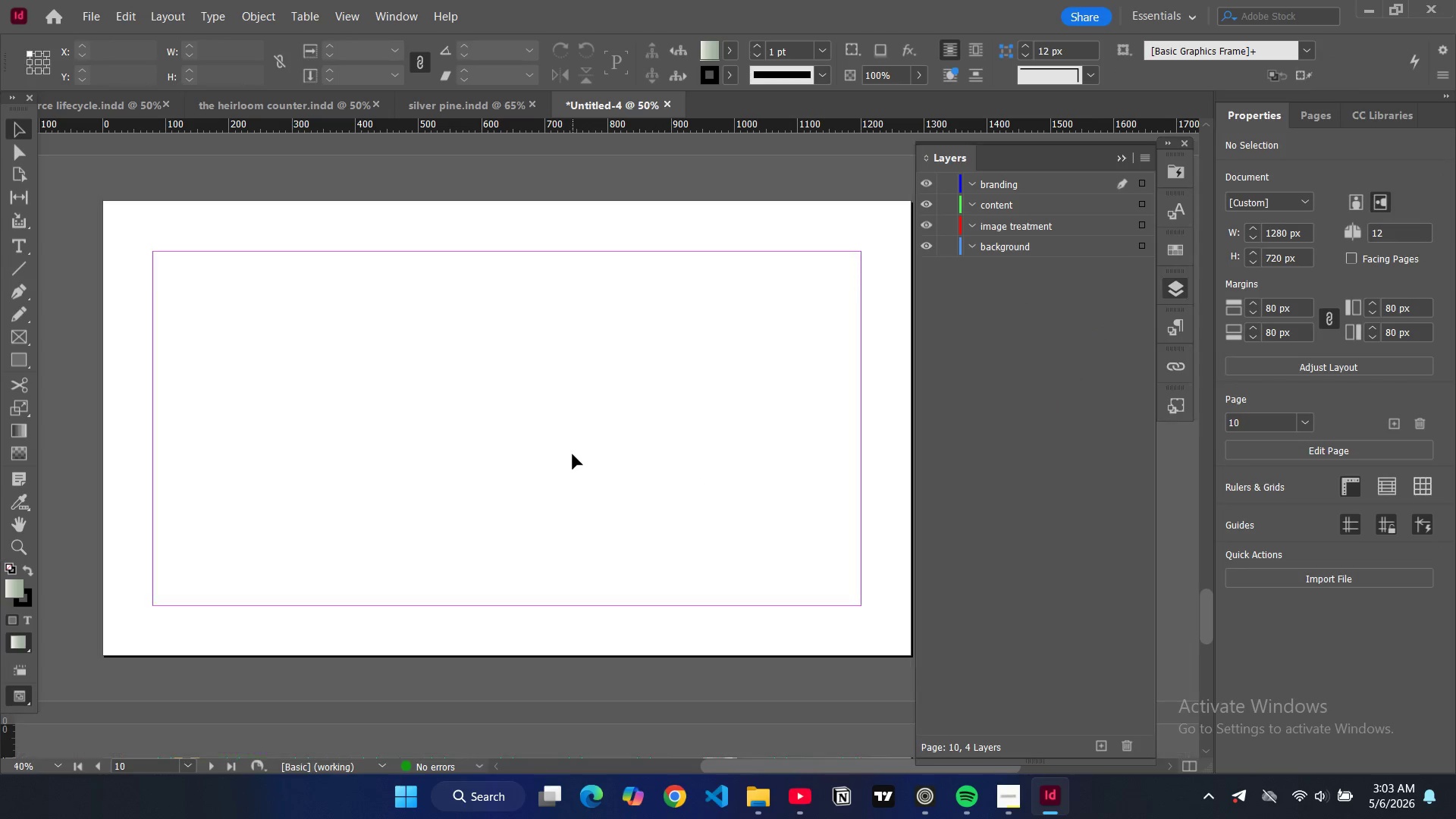 
scroll: coordinate [696, 503], scroll_direction: down, amount: 10.0
 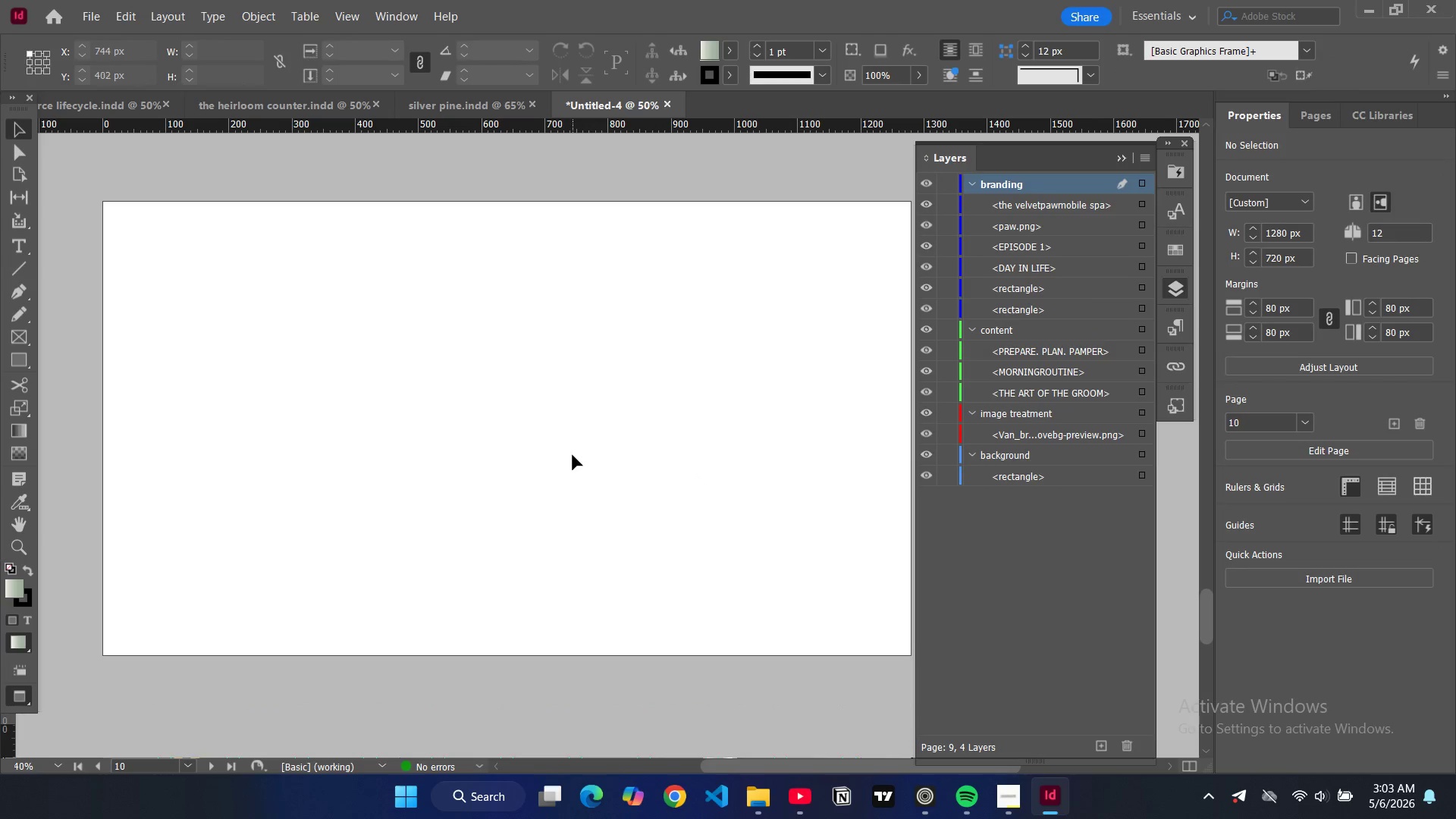 
key(W)
 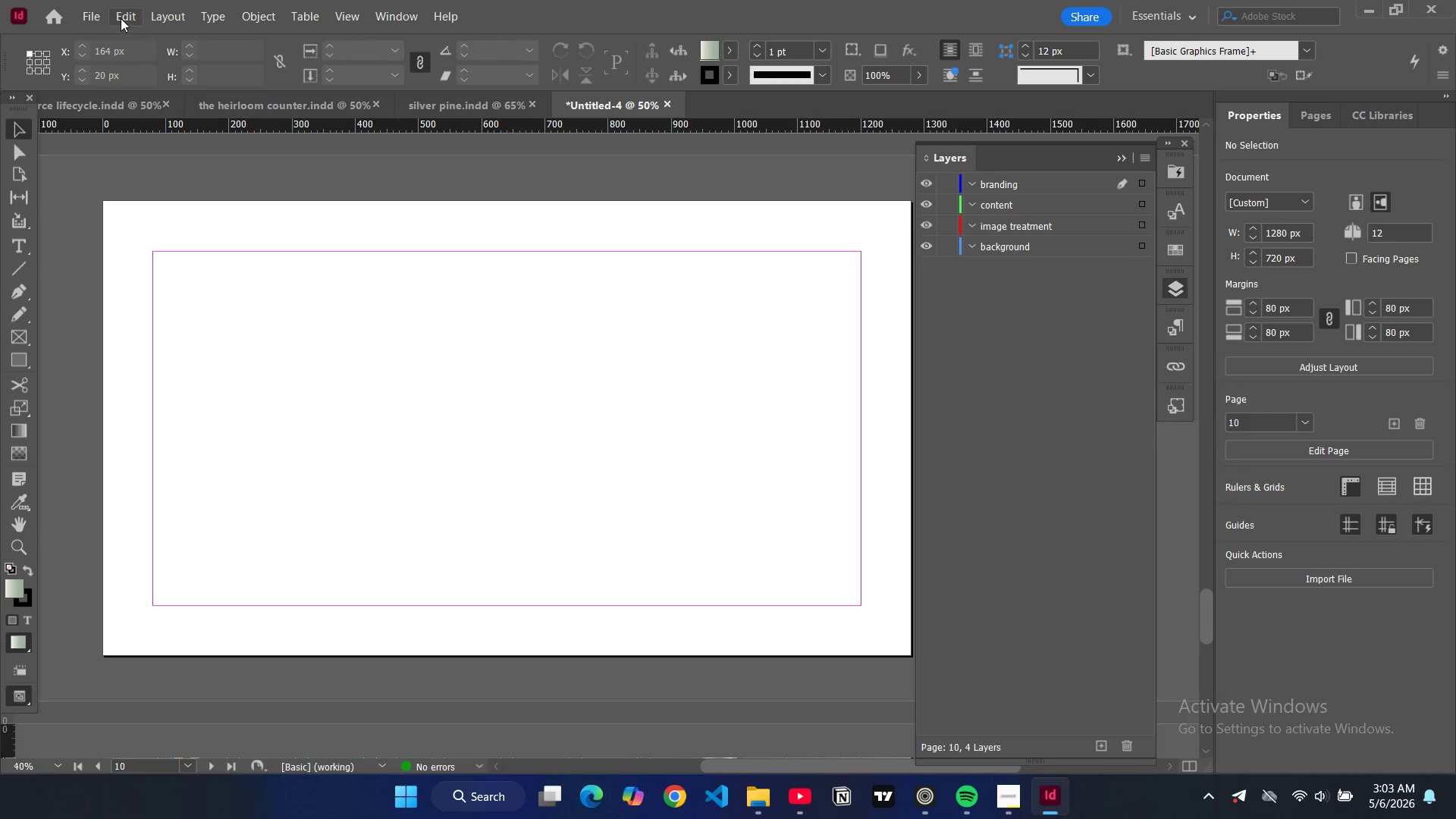 
left_click([120, 17])
 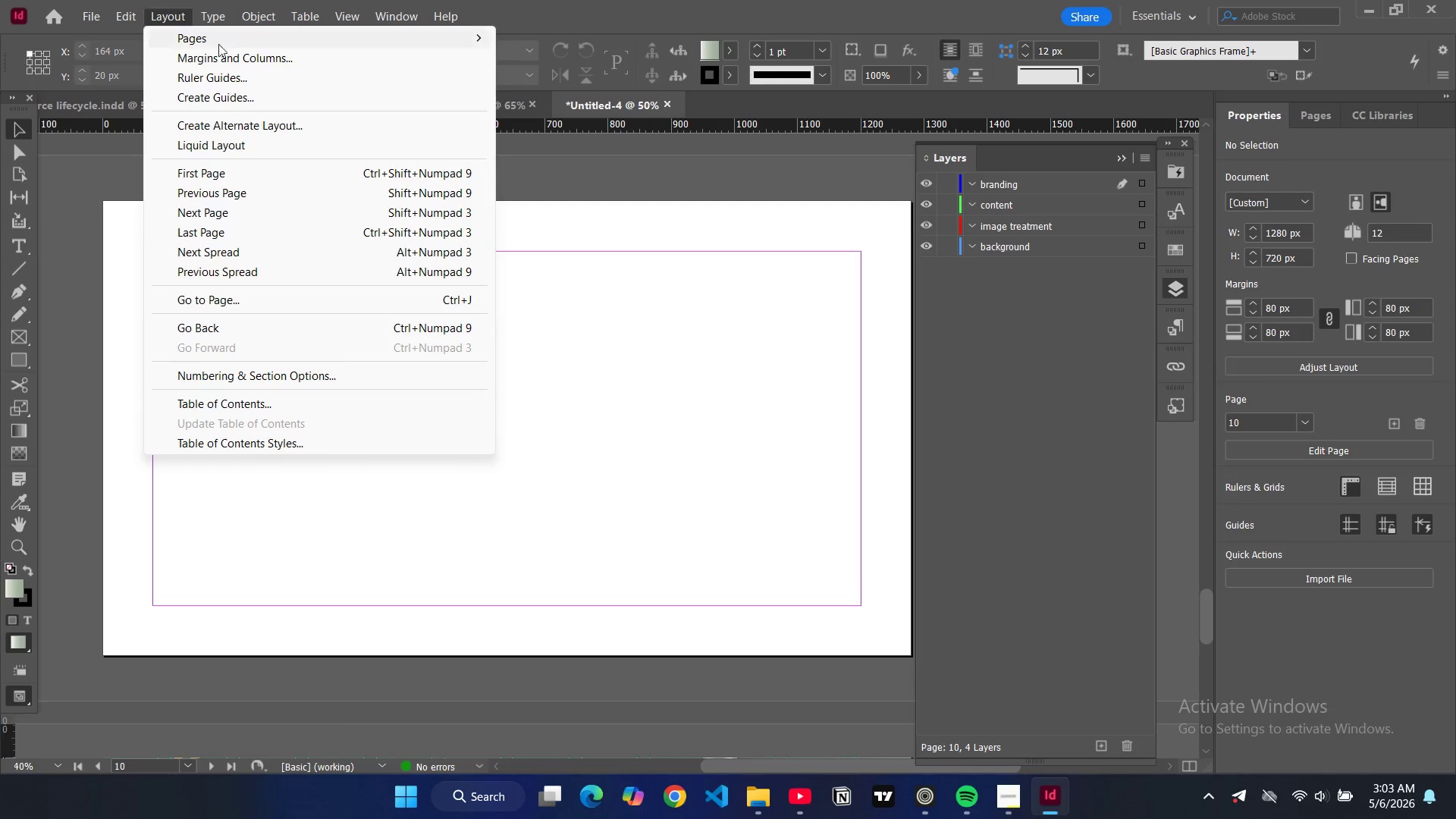 
left_click([227, 96])
 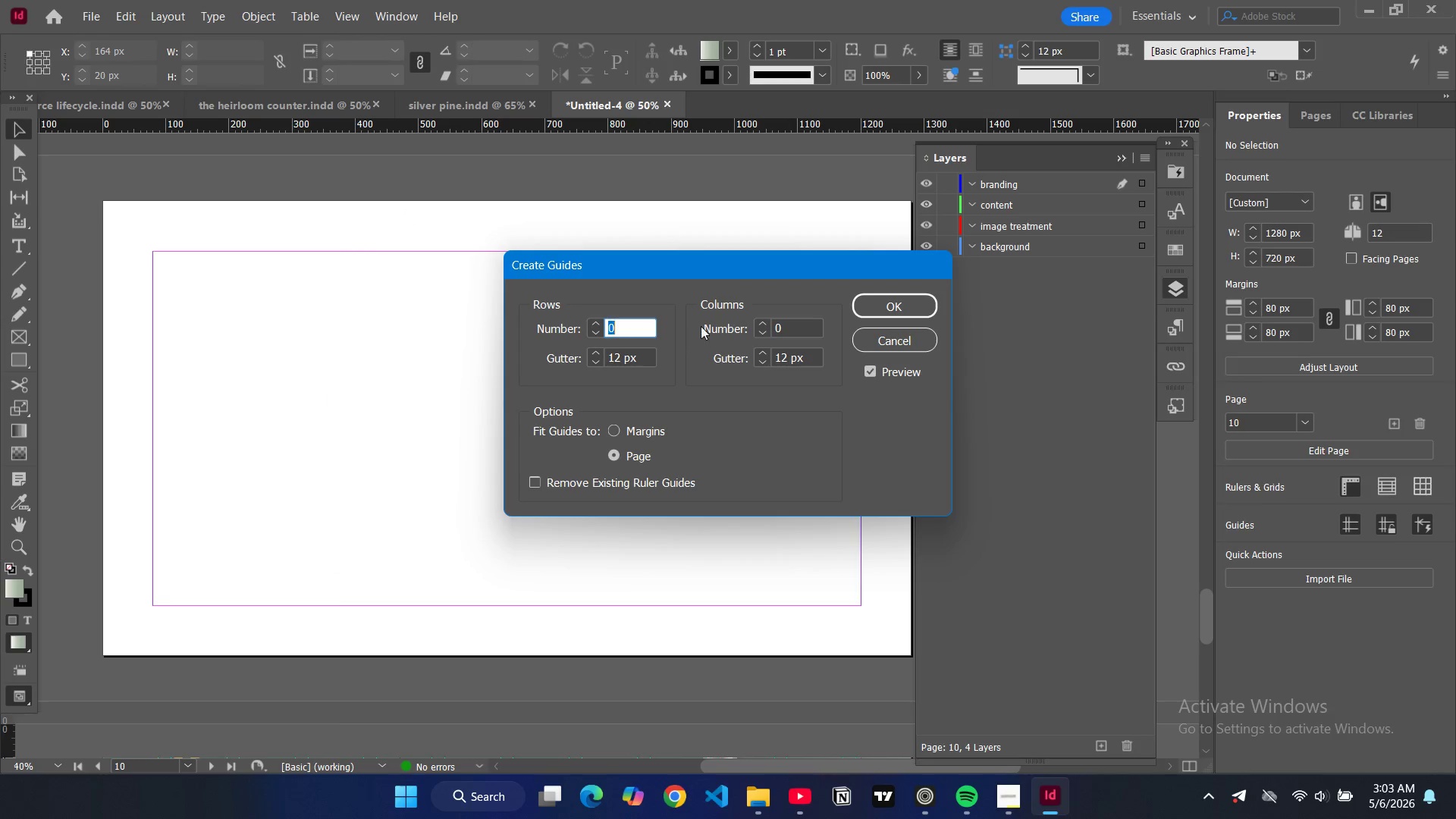 
key(8)
 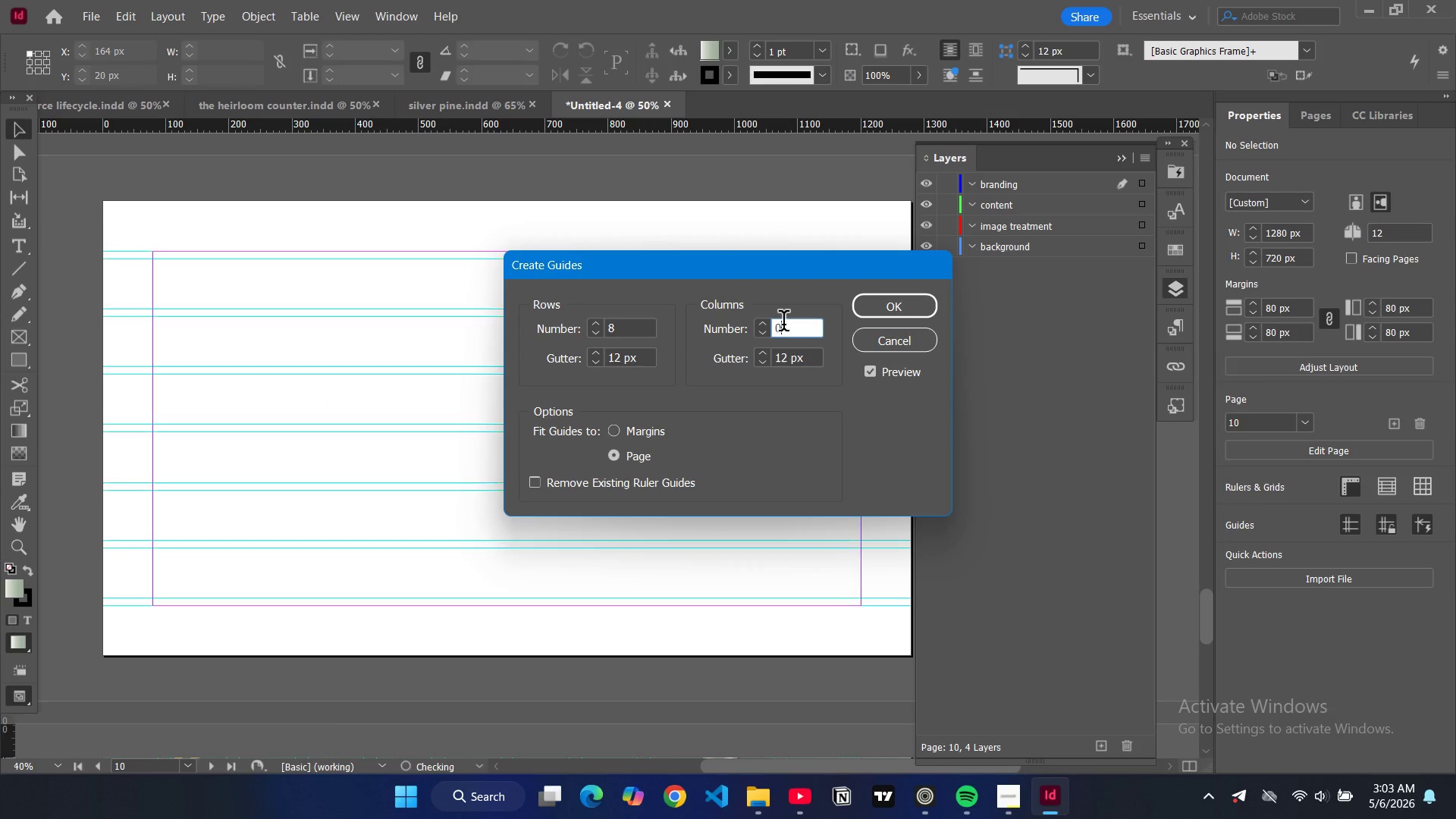 
double_click([783, 324])
 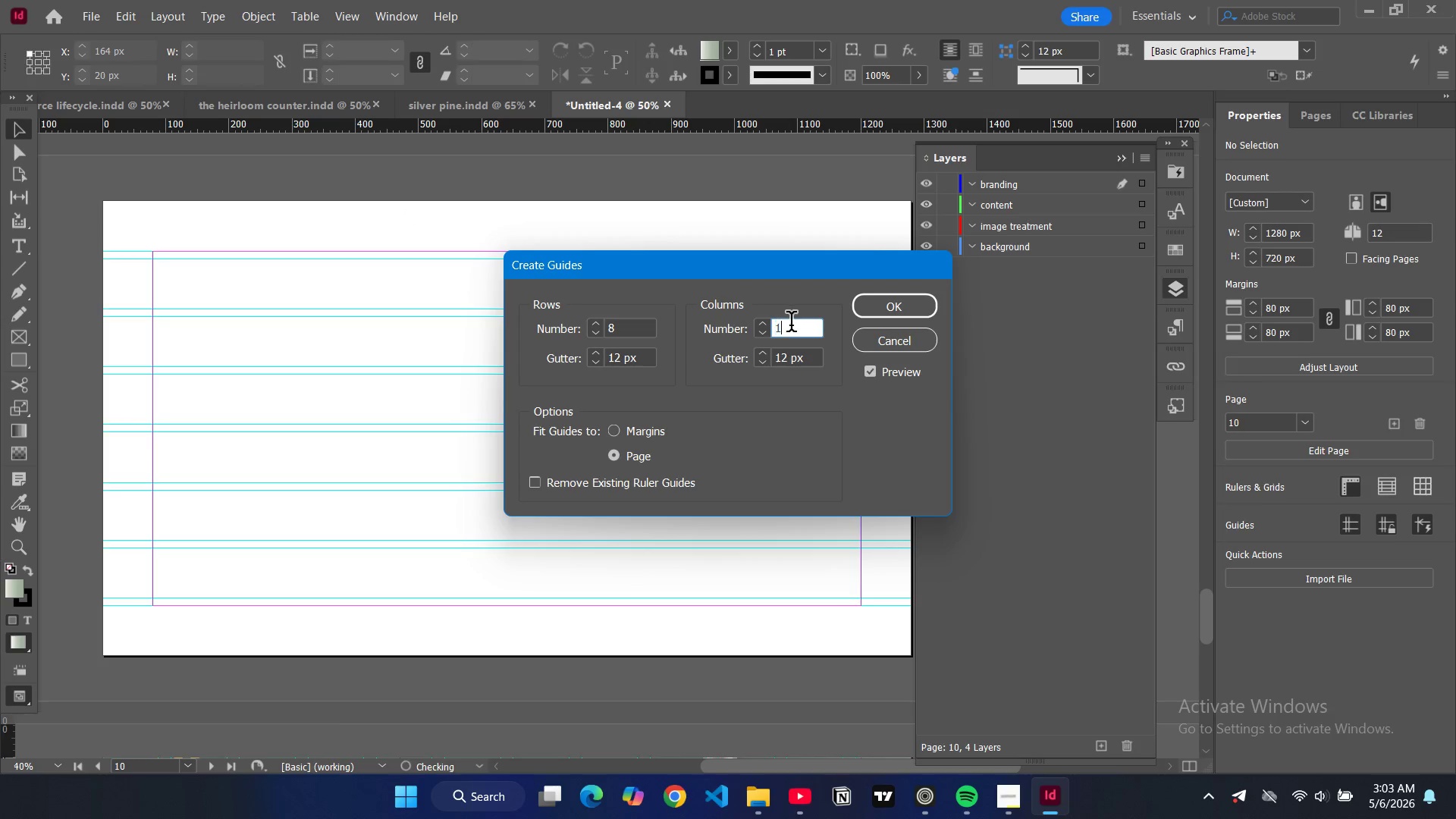 
type(12)
 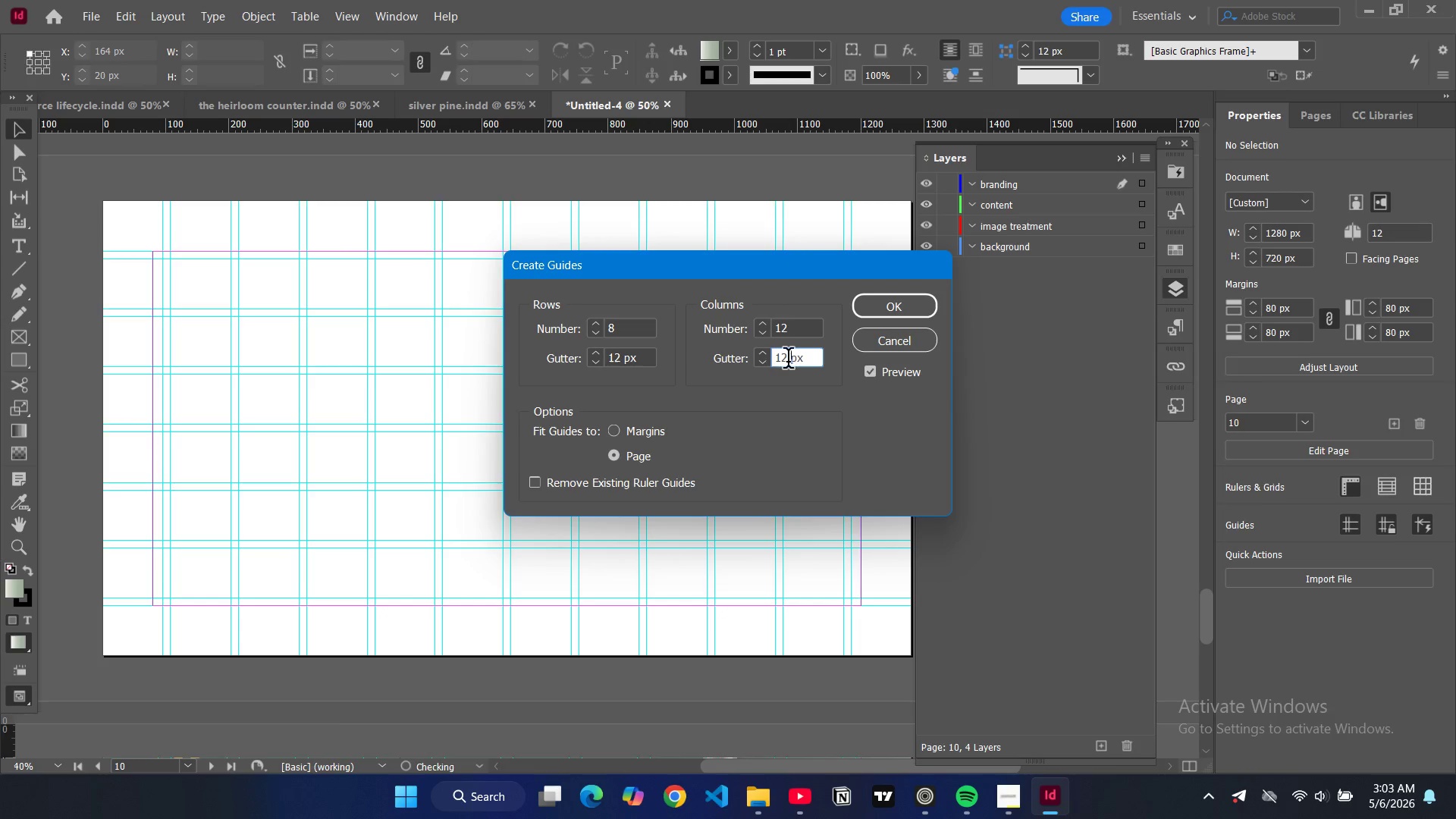 
double_click([788, 361])
 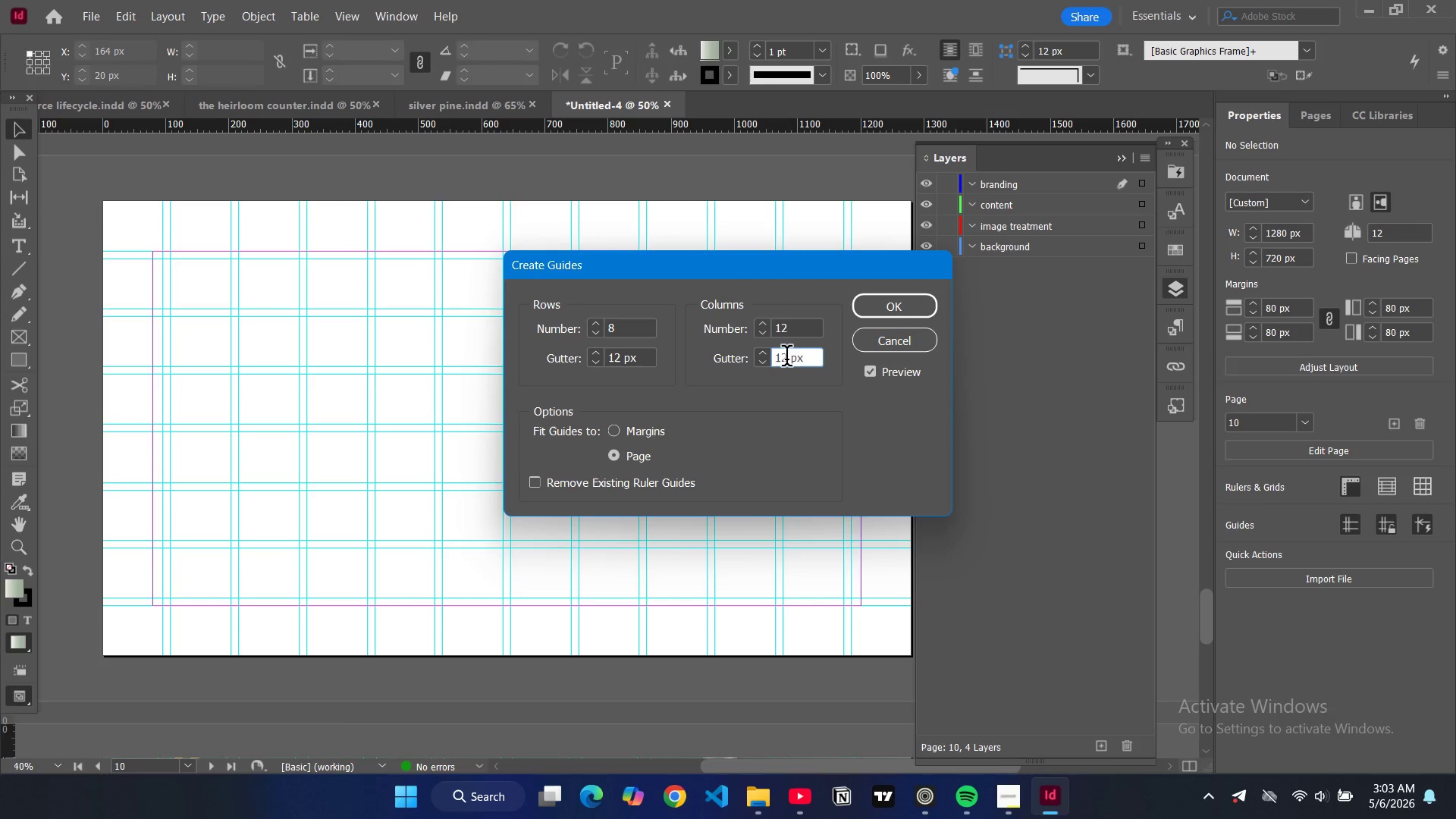 
triple_click([786, 359])
 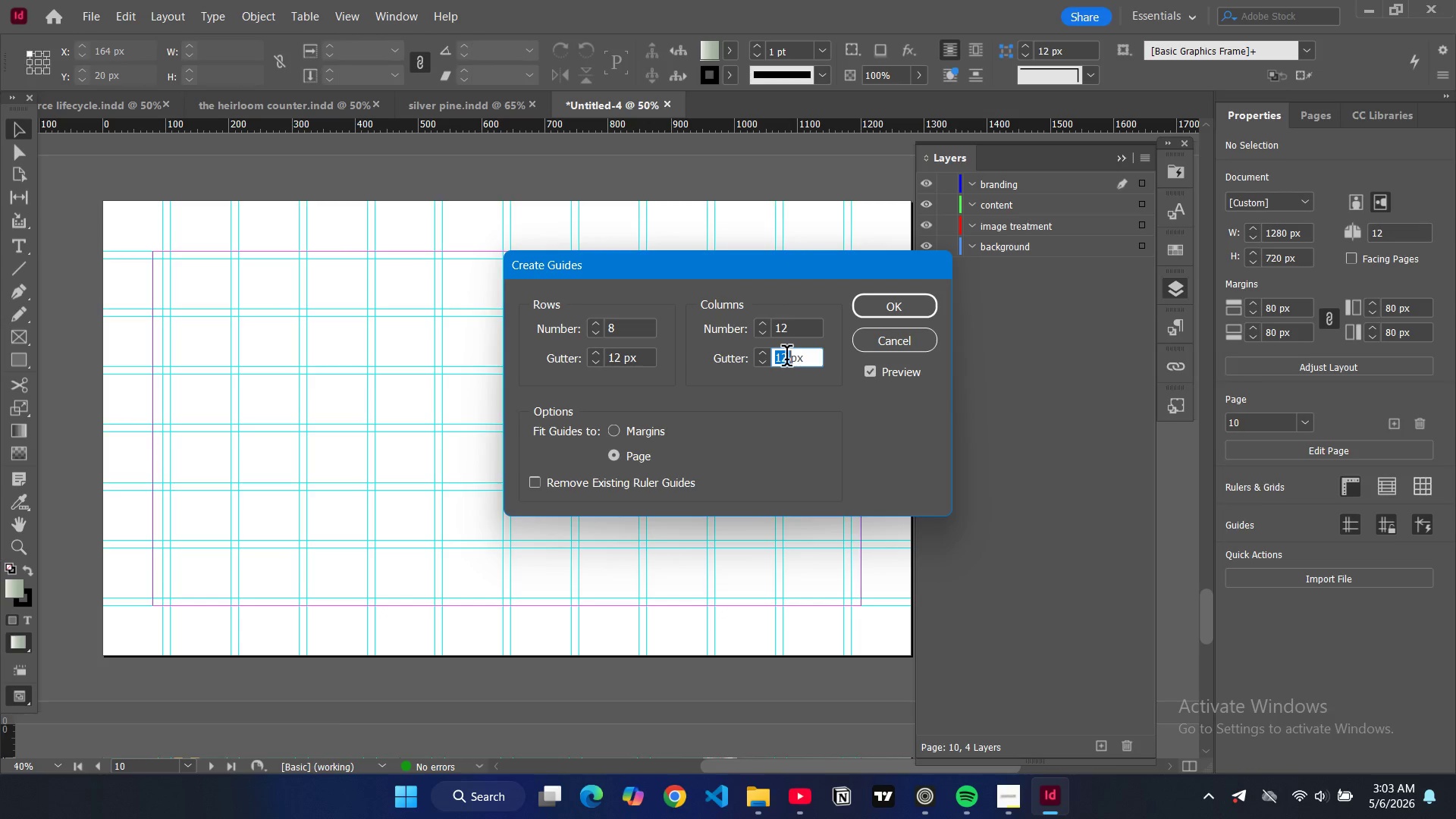 
triple_click([786, 359])
 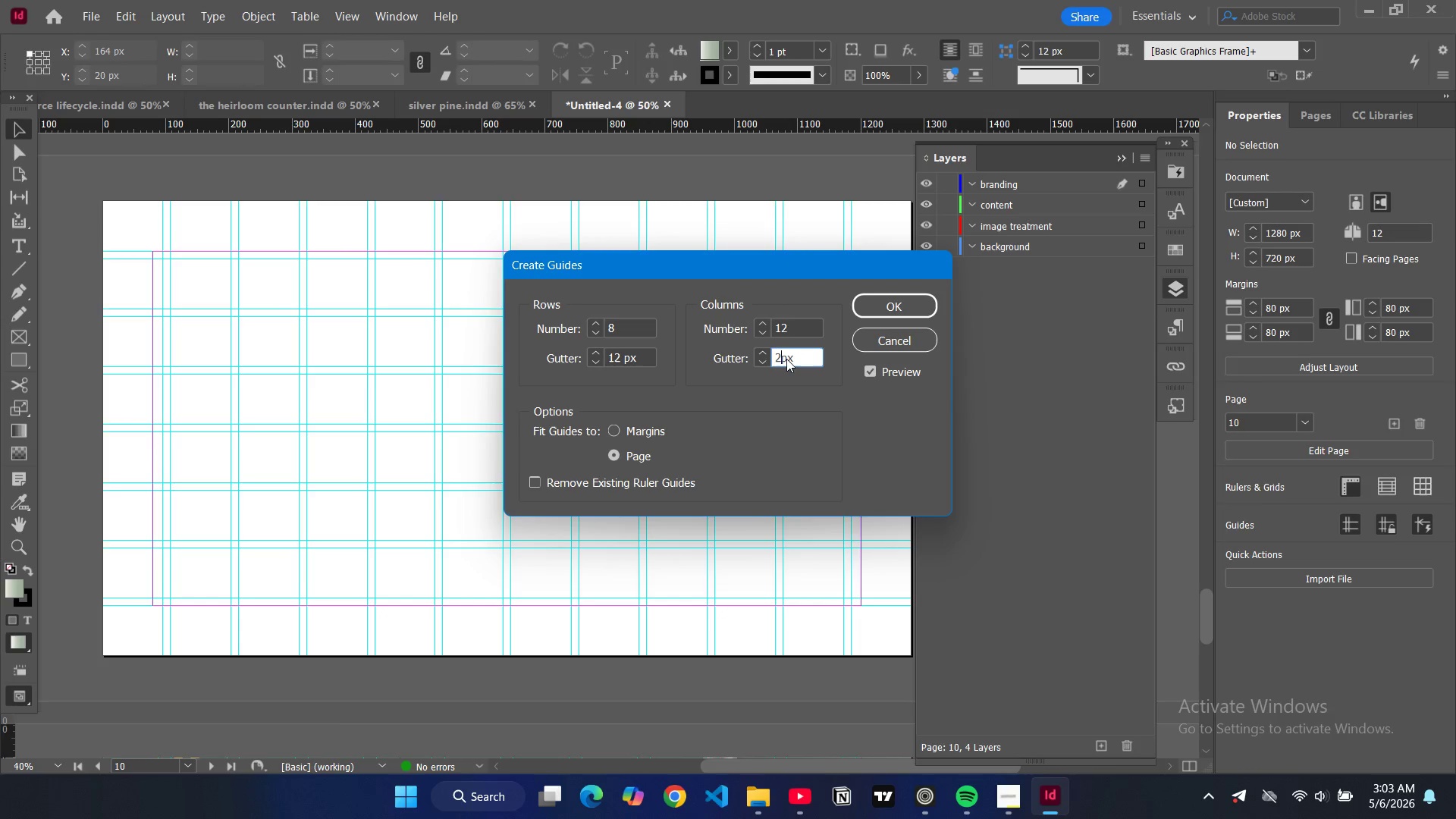 
key(2)
 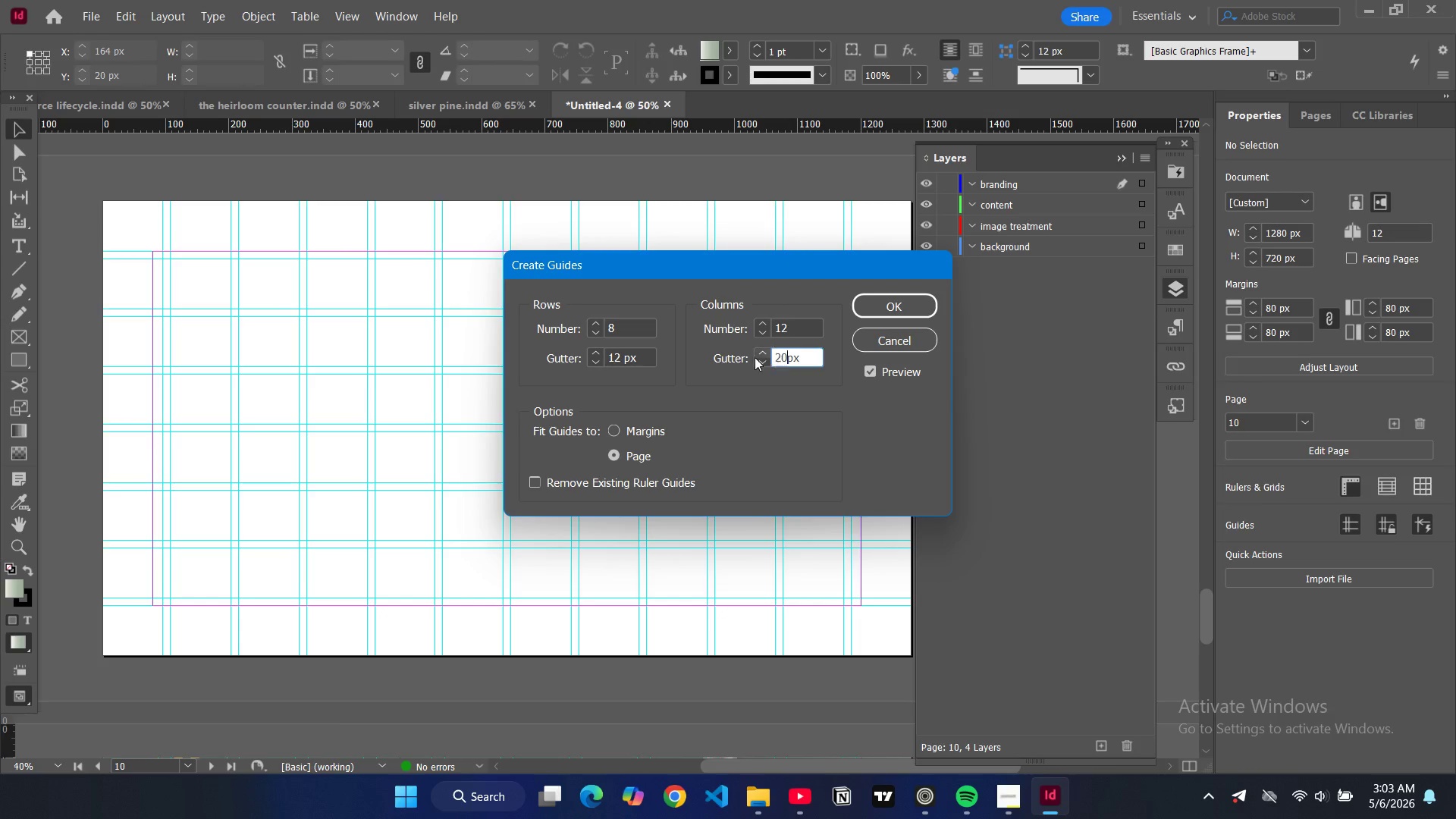 
key(0)
 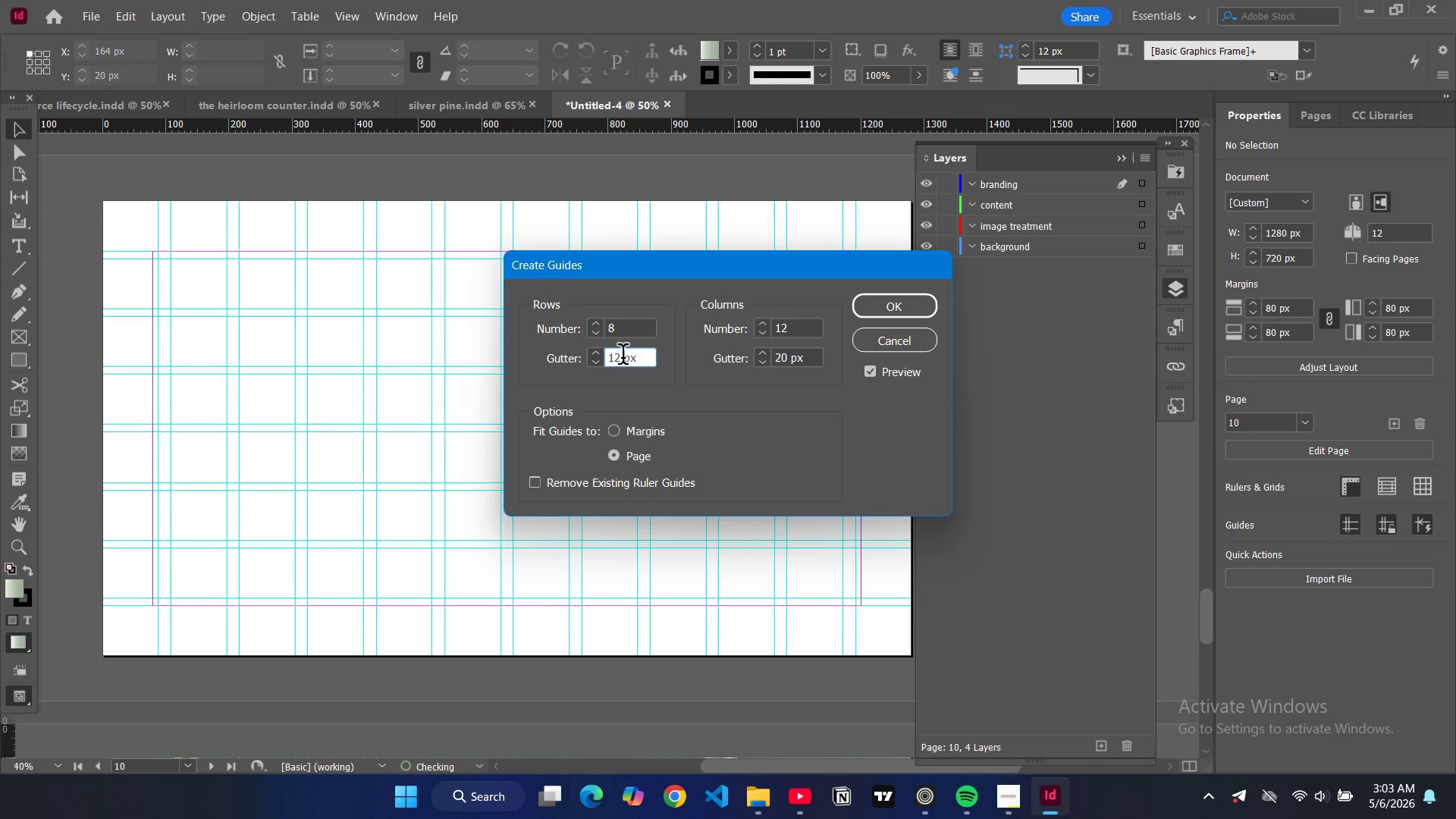 
double_click([623, 357])
 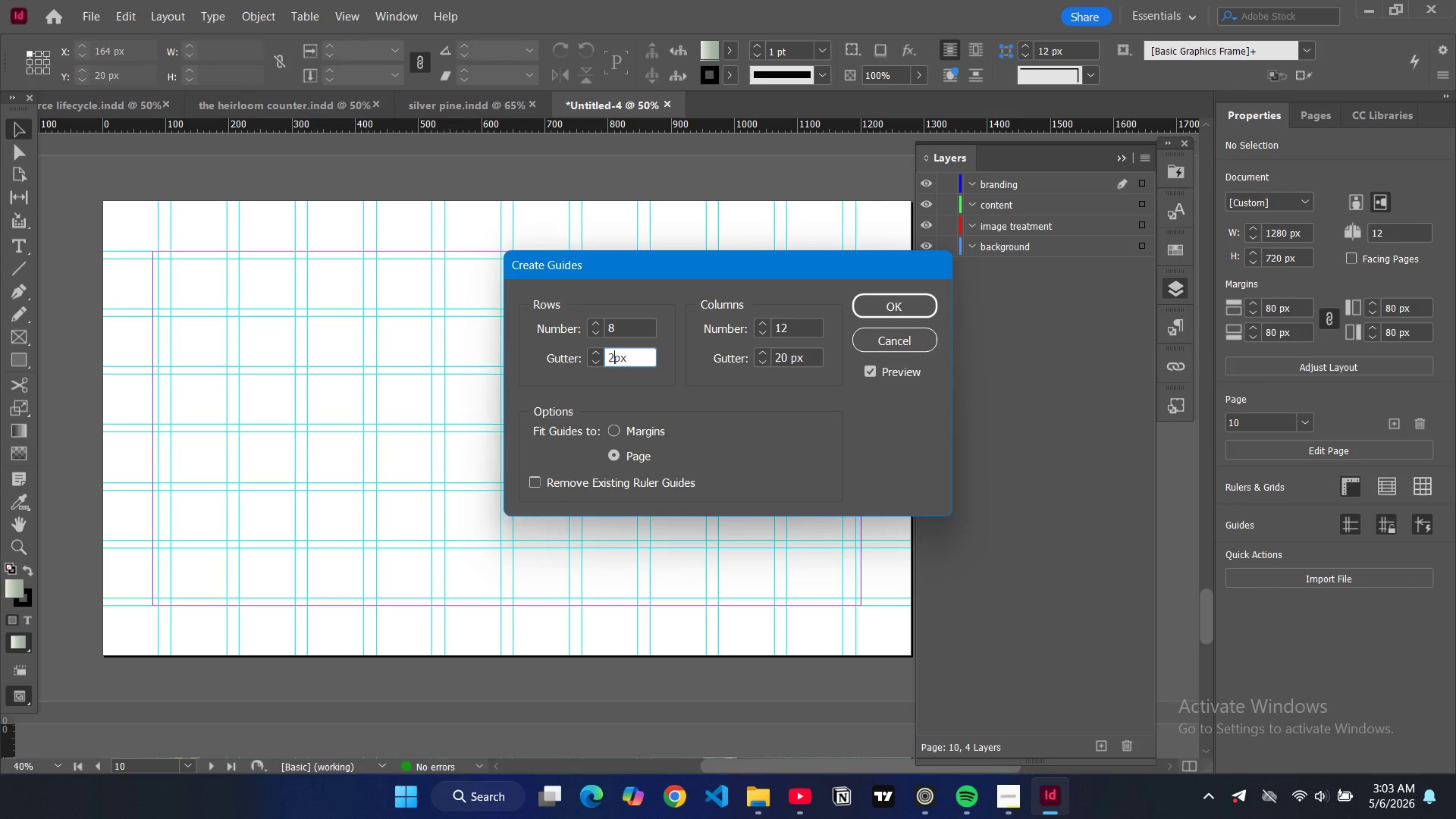 
type(20)
 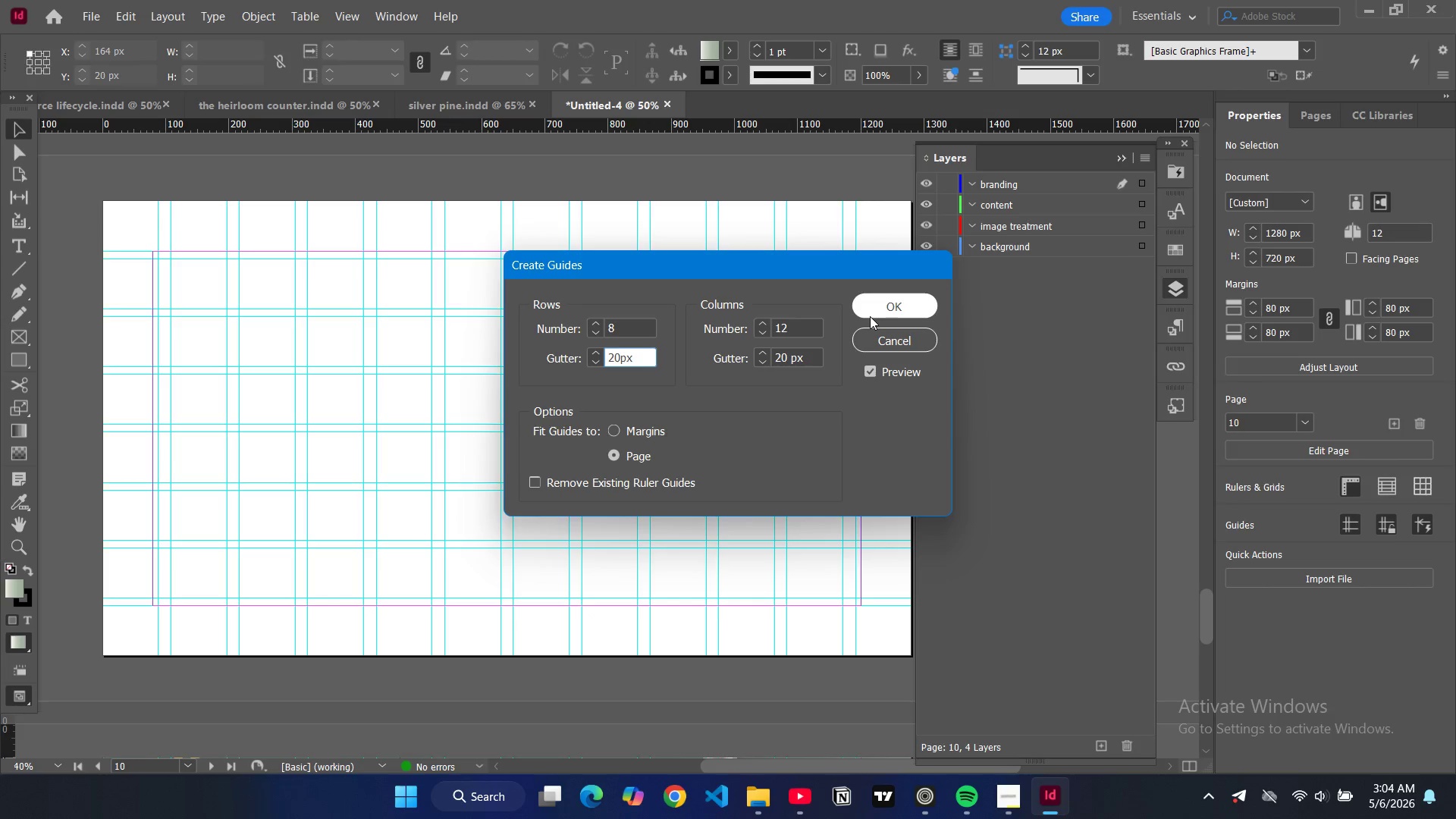 
left_click([870, 316])
 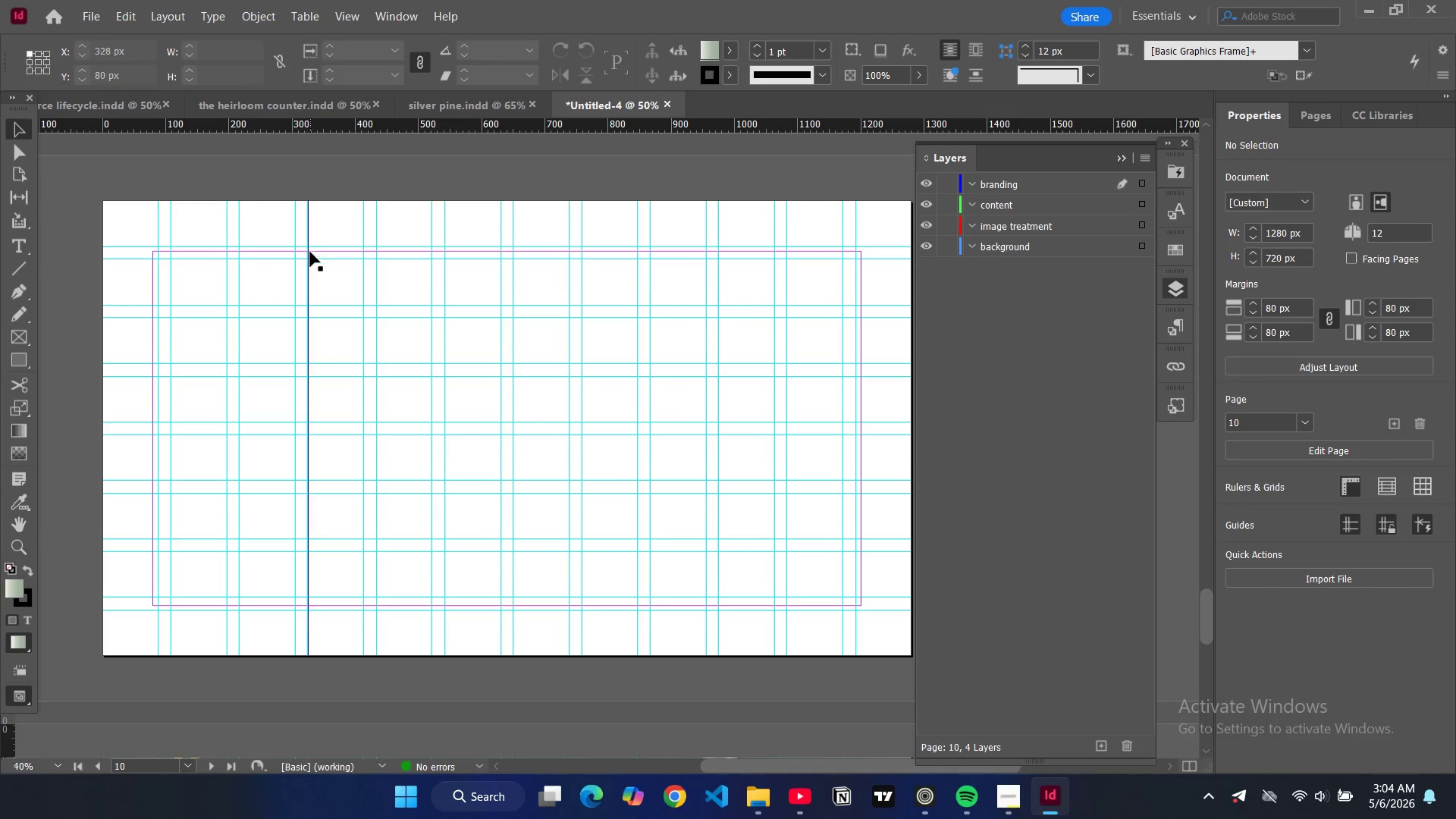 
scroll: coordinate [310, 247], scroll_direction: up, amount: 13.0
 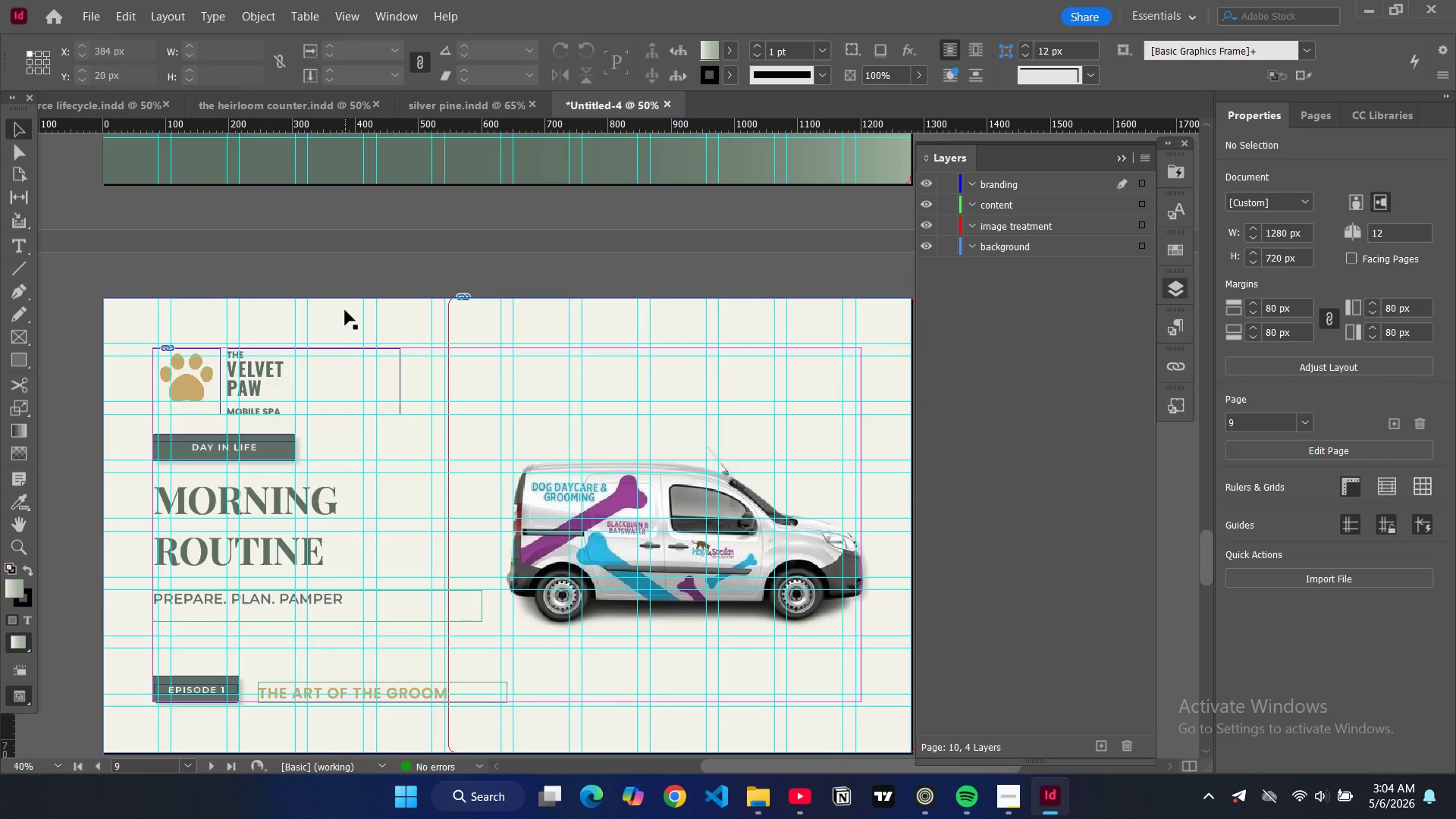 
left_click([345, 310])
 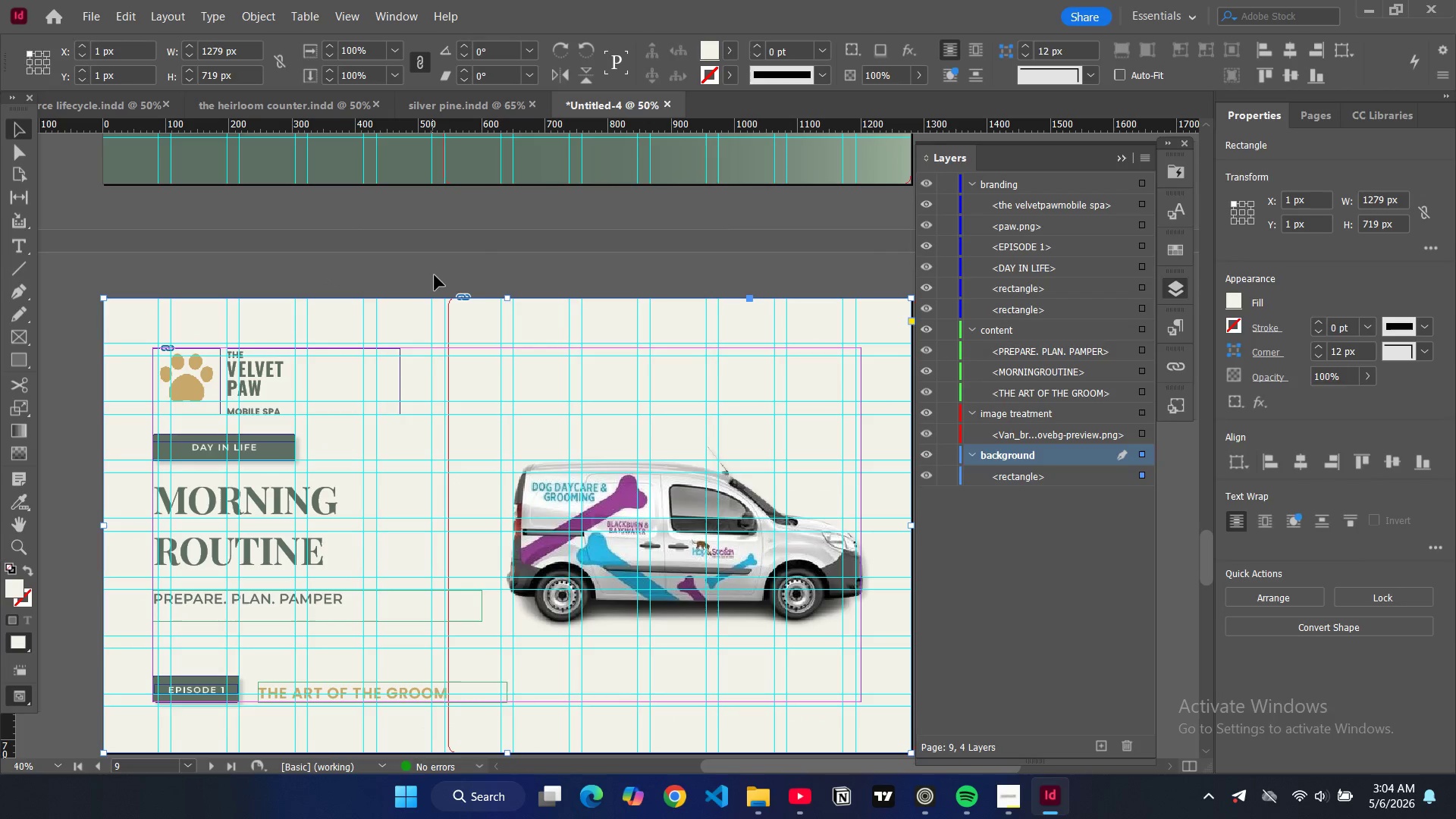 
key(Control+C)
 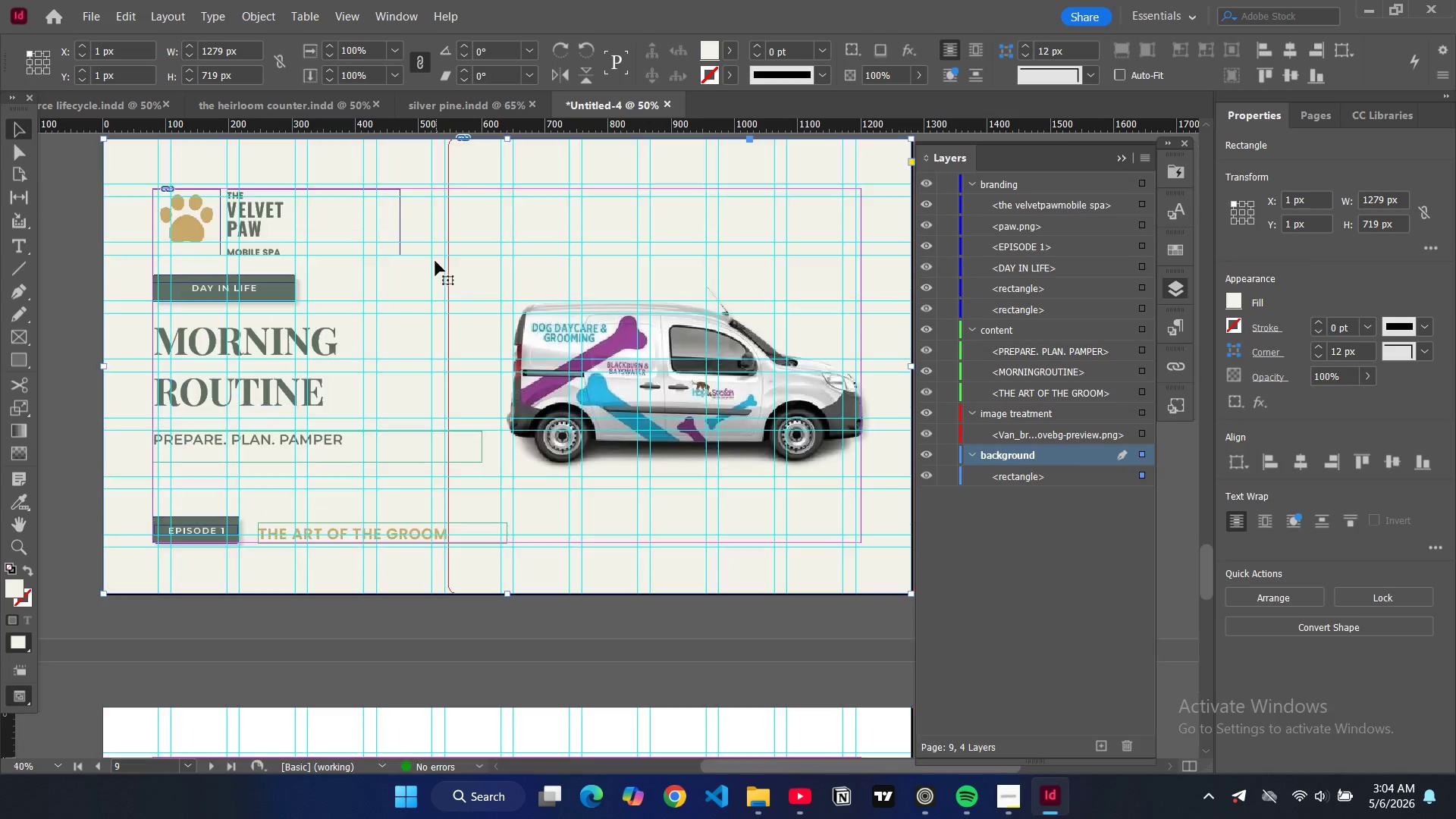 
scroll: coordinate [435, 262], scroll_direction: down, amount: 12.0
 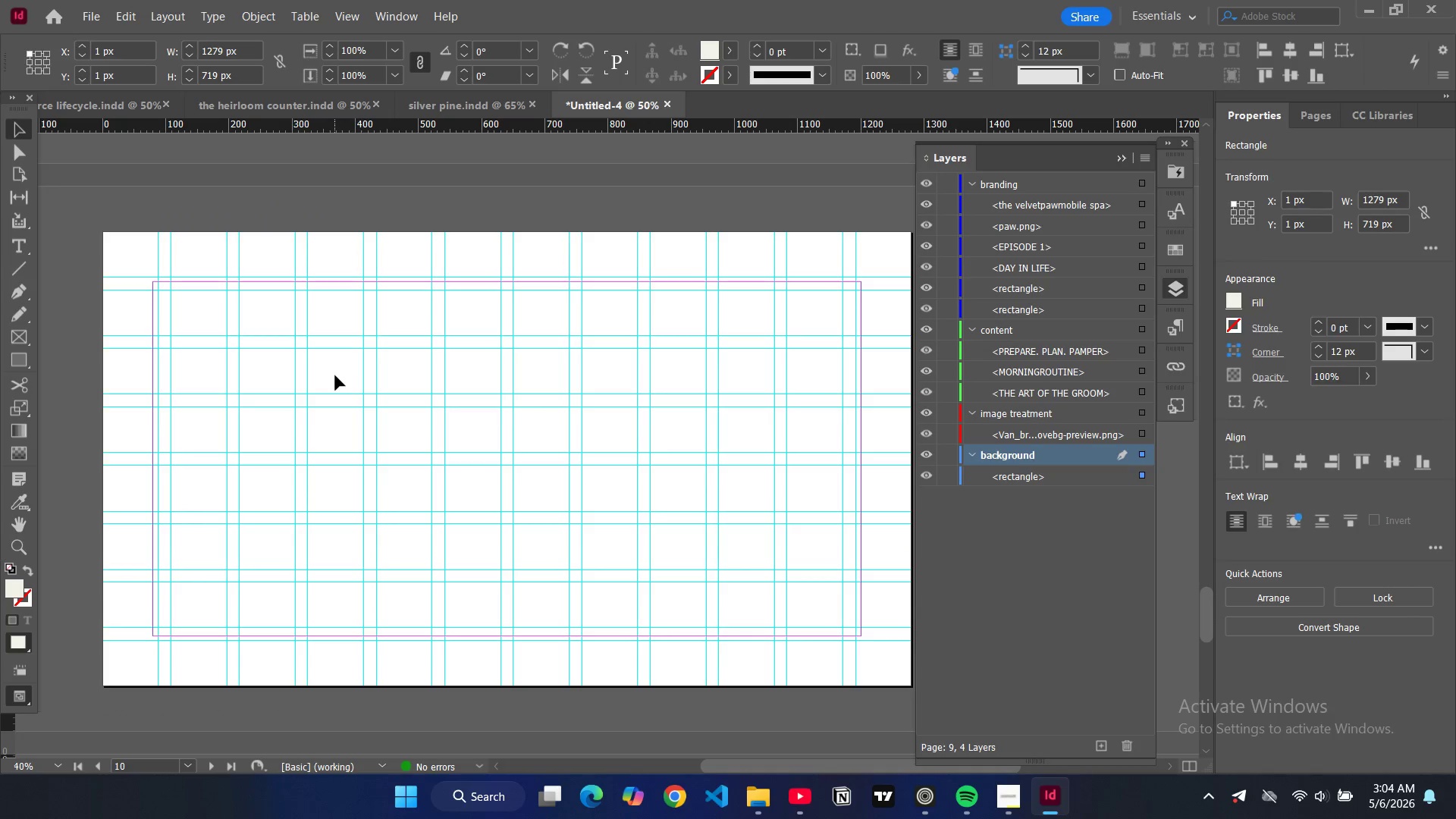 
left_click([335, 375])
 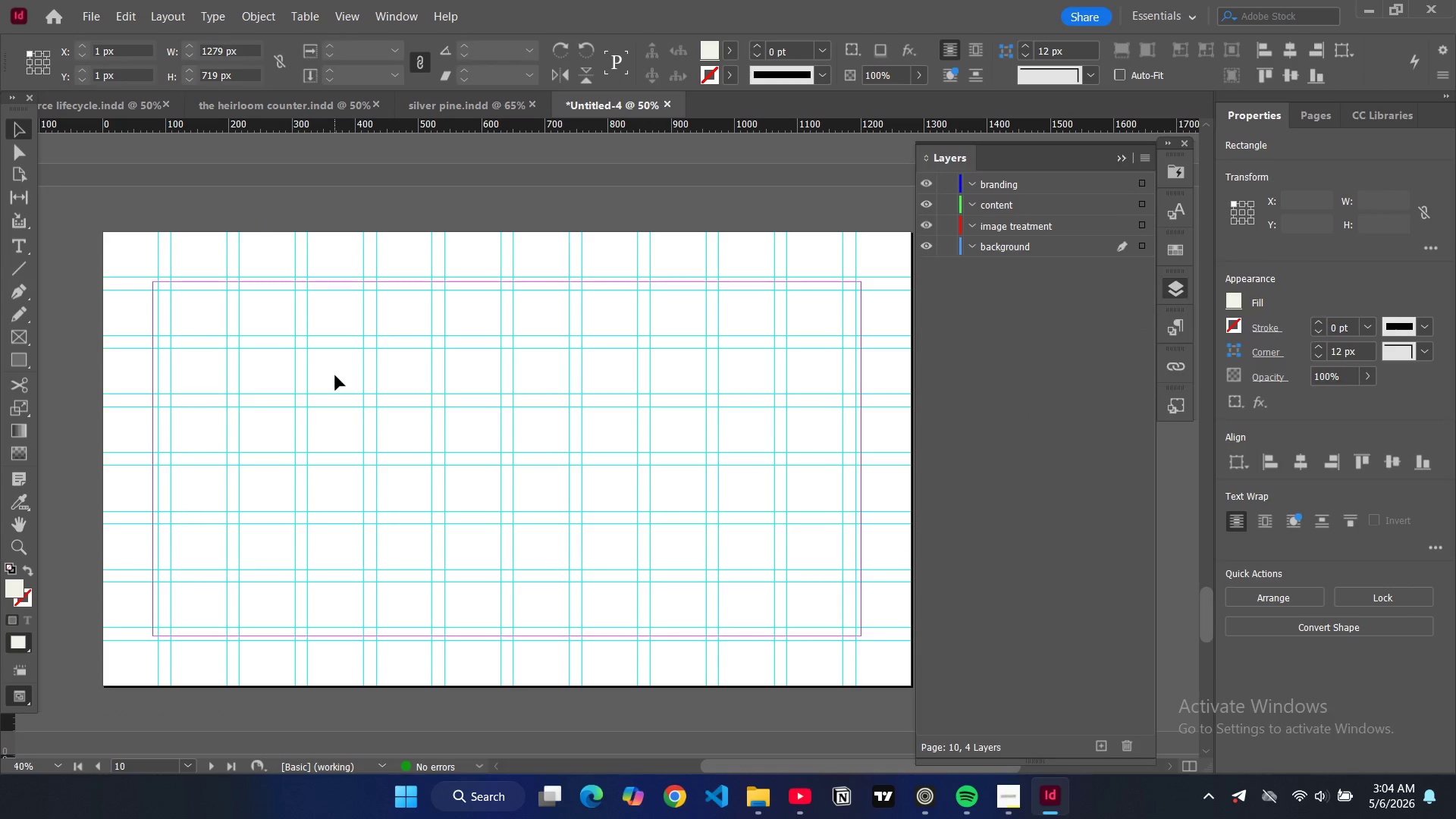 
key(Control+V)
 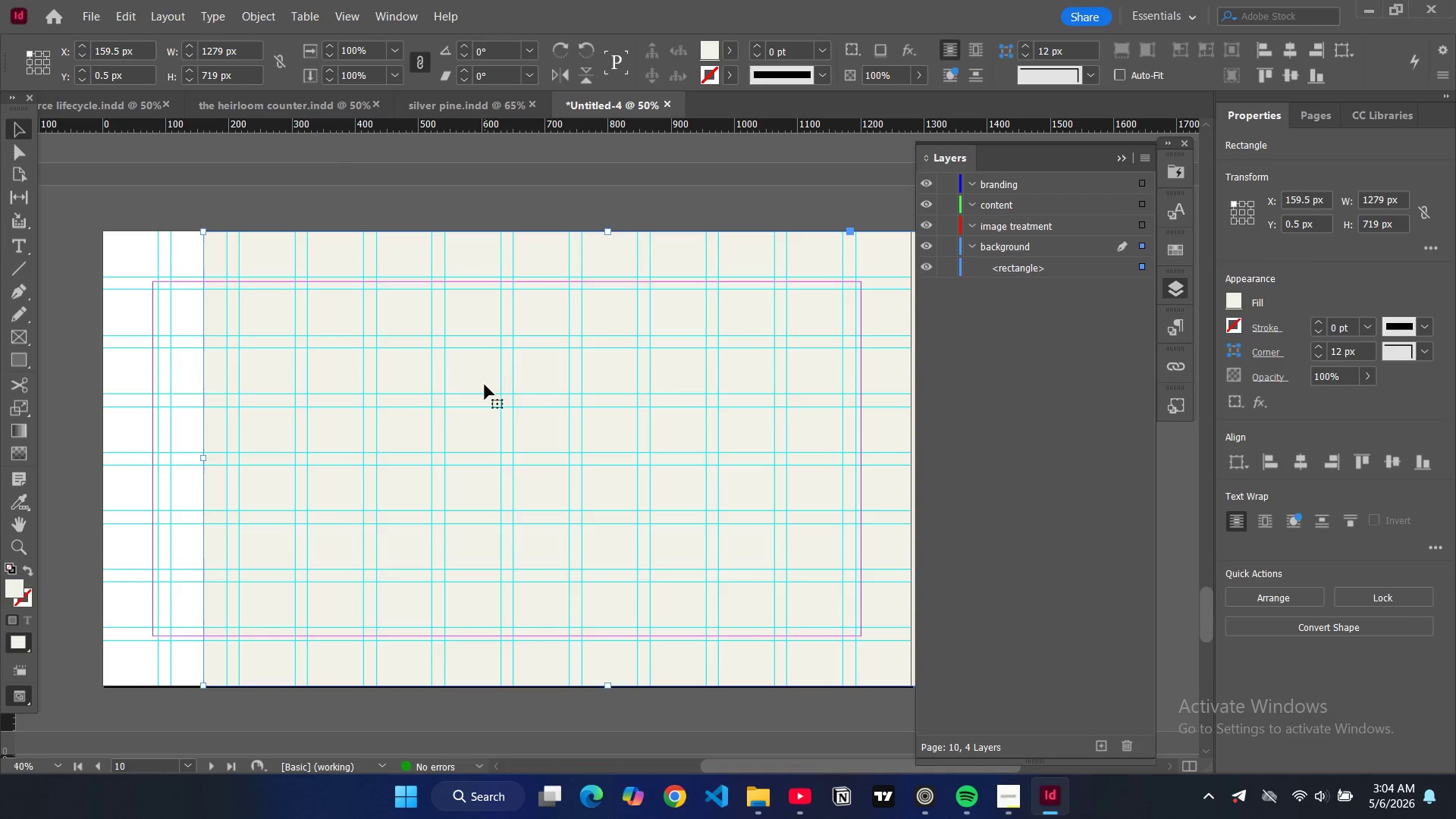 
left_click_drag(start_coordinate=[482, 392], to_coordinate=[384, 391])
 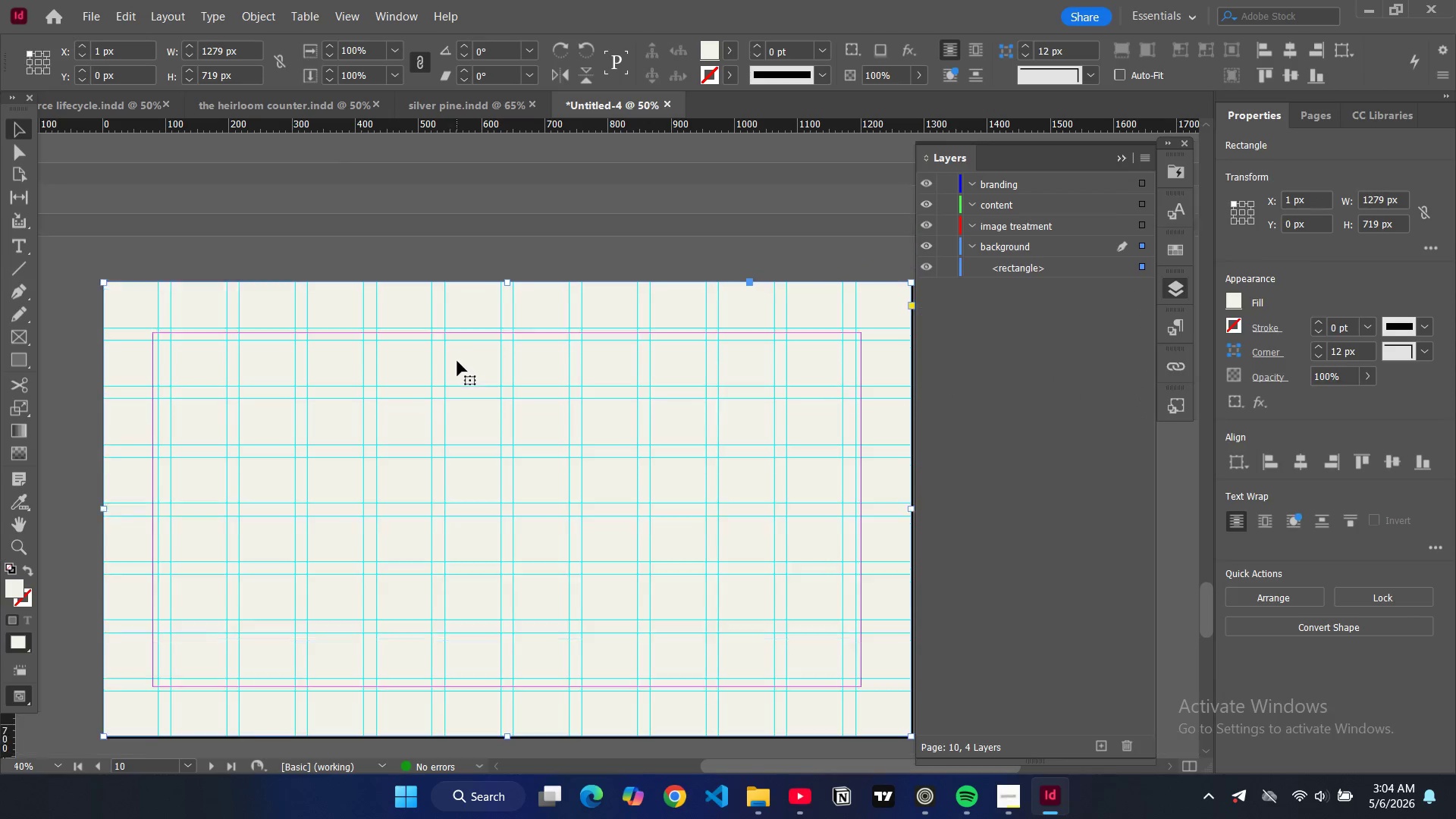 
scroll: coordinate [394, 305], scroll_direction: up, amount: 11.0
 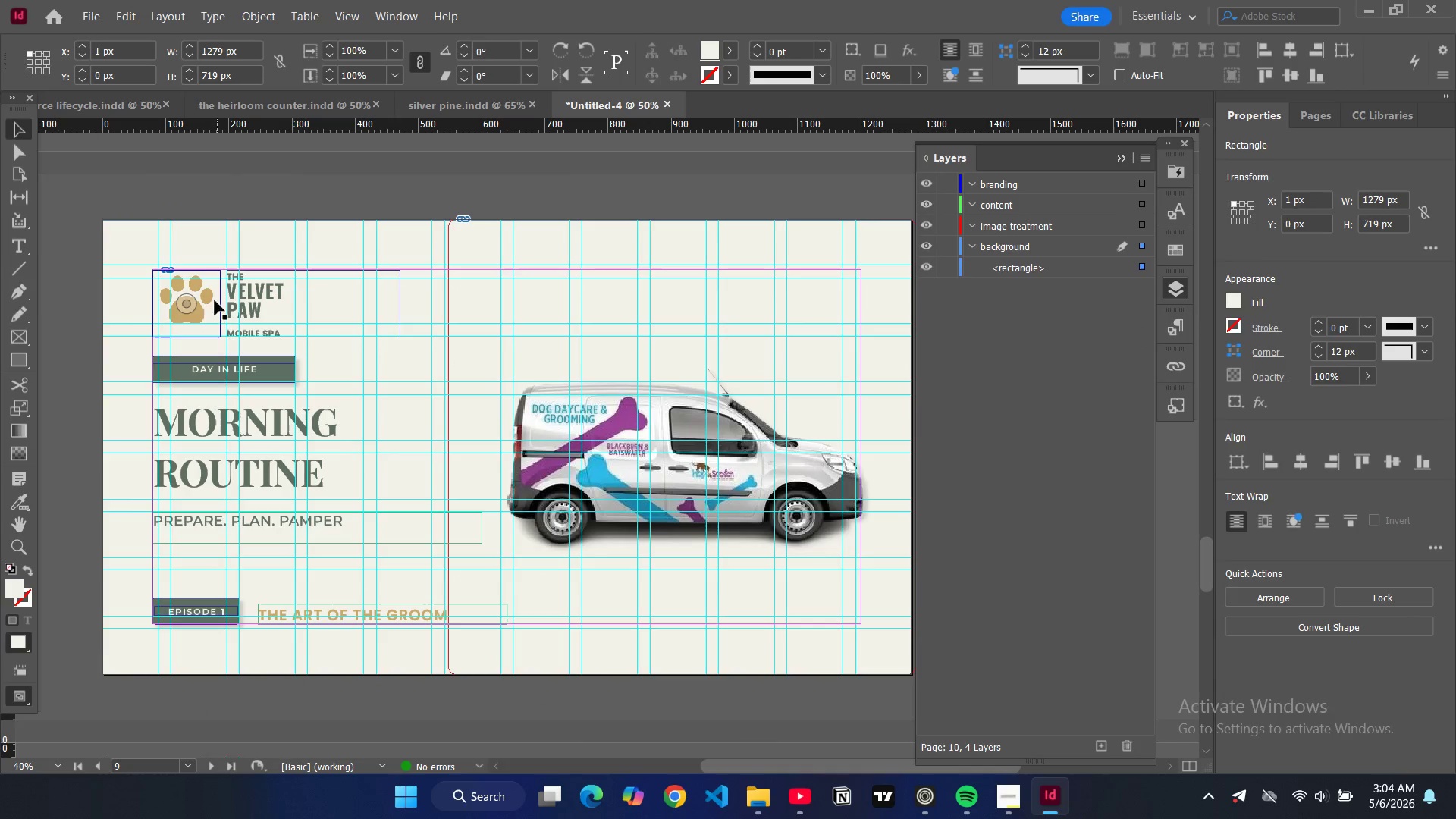 
hold_key(key=ControlLeft, duration=0.7)
 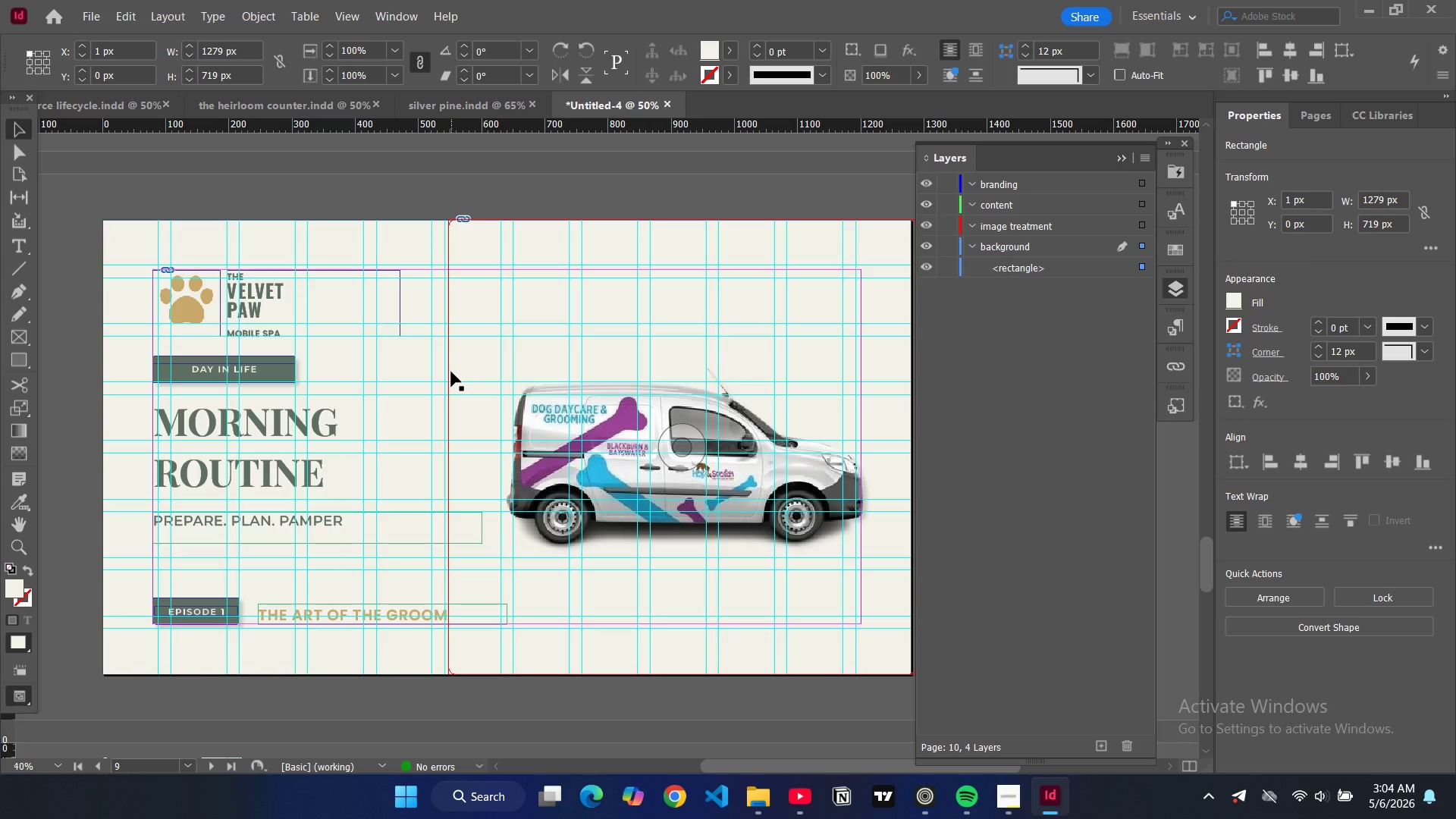 
hold_key(key=ShiftLeft, duration=0.31)
 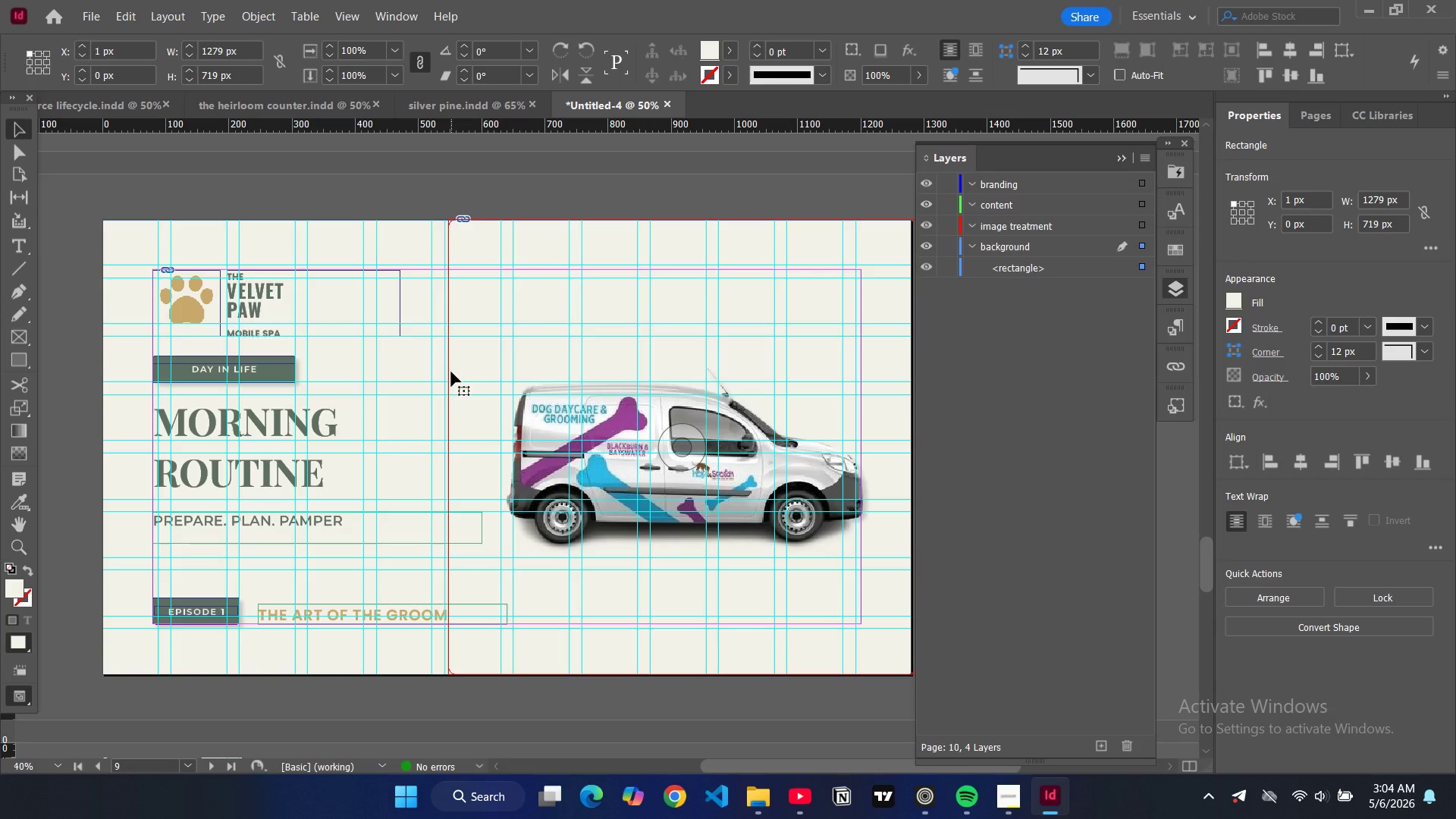 
left_click([451, 372])
 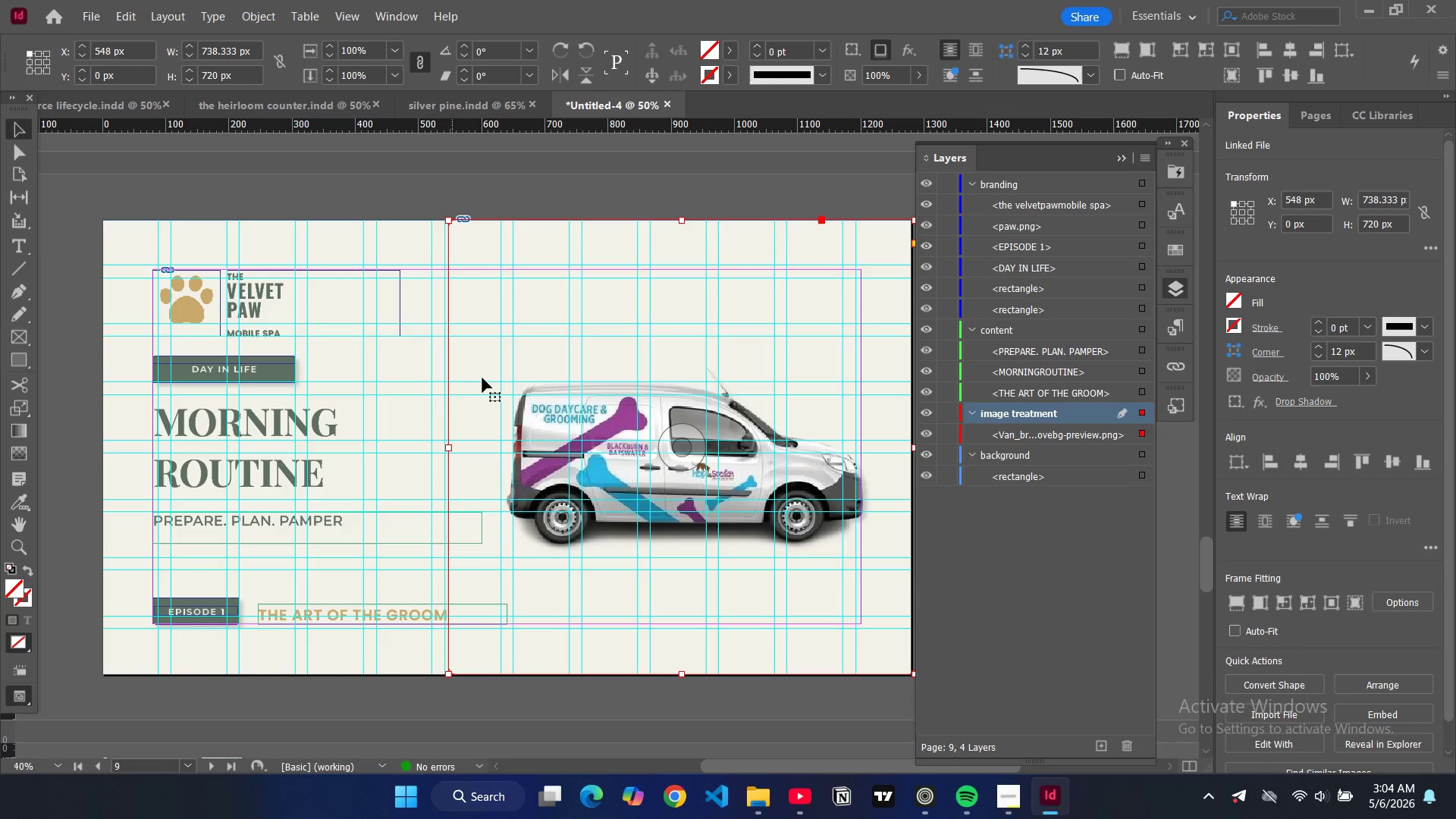 
key(Control+C)
 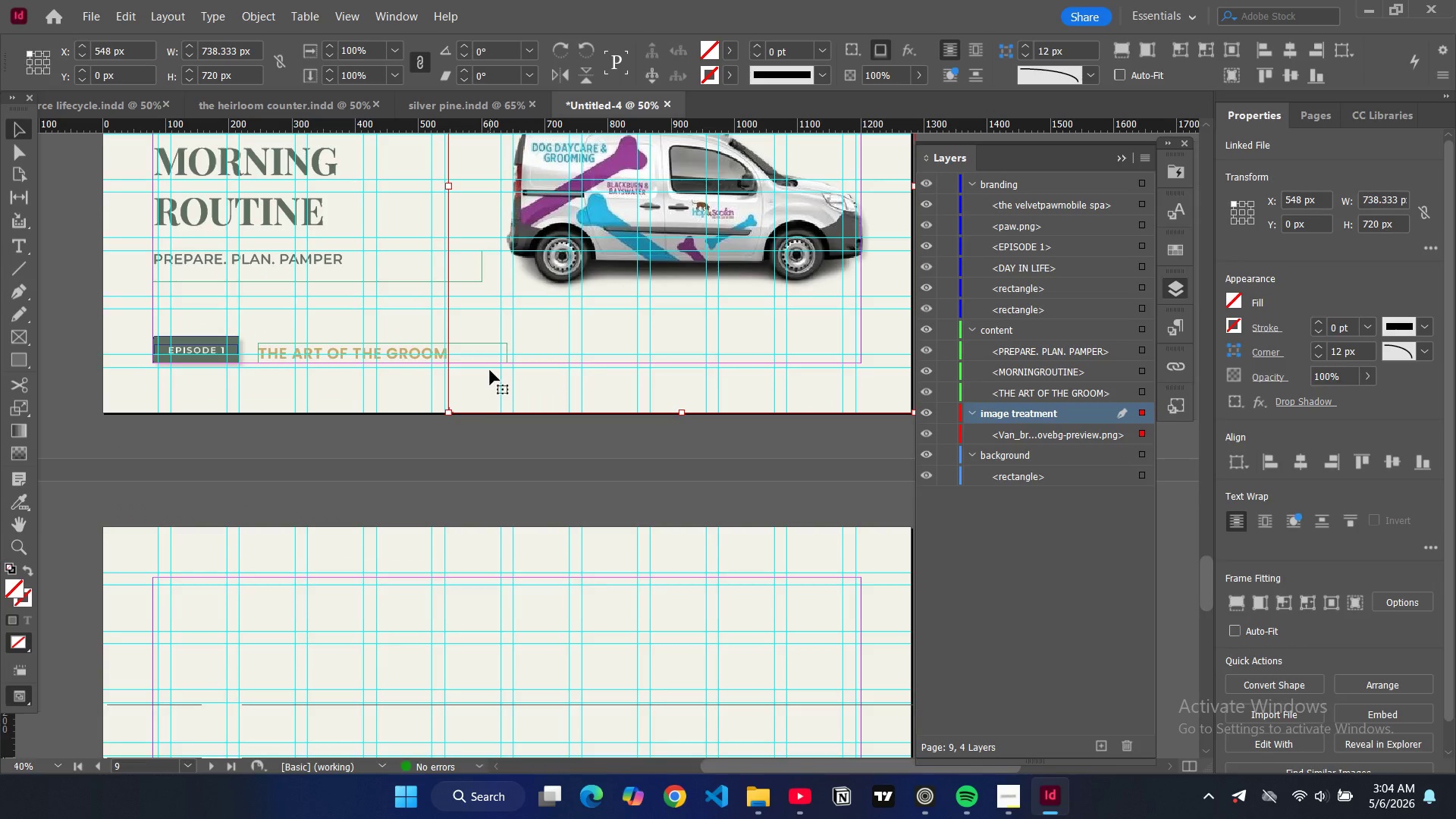 
scroll: coordinate [490, 382], scroll_direction: down, amount: 12.0
 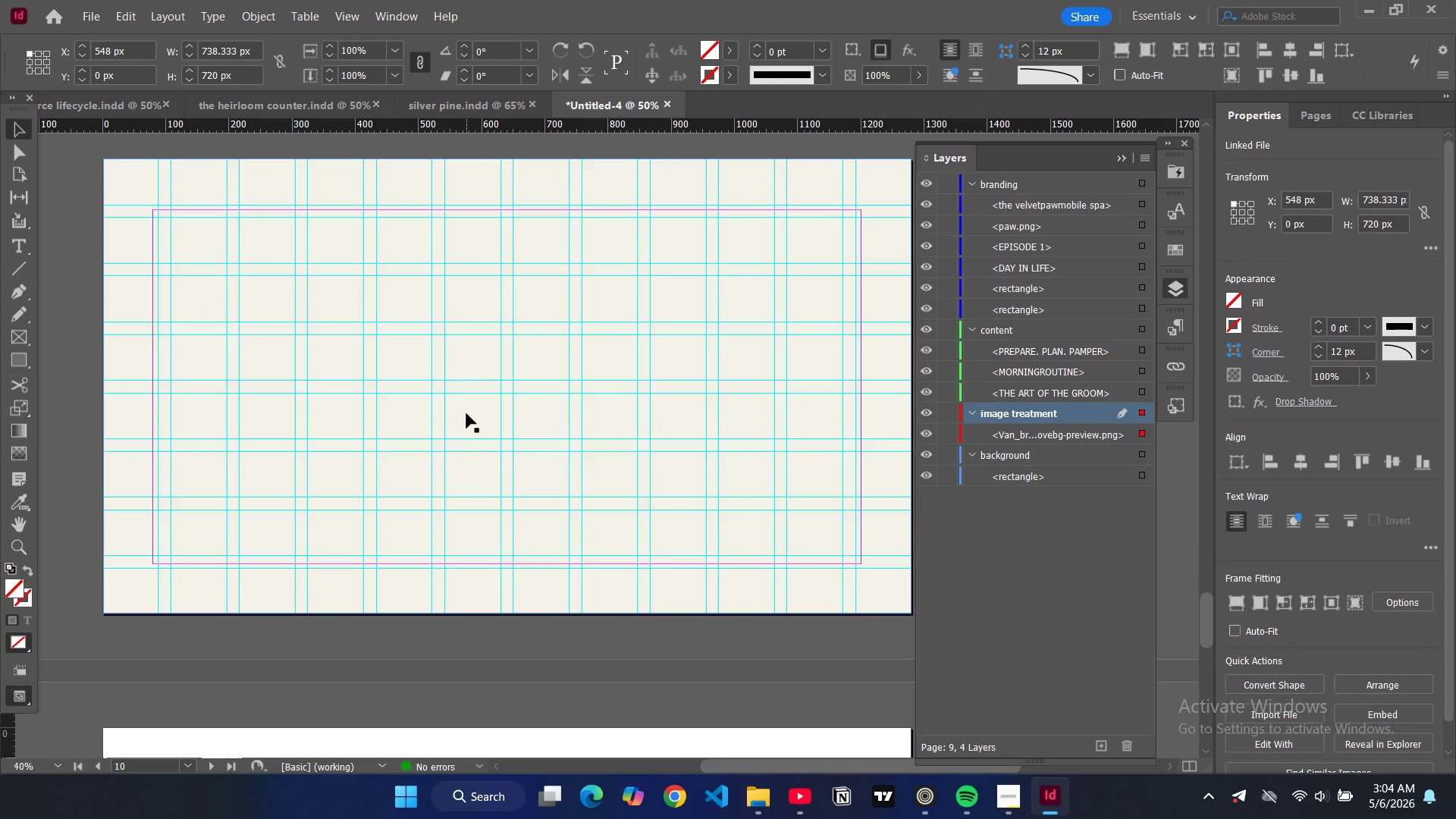 
left_click([466, 413])
 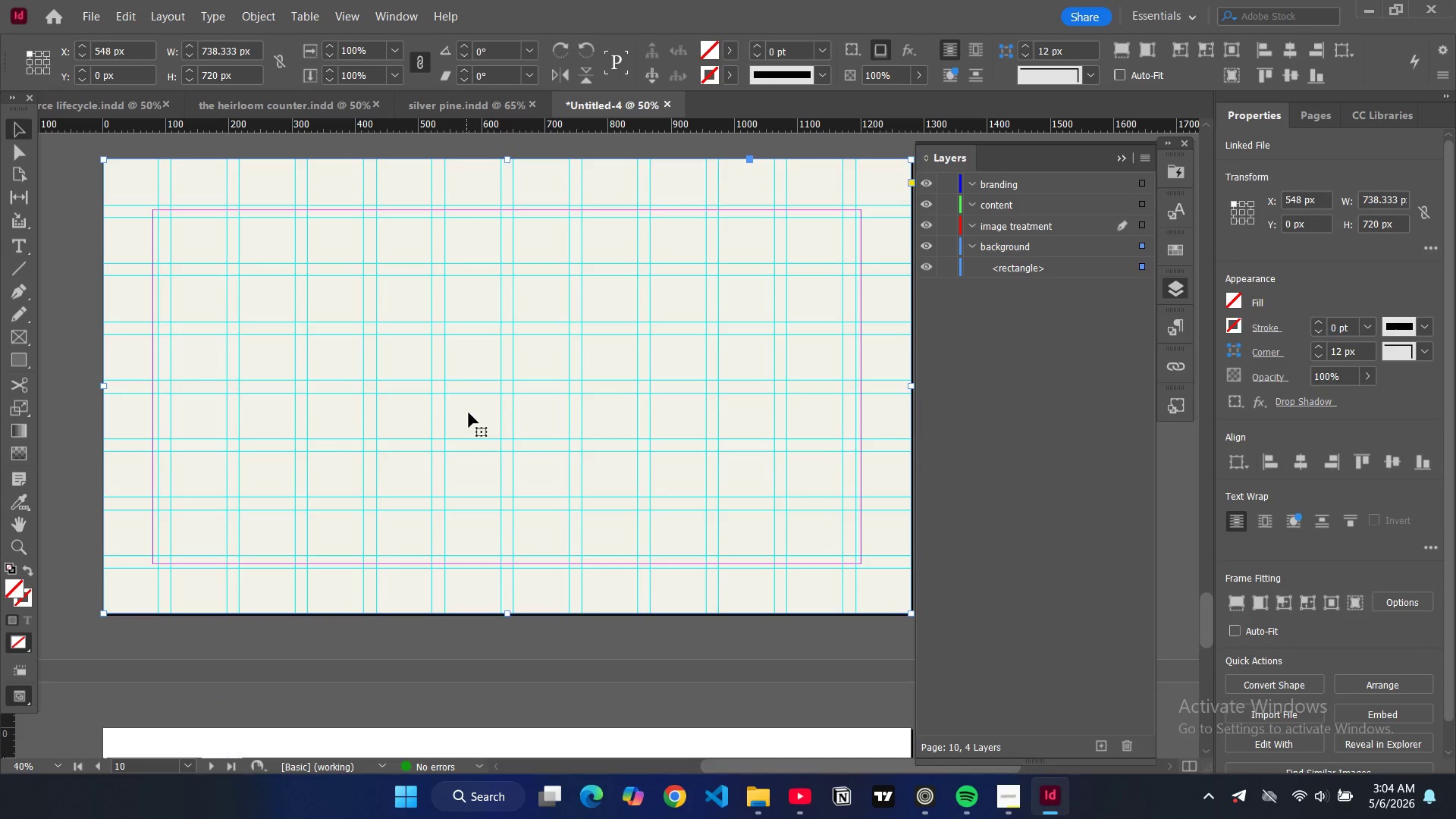 
key(Control+V)
 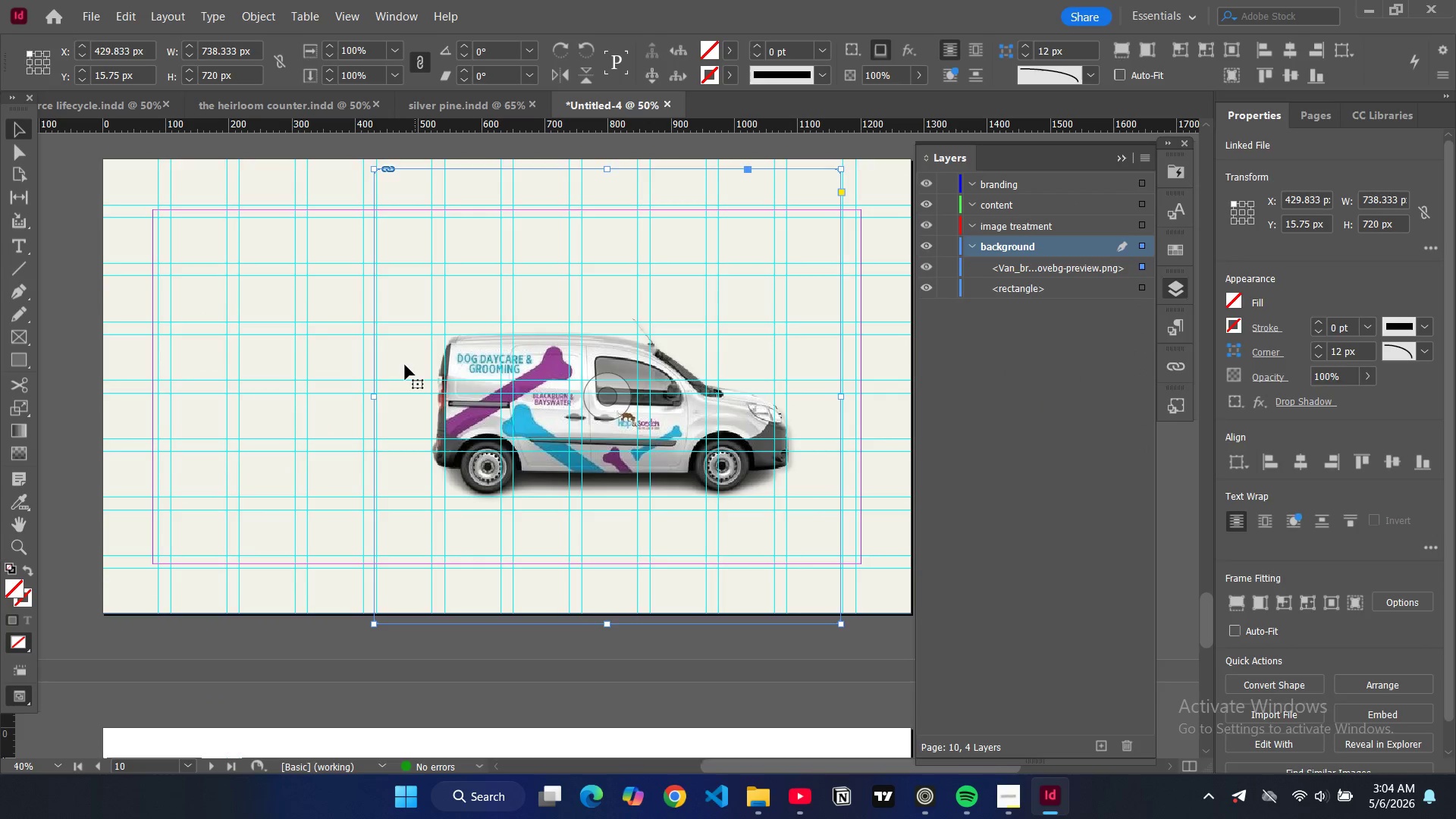 
left_click_drag(start_coordinate=[405, 366], to_coordinate=[475, 358])
 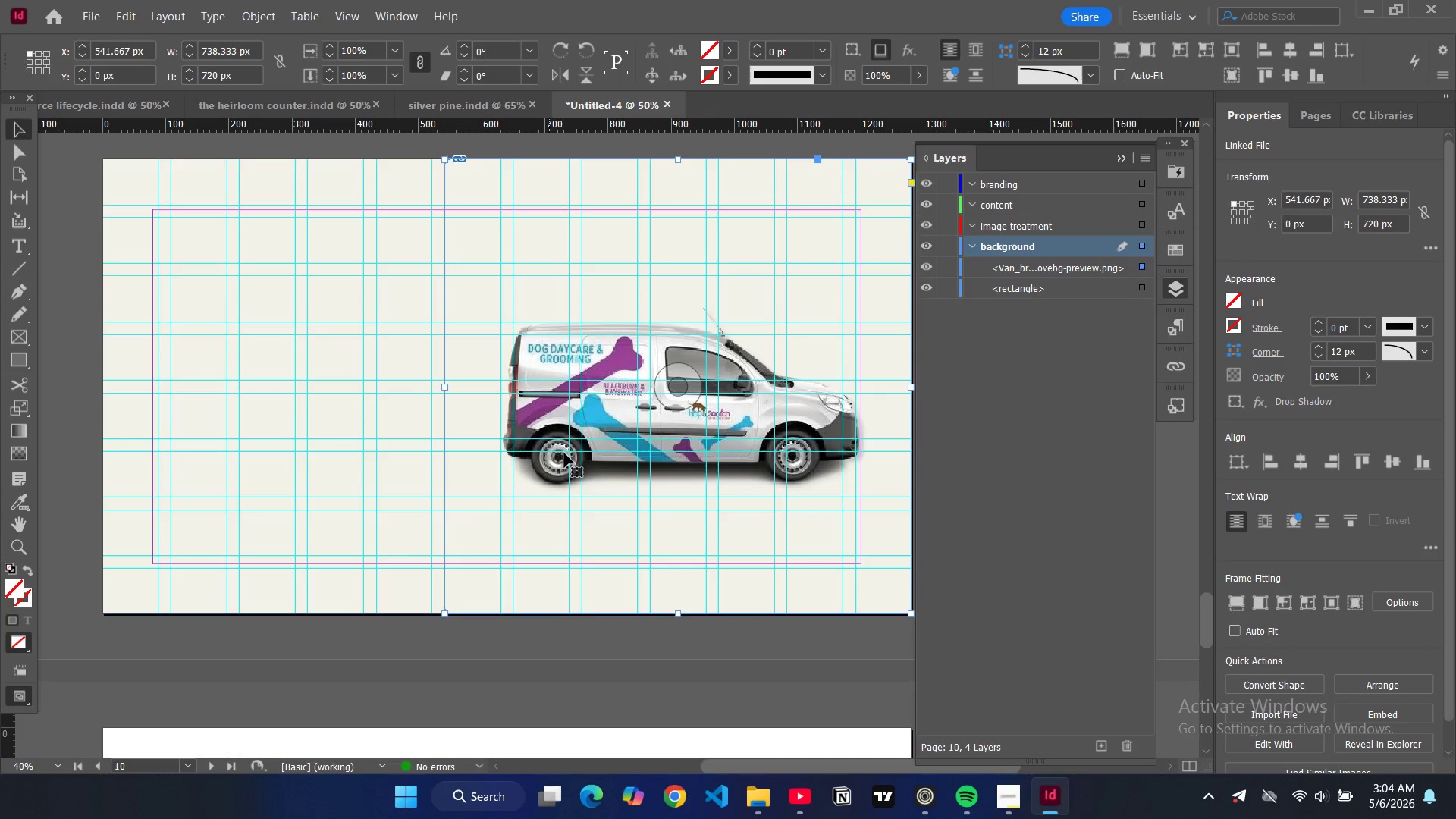 
key(Control+D)
 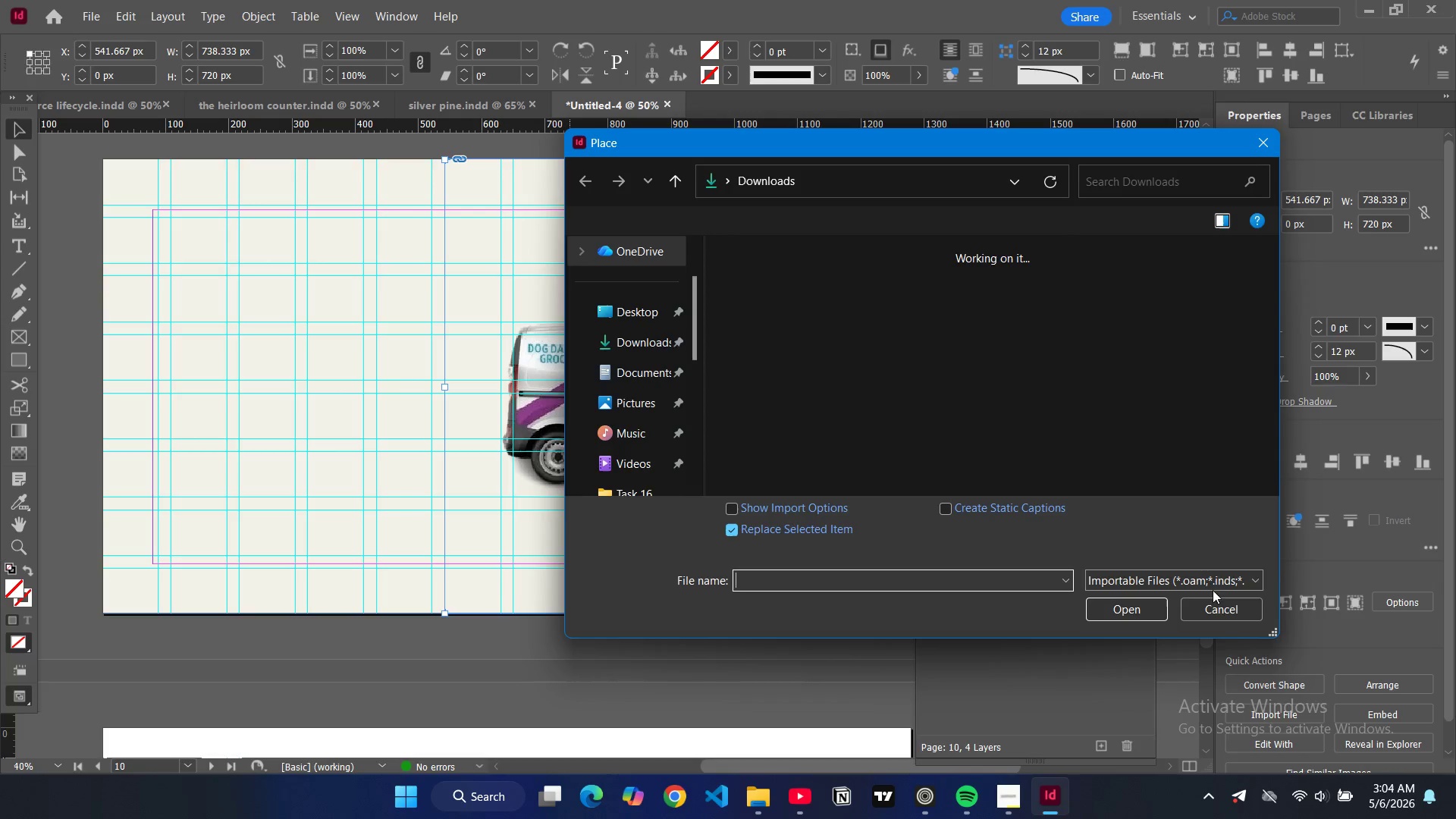 
left_click([1218, 604])
 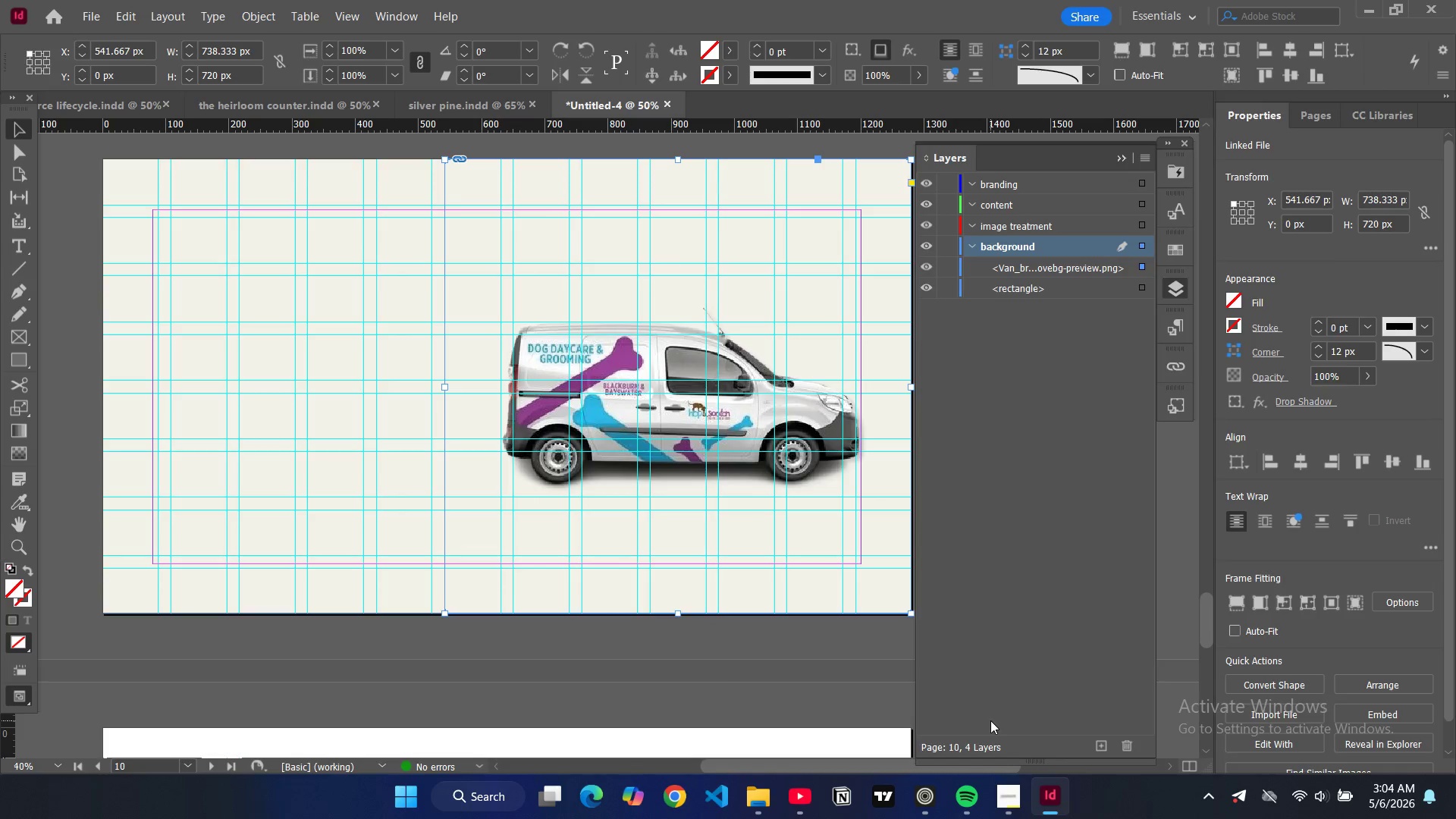 
left_click([930, 795])
 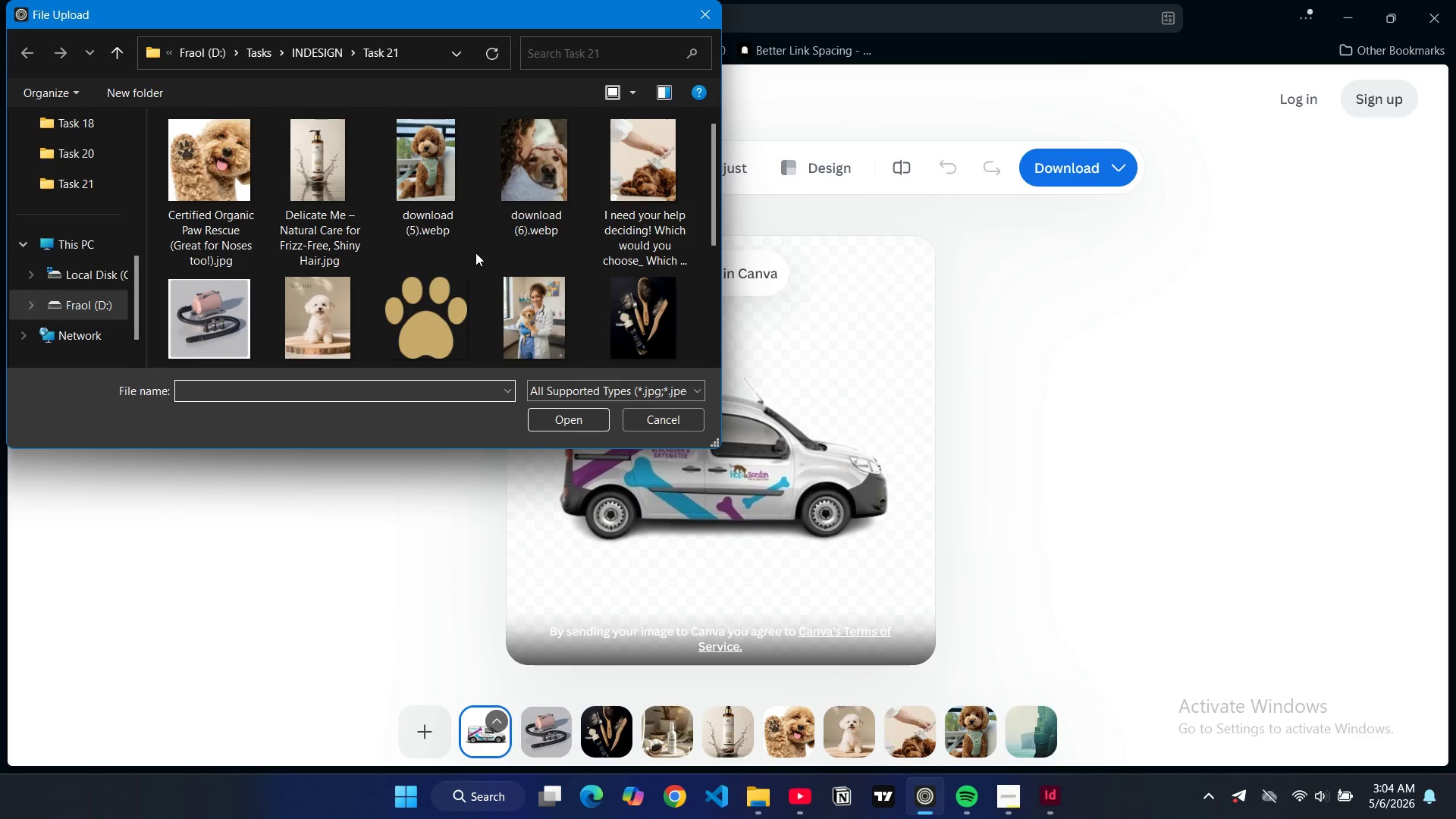 
wait(6.27)
 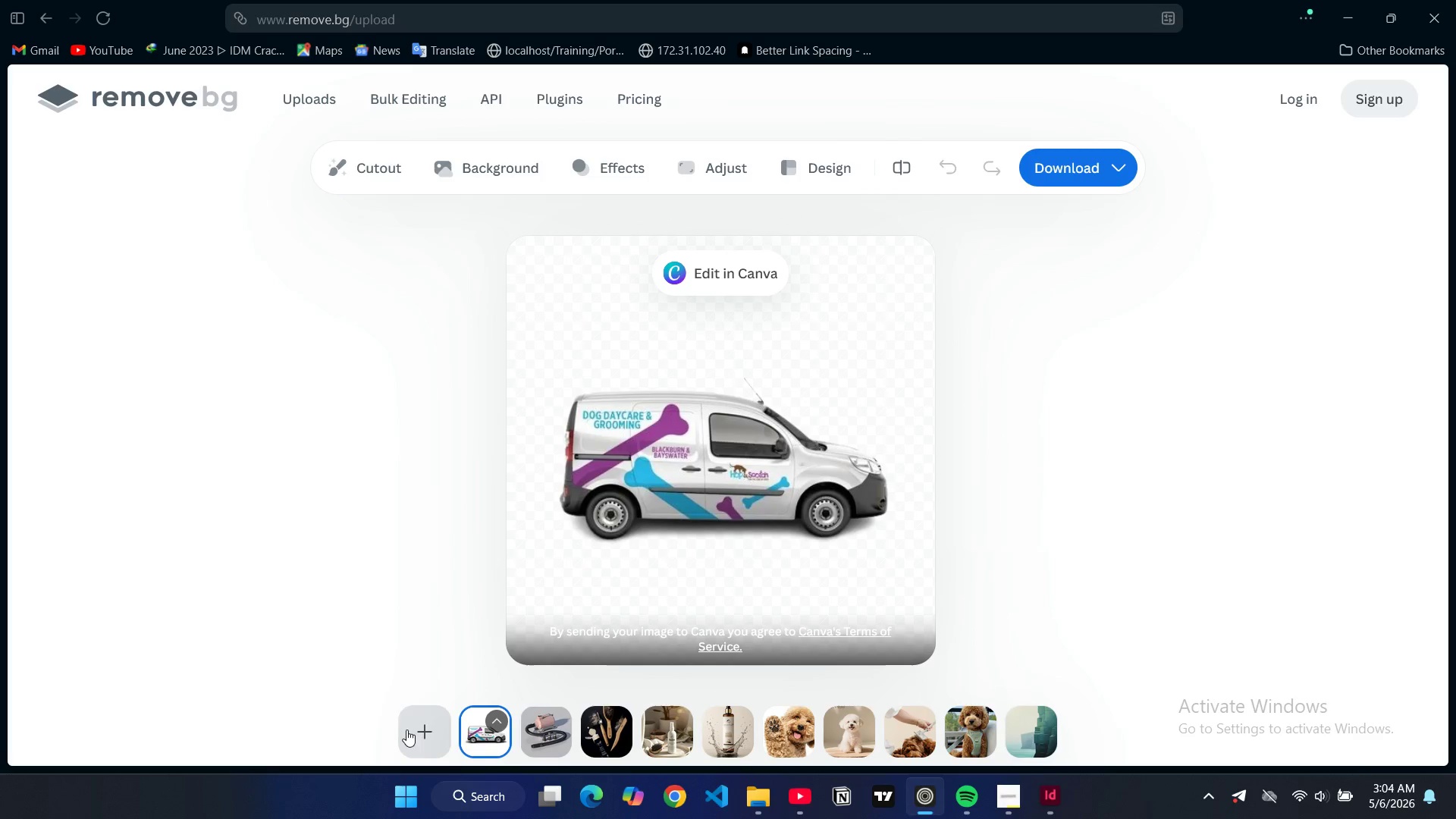 
left_click([558, 171])
 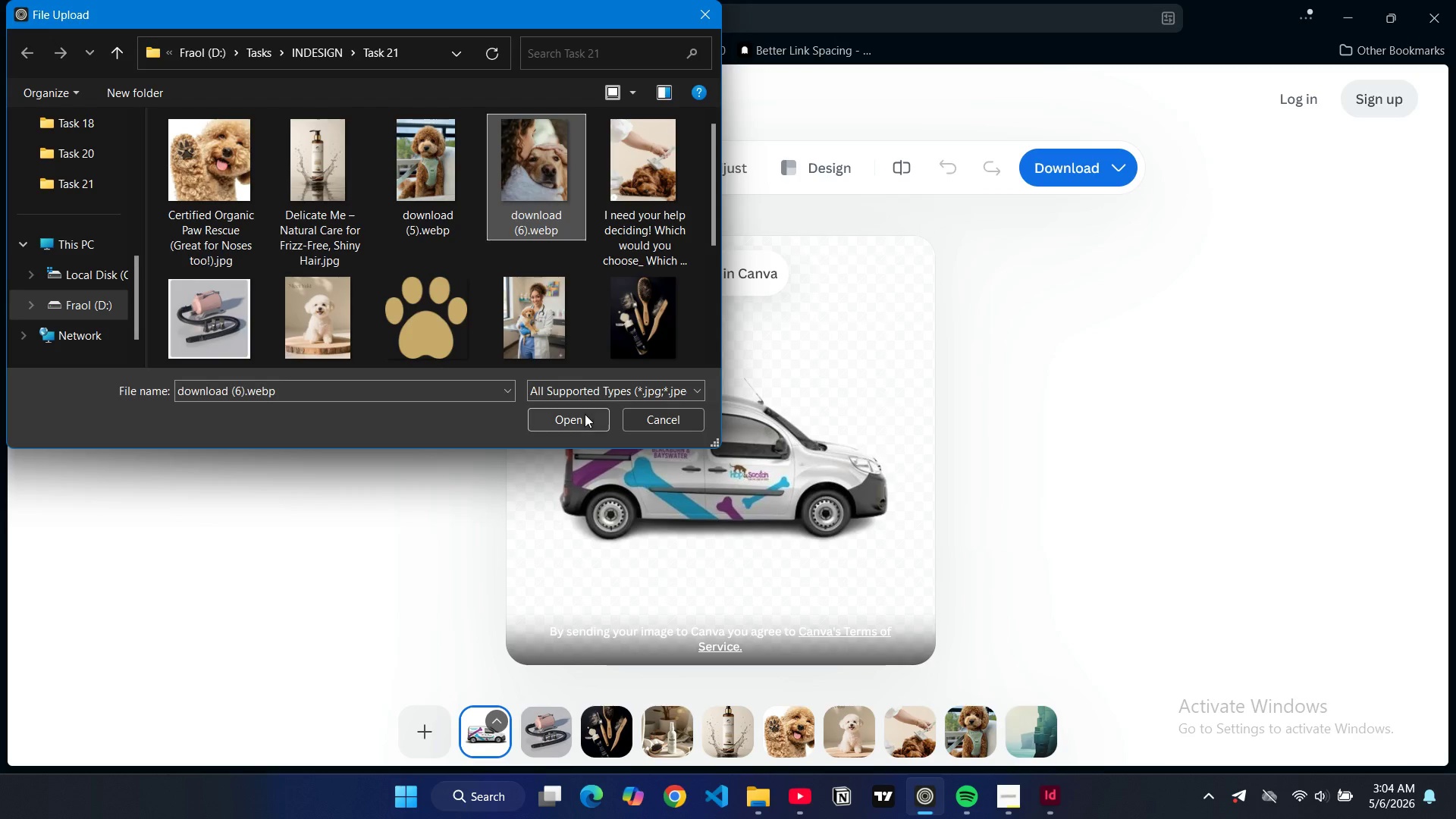 
left_click([585, 414])
 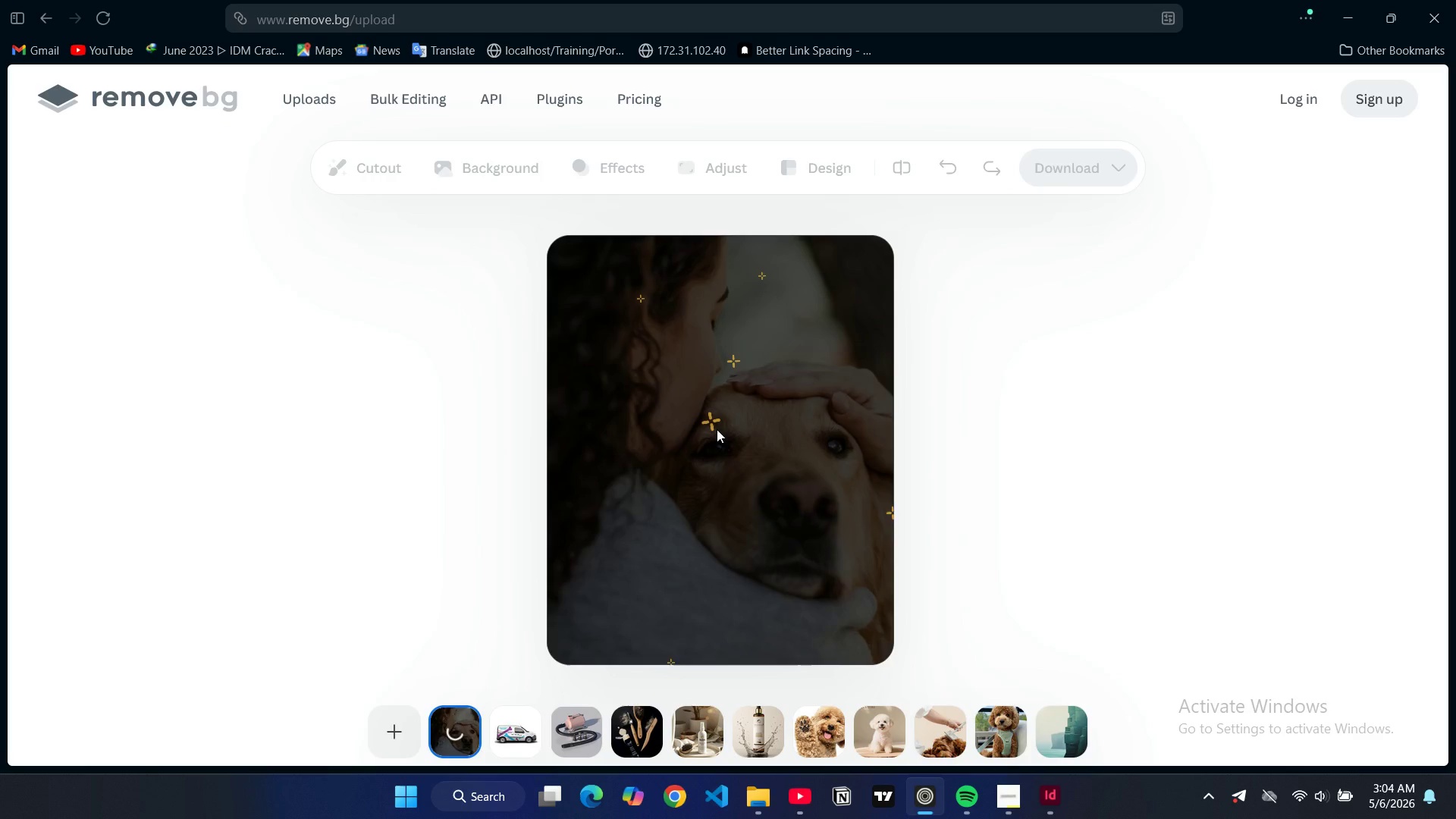 
wait(12.31)
 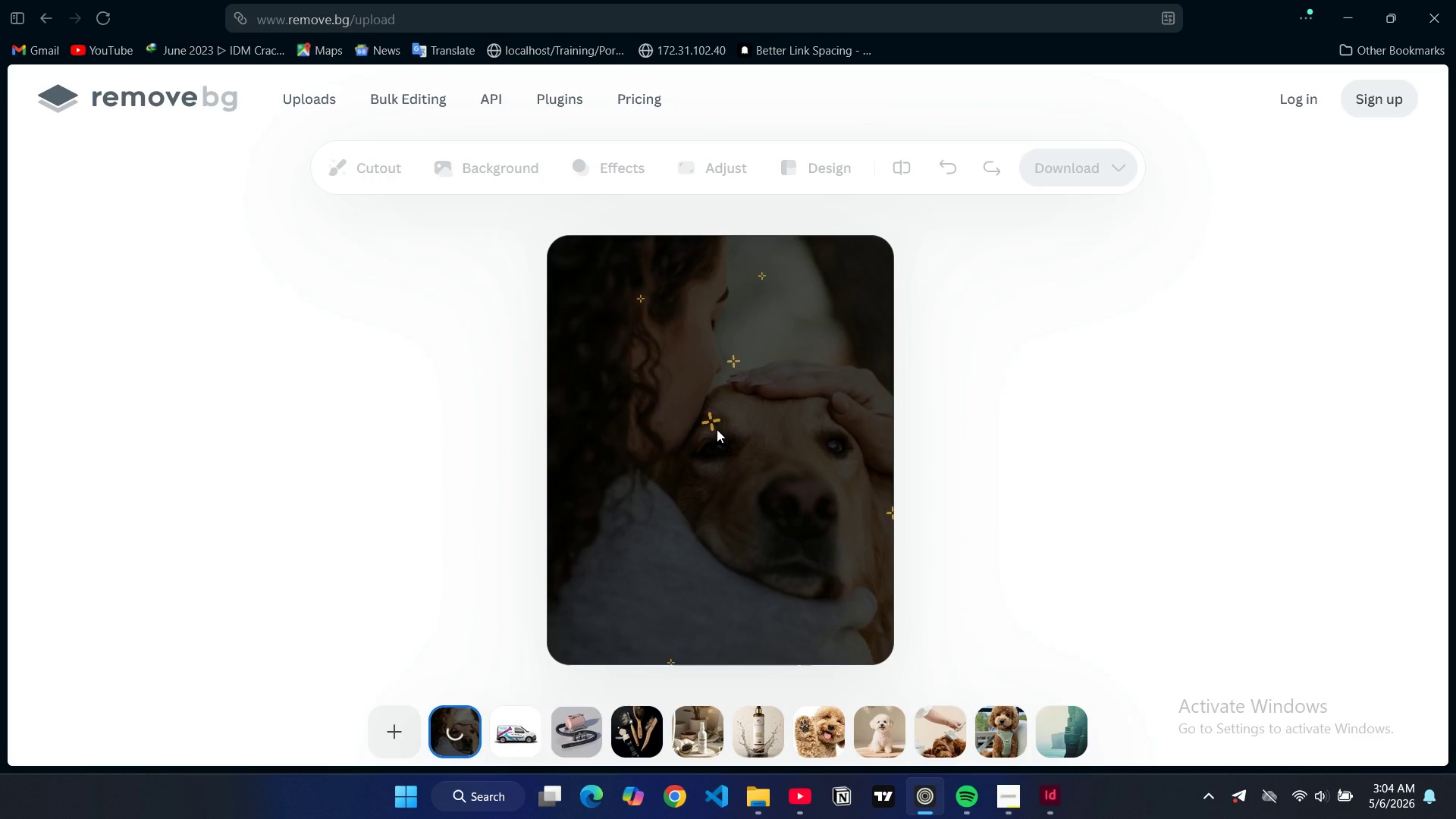 
left_click([1084, 174])
 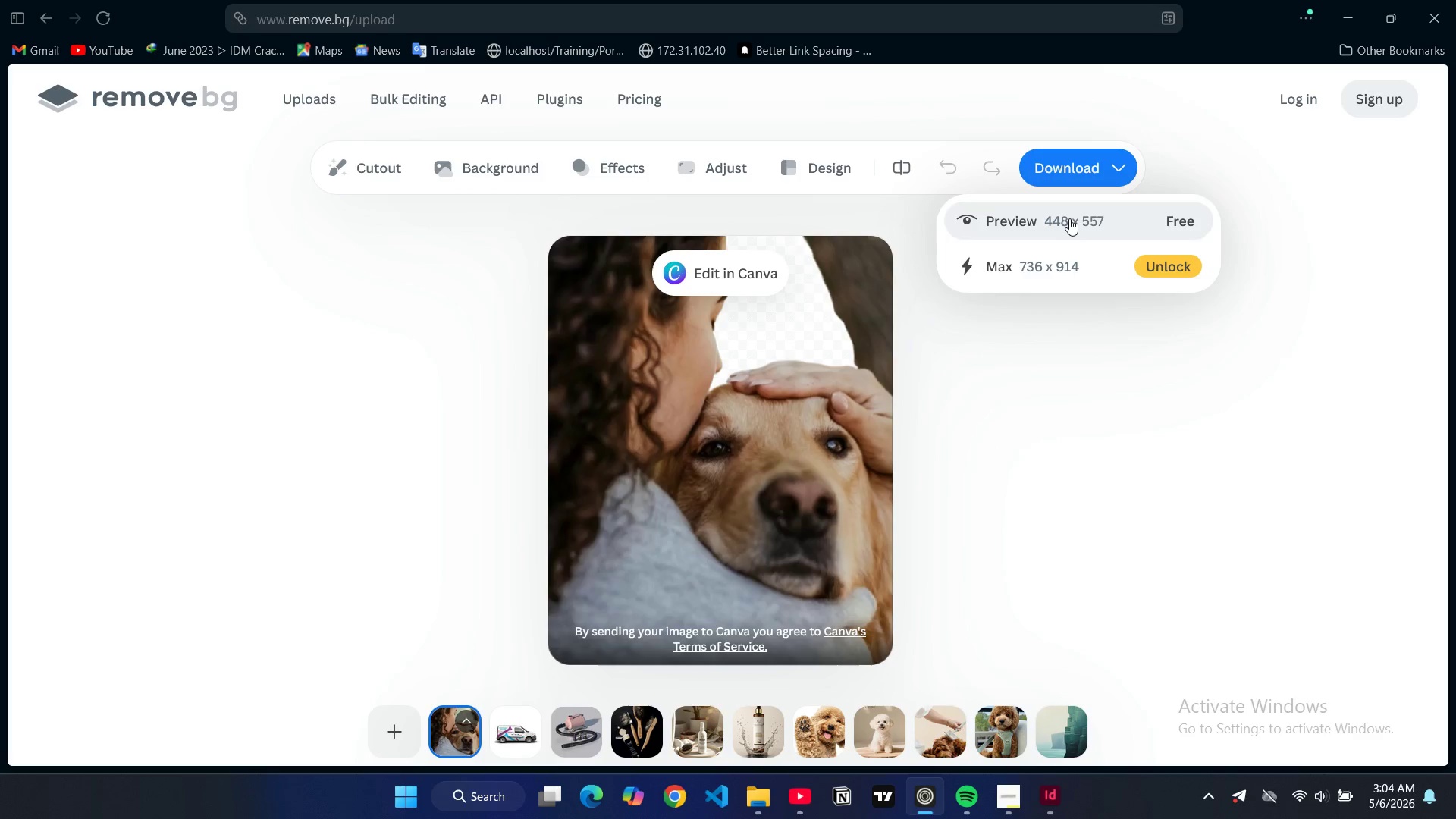 
left_click([1069, 218])
 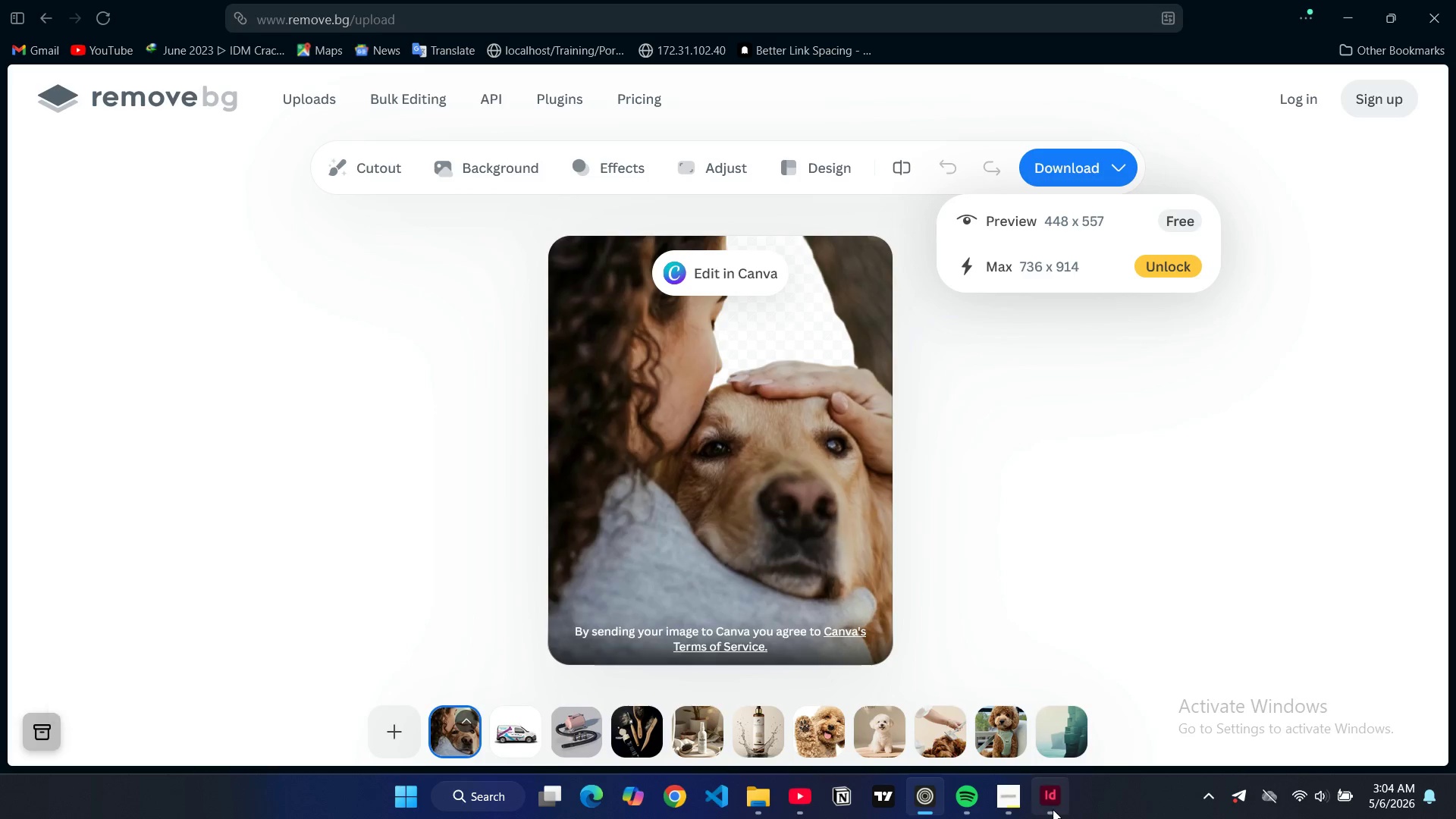 
left_click([1053, 809])
 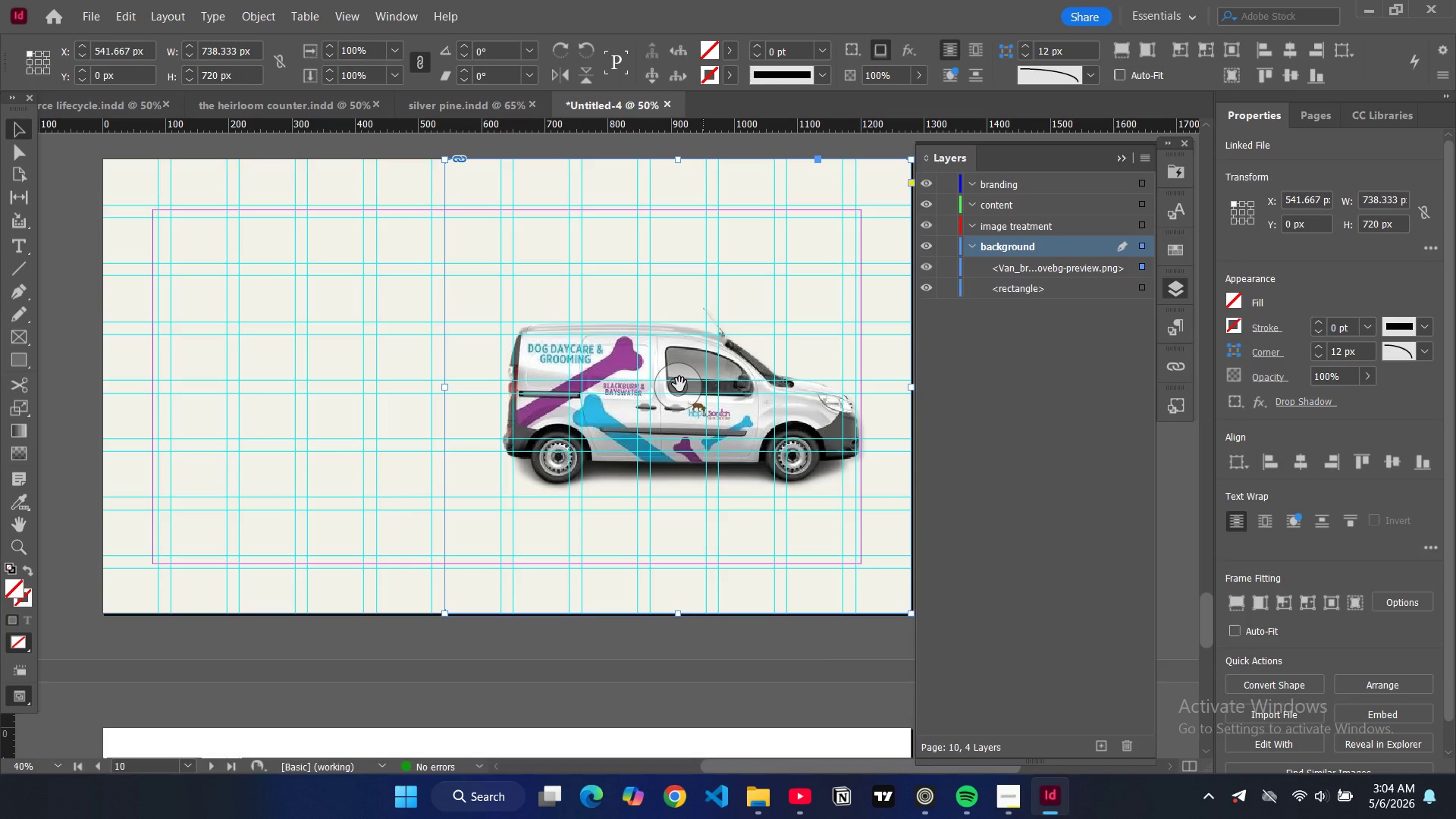 
left_click([679, 384])
 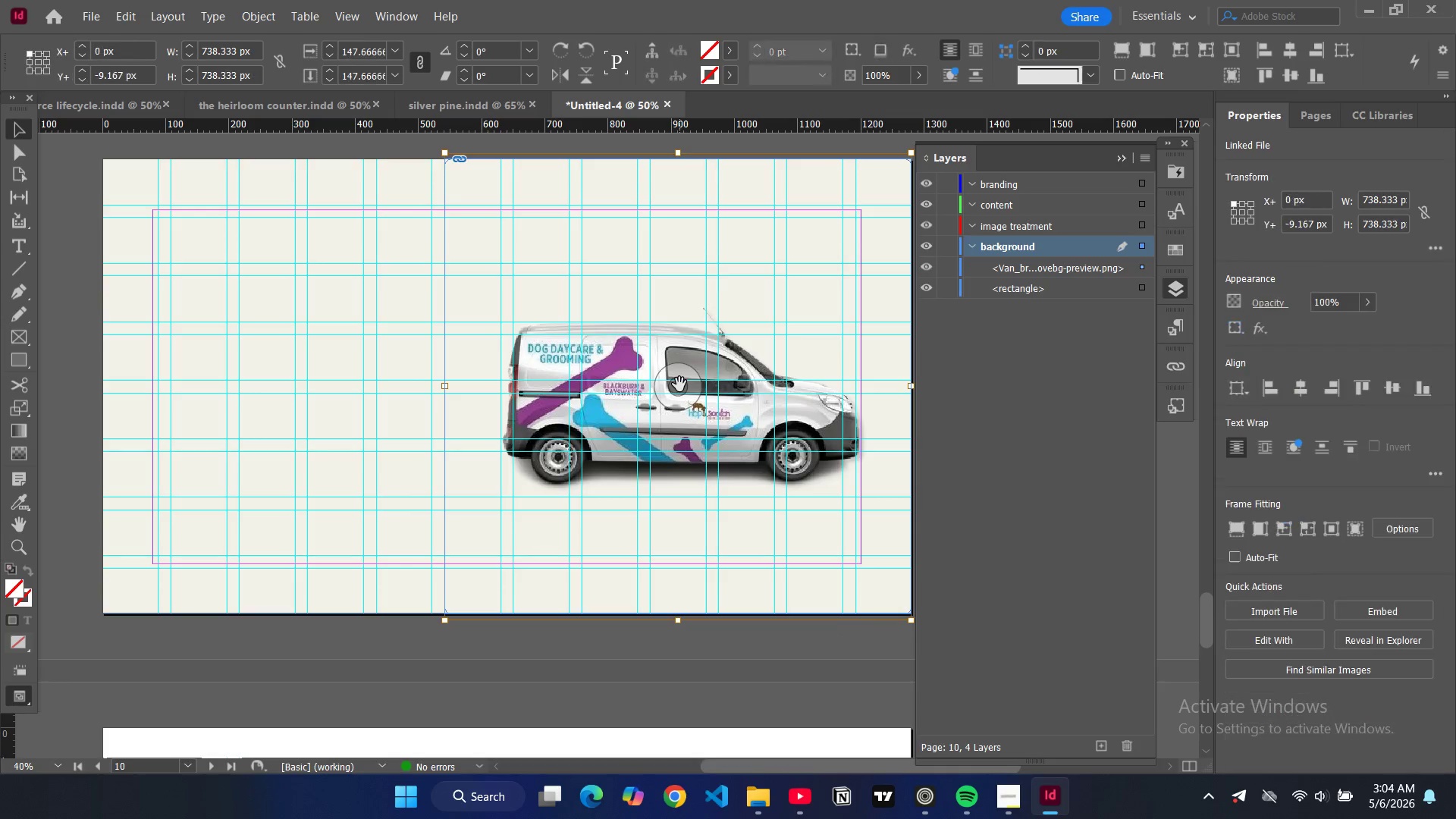 
key(Control+D)
 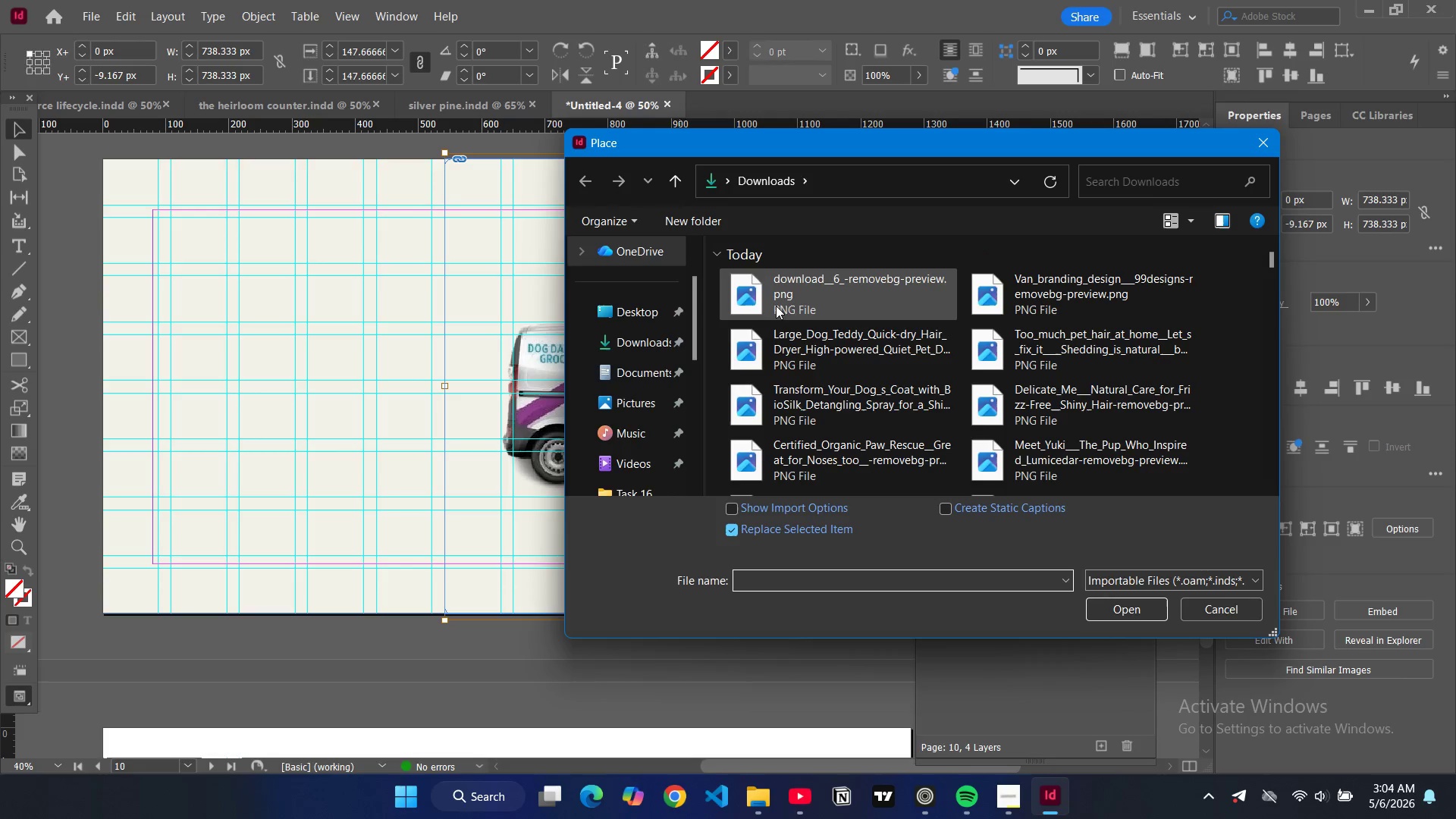 
left_click([771, 307])
 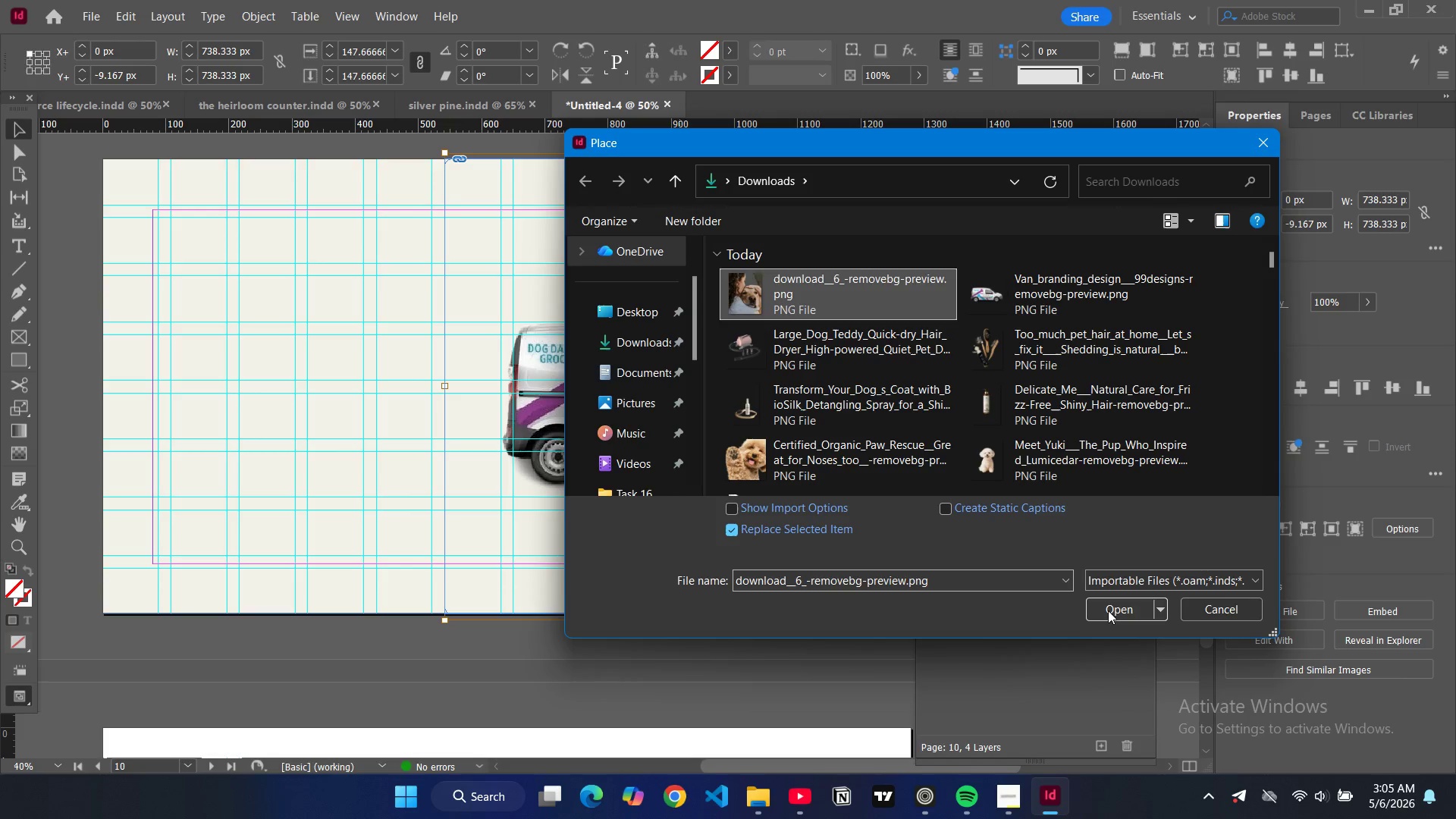 
left_click([1108, 610])
 